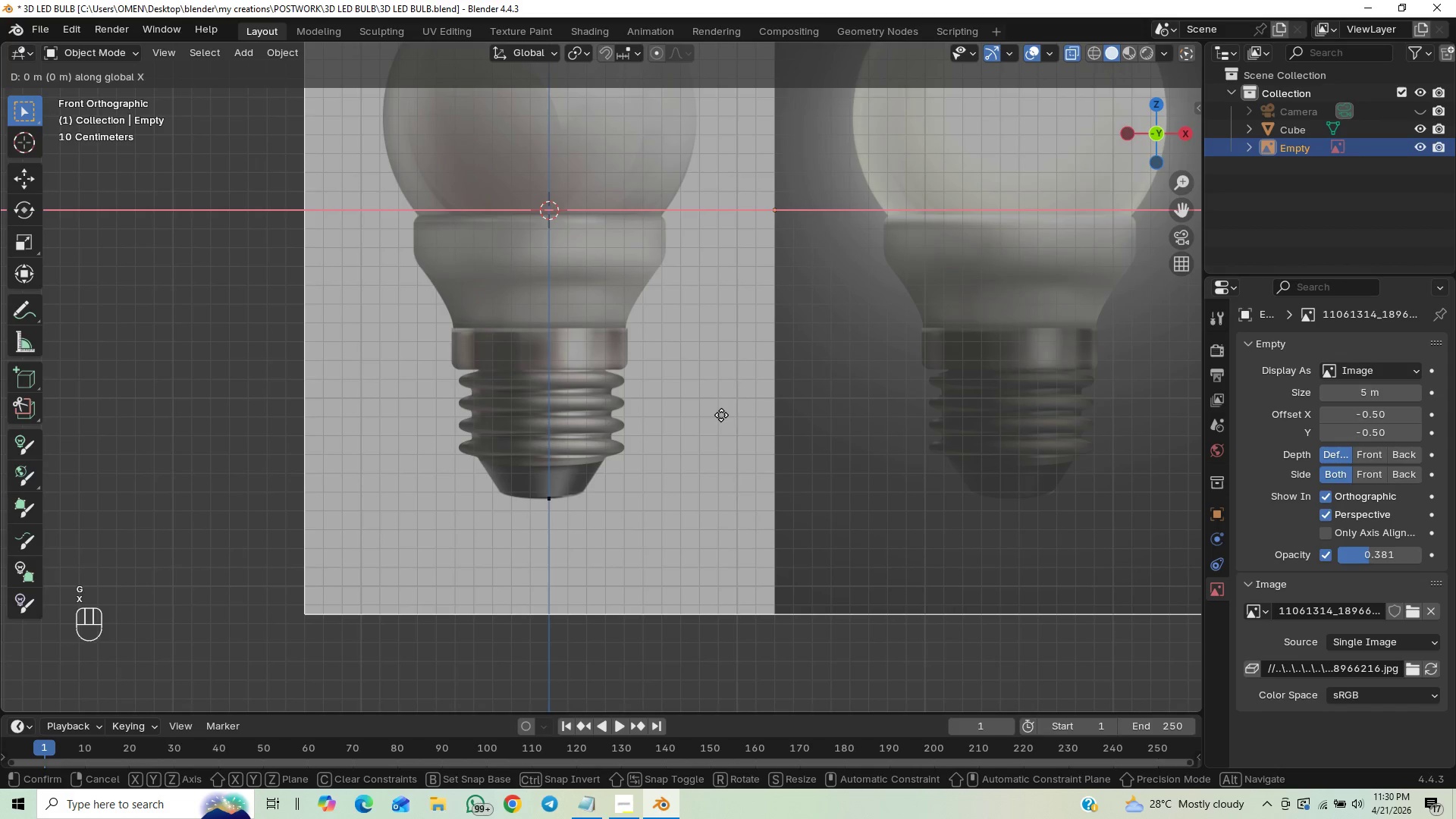 
hold_key(key=ShiftLeft, duration=1.5)
 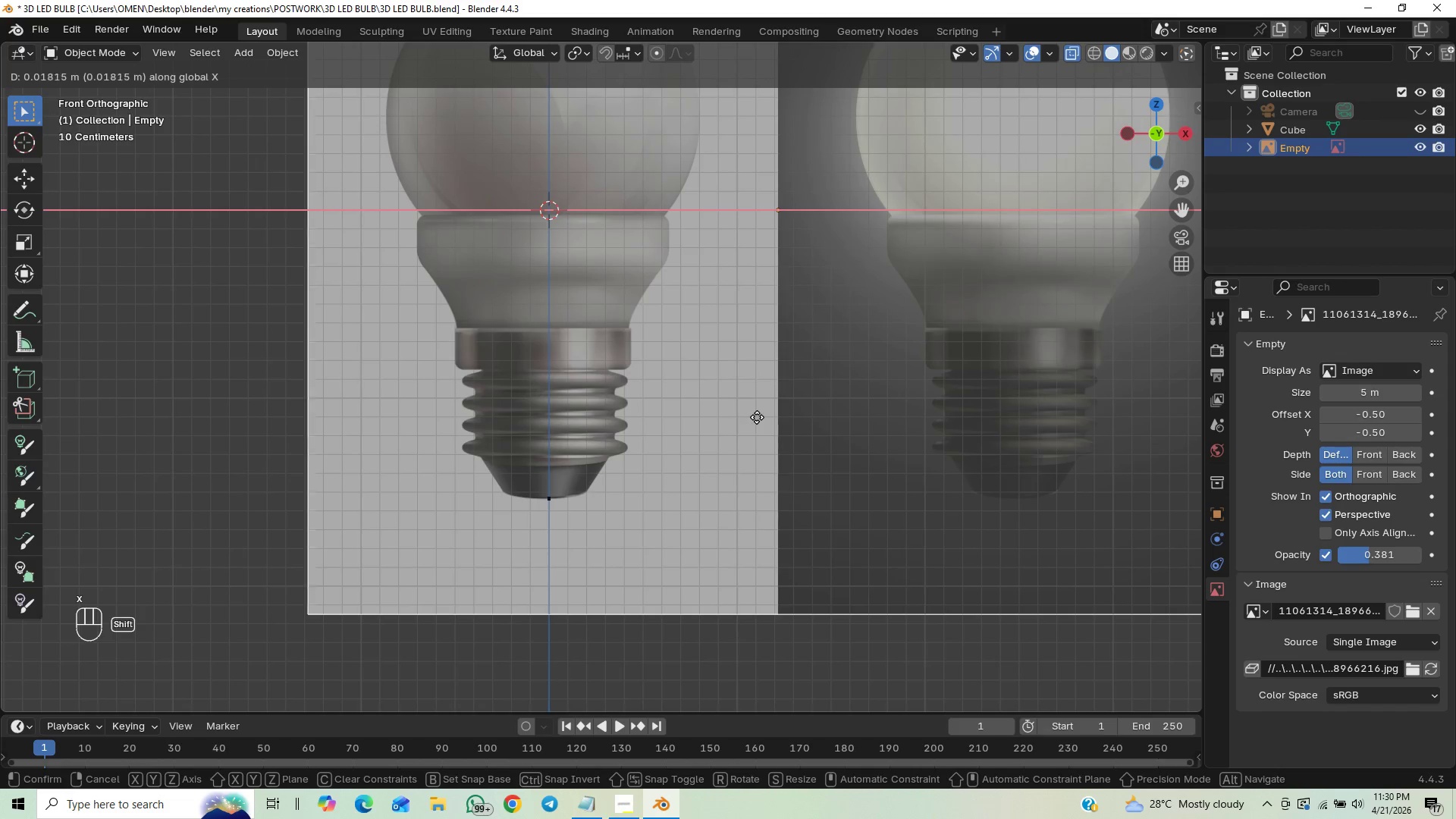 
hold_key(key=ShiftLeft, duration=1.5)
 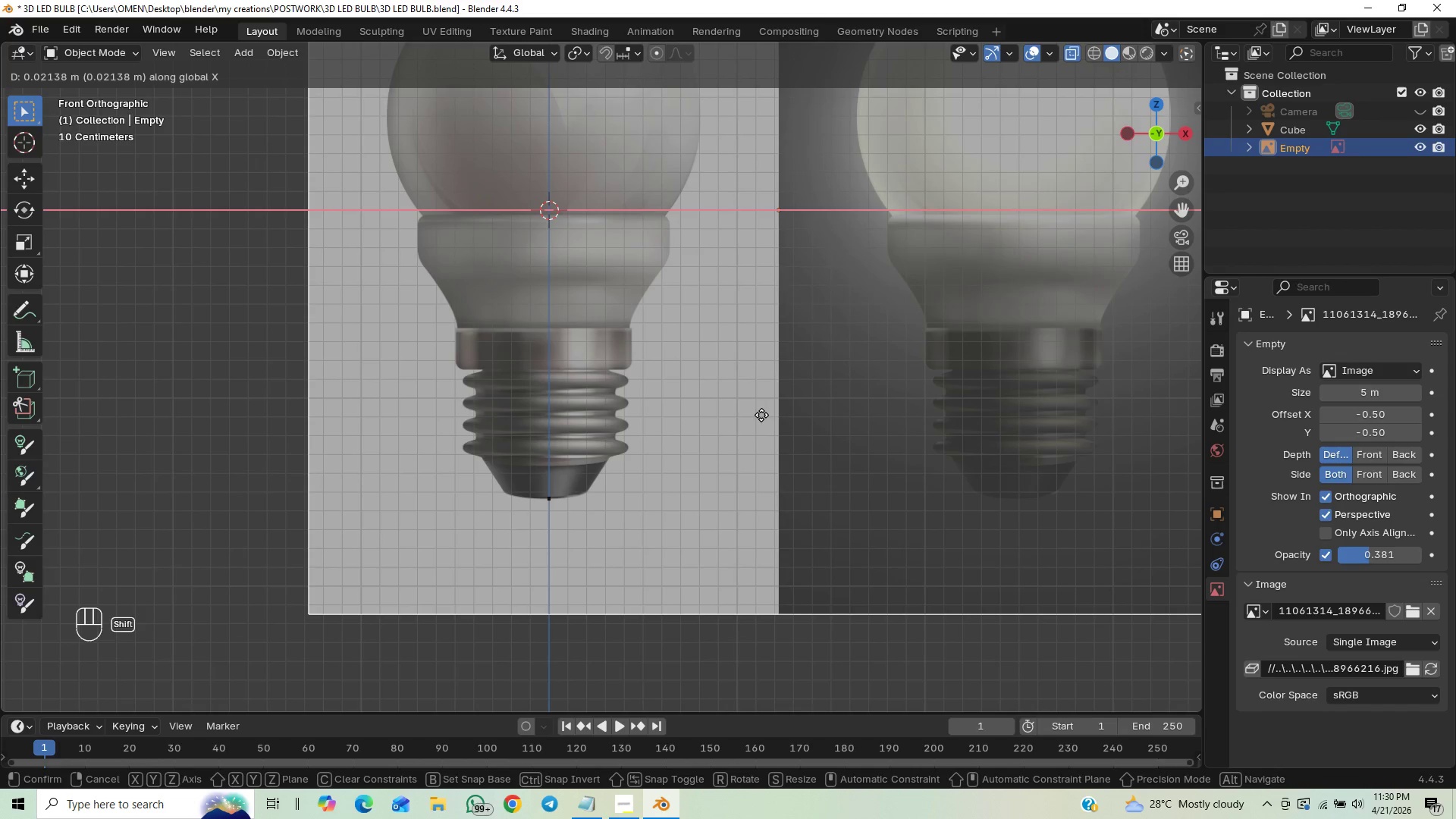 
hold_key(key=ShiftLeft, duration=1.52)
 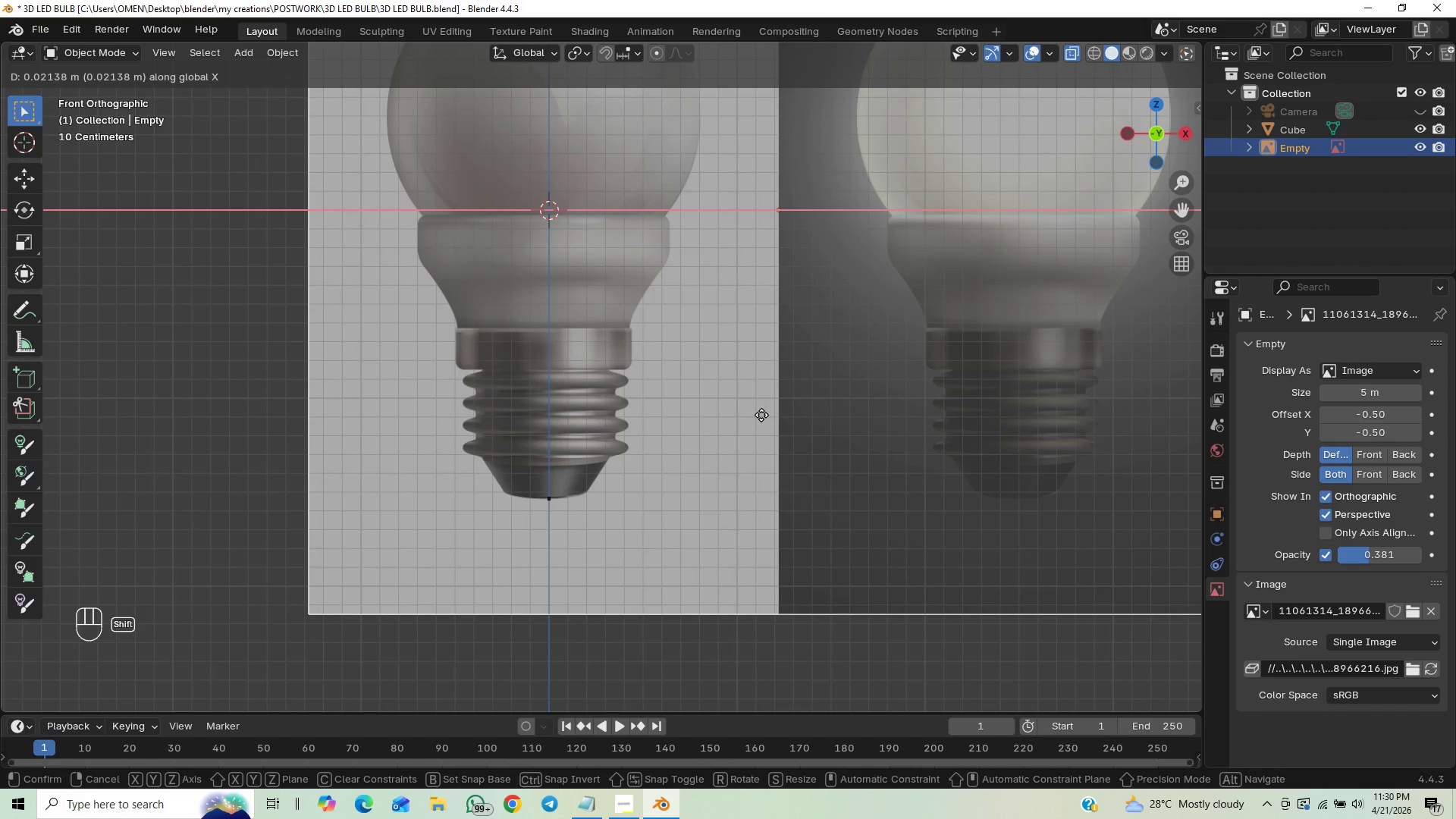 
hold_key(key=ShiftLeft, duration=1.5)
 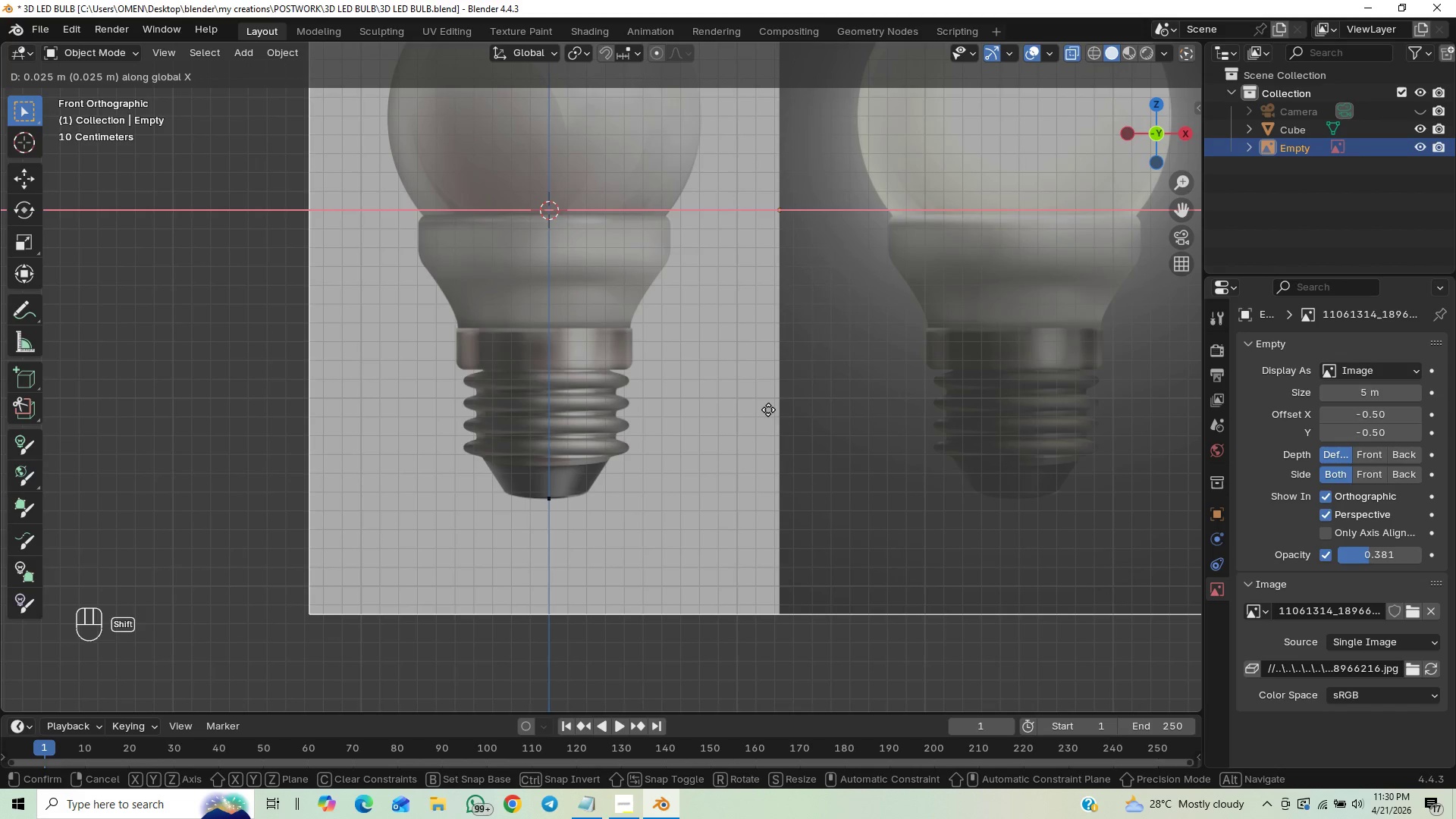 
hold_key(key=ShiftLeft, duration=1.52)
 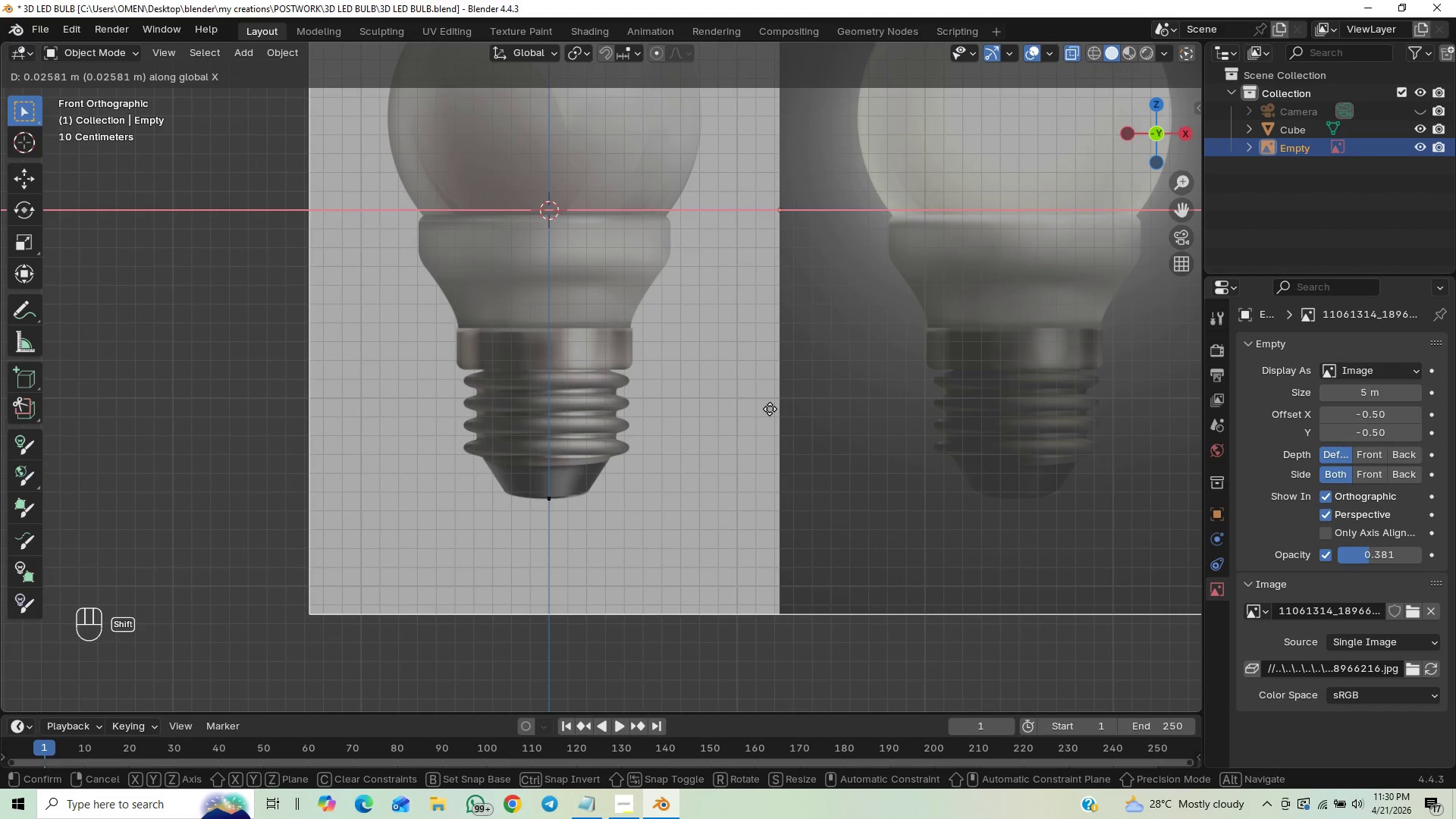 
hold_key(key=ShiftLeft, duration=1.33)
left_click([770, 409])
 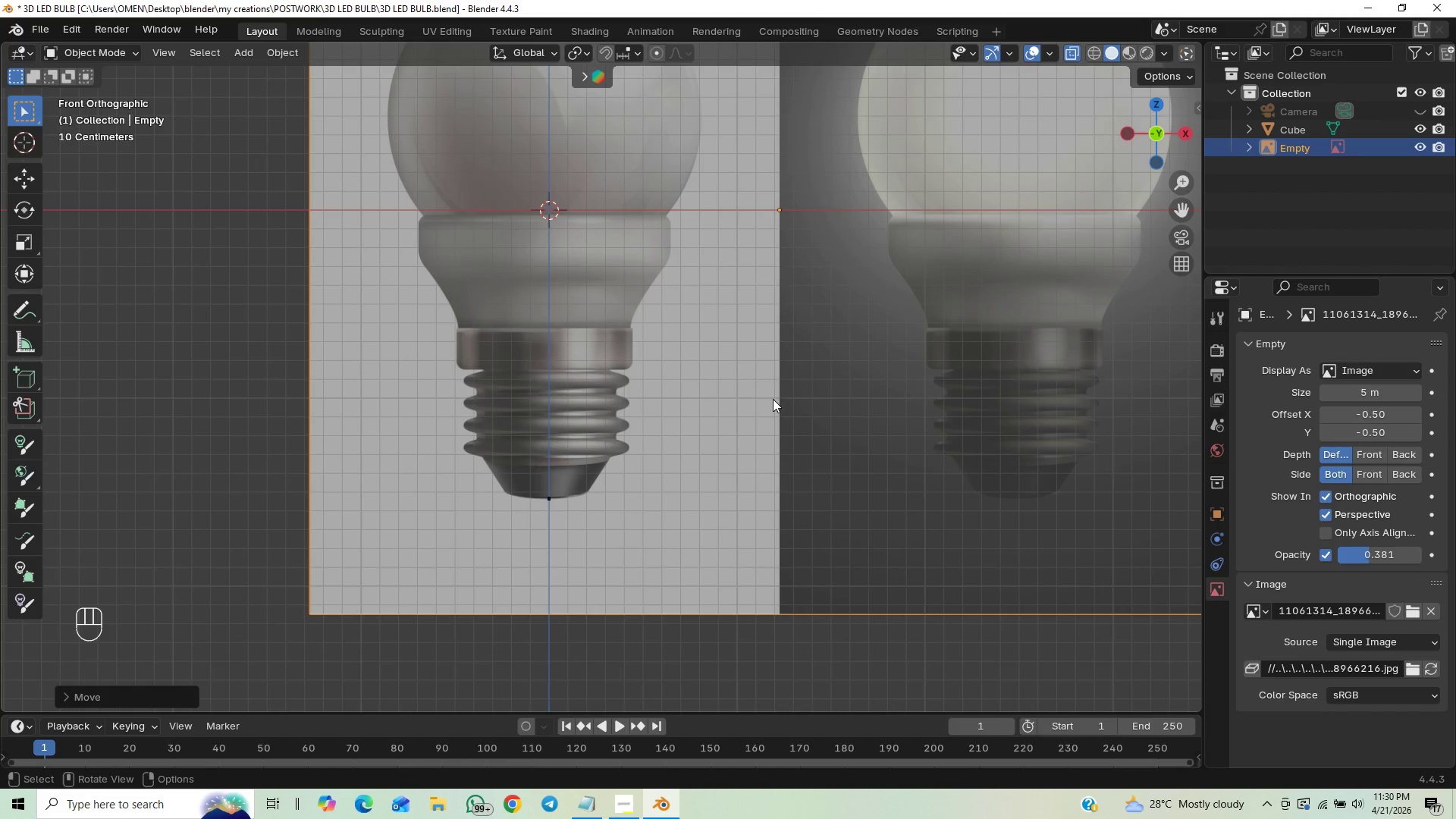 
key(Control+S)
 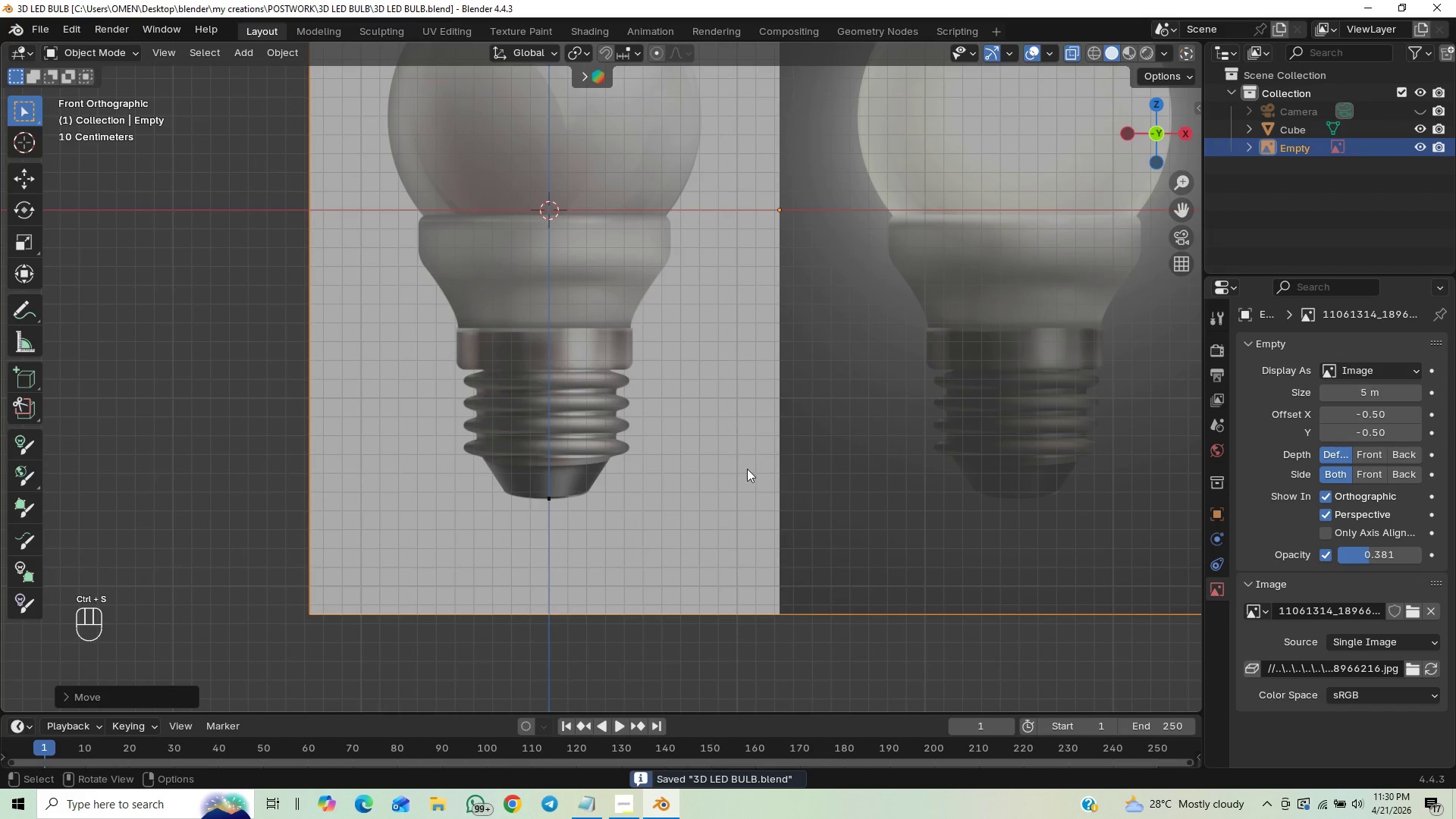 
hold_key(key=ShiftLeft, duration=0.5)
 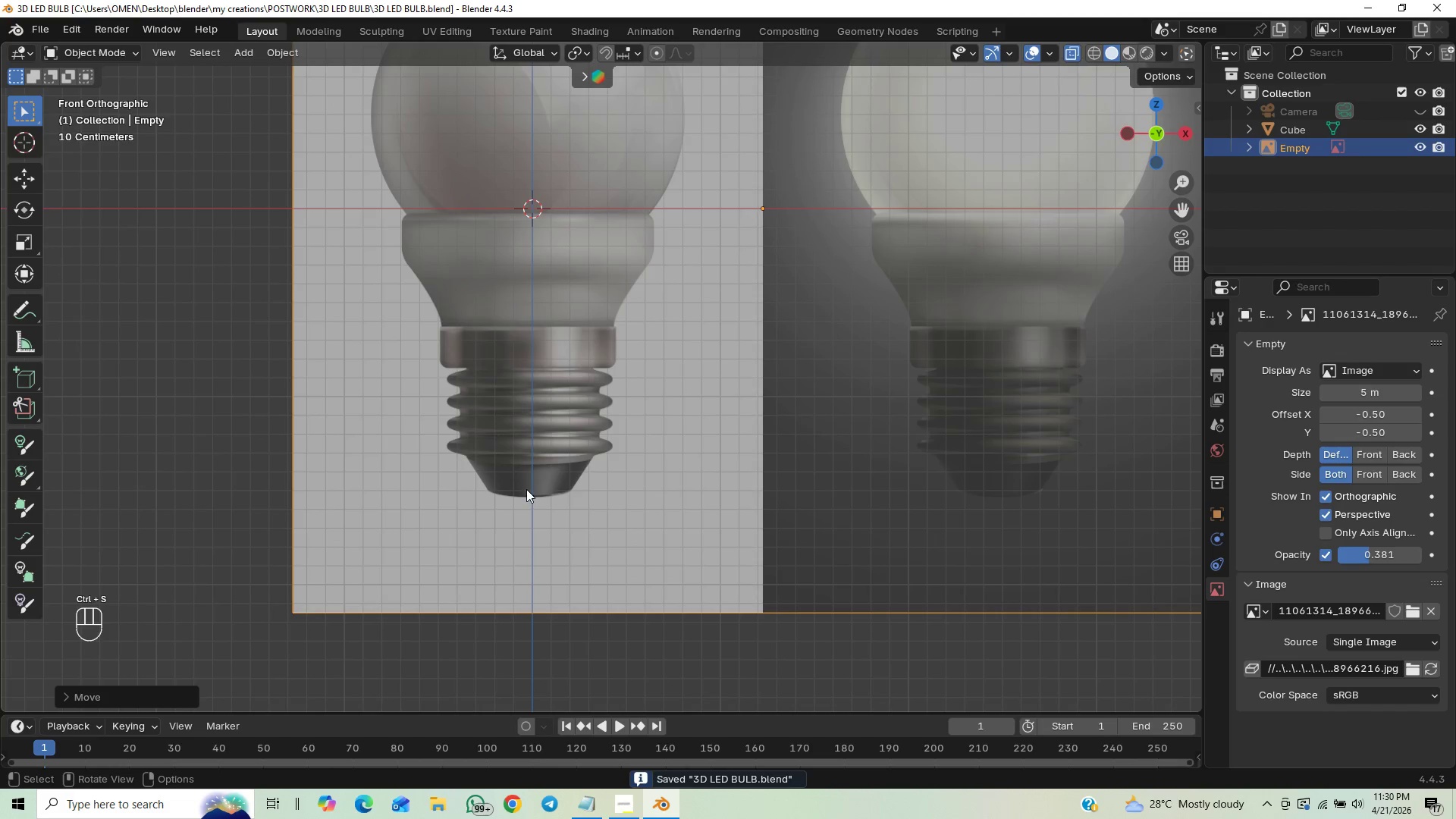 
left_click_drag(start_coordinate=[529, 488], to_coordinate=[566, 536])
 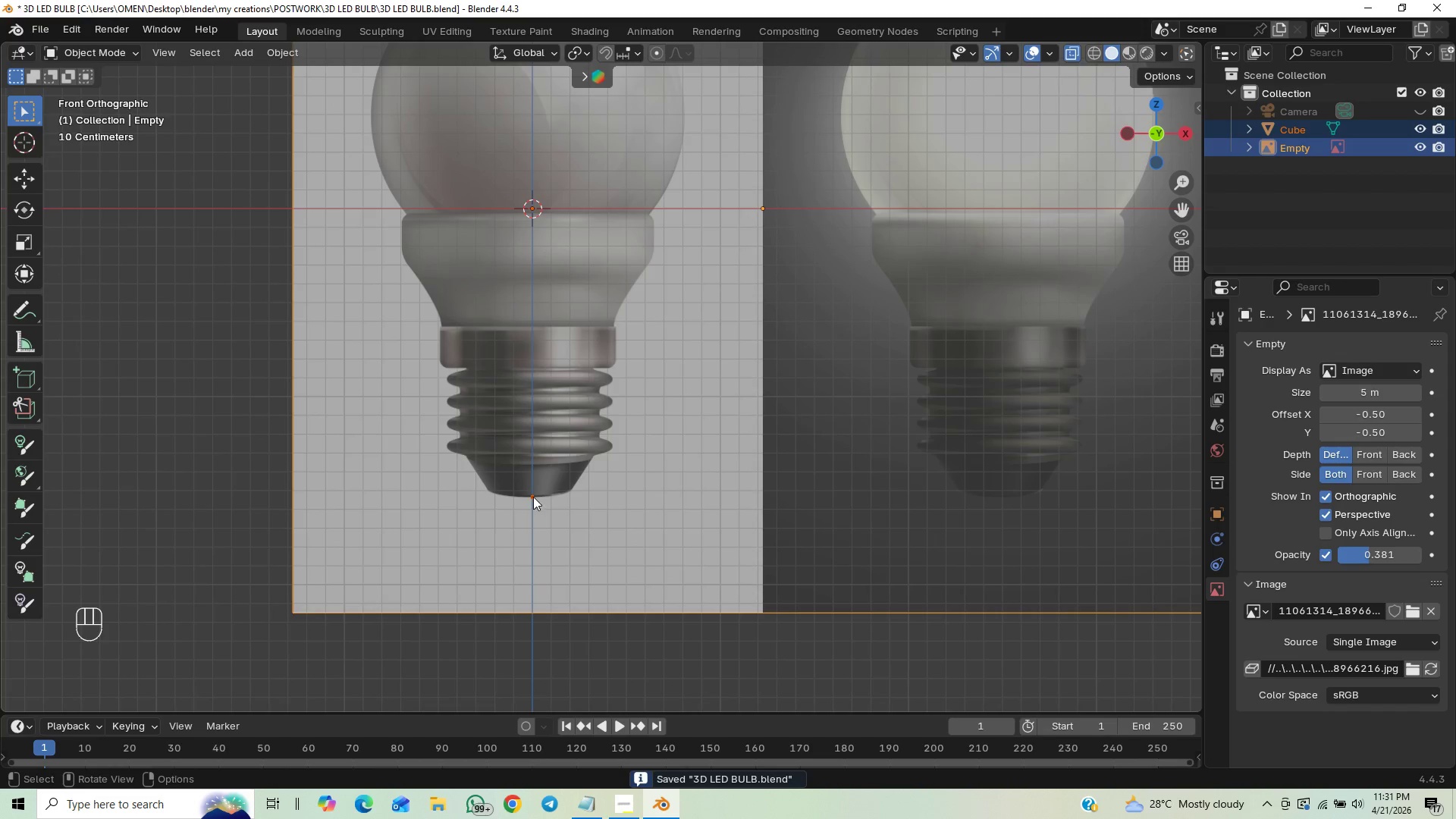 
left_click([531, 498])
 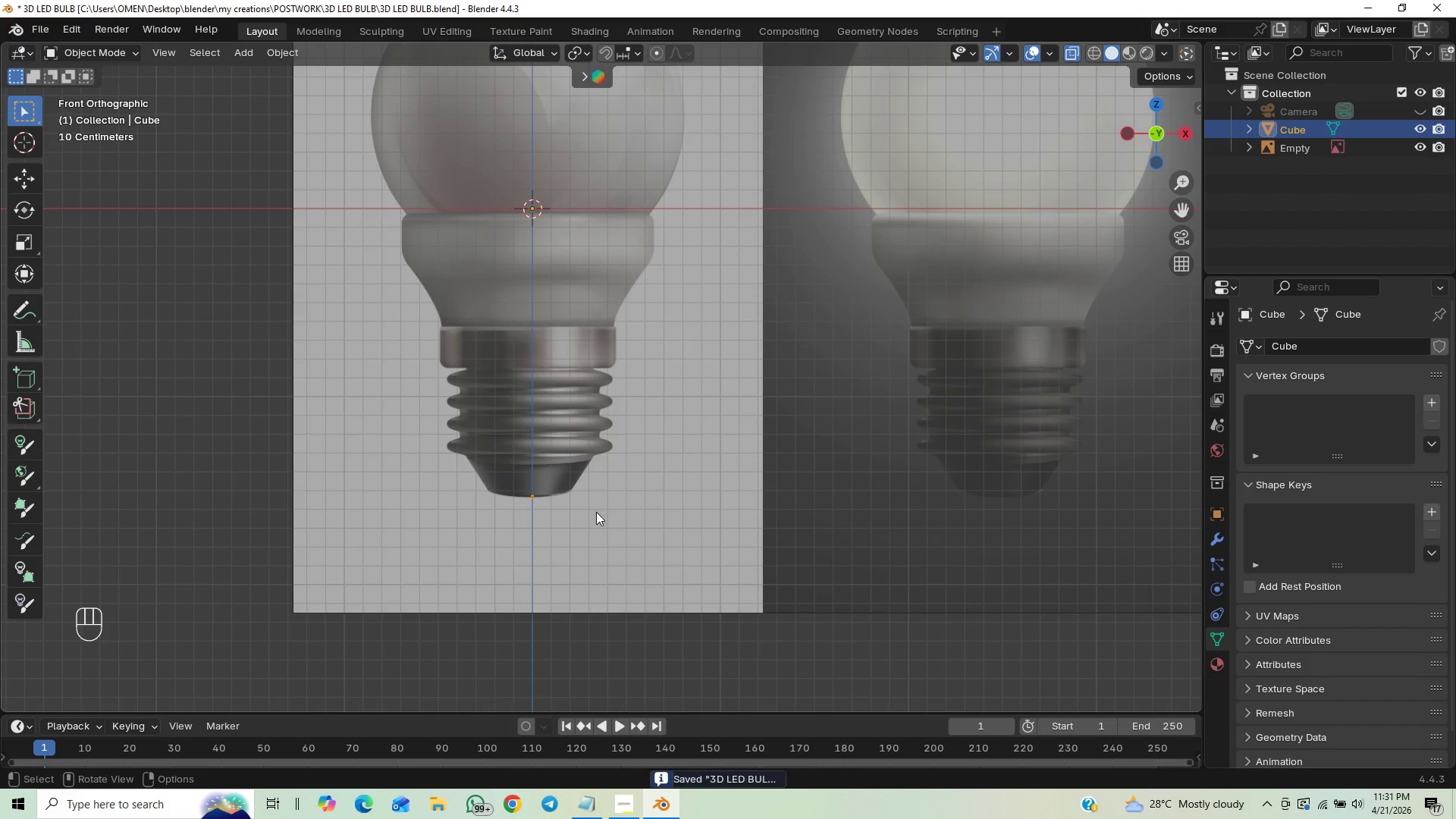 
key(G)
 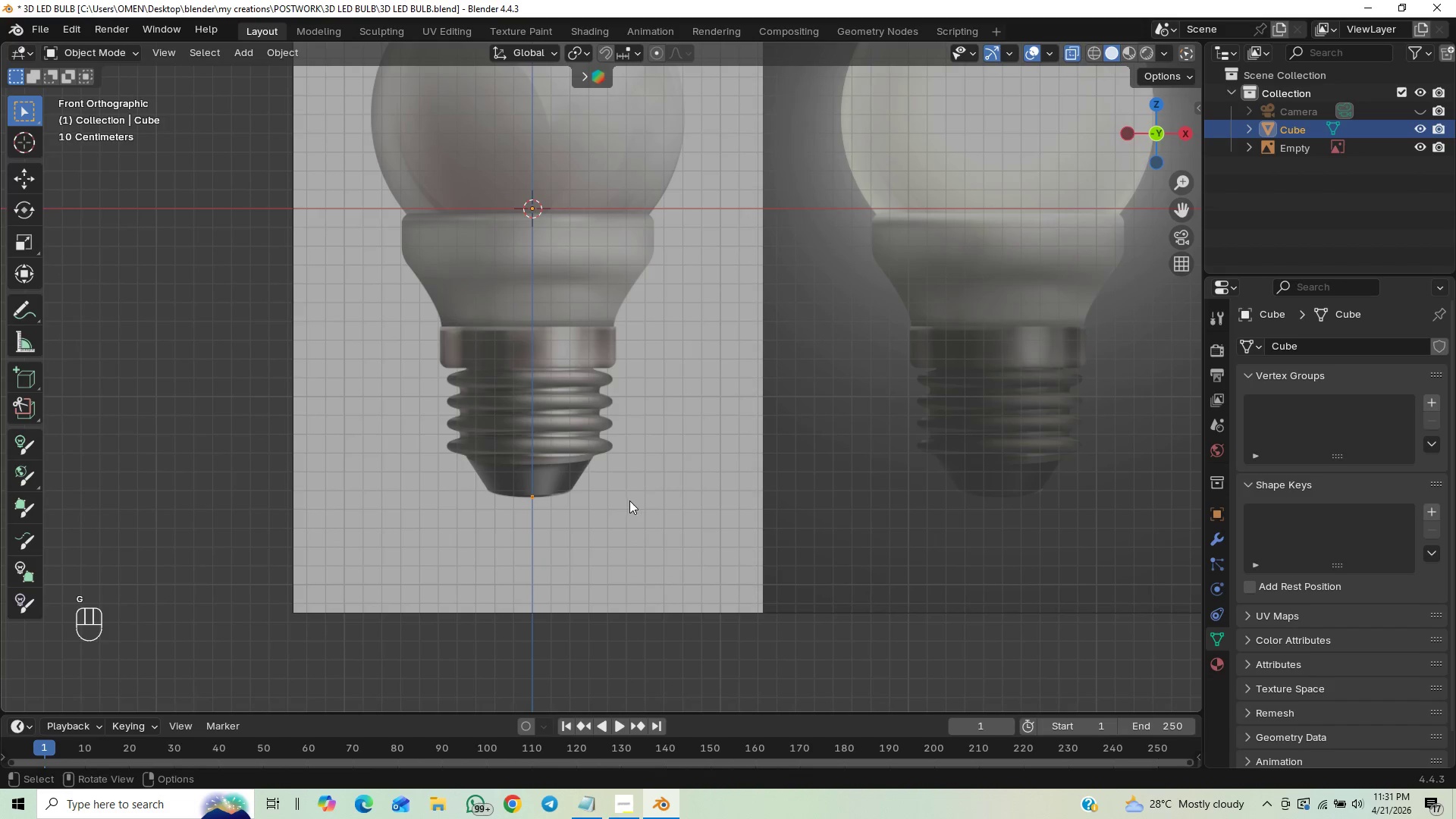 
hold_key(key=ControlLeft, duration=0.48)
 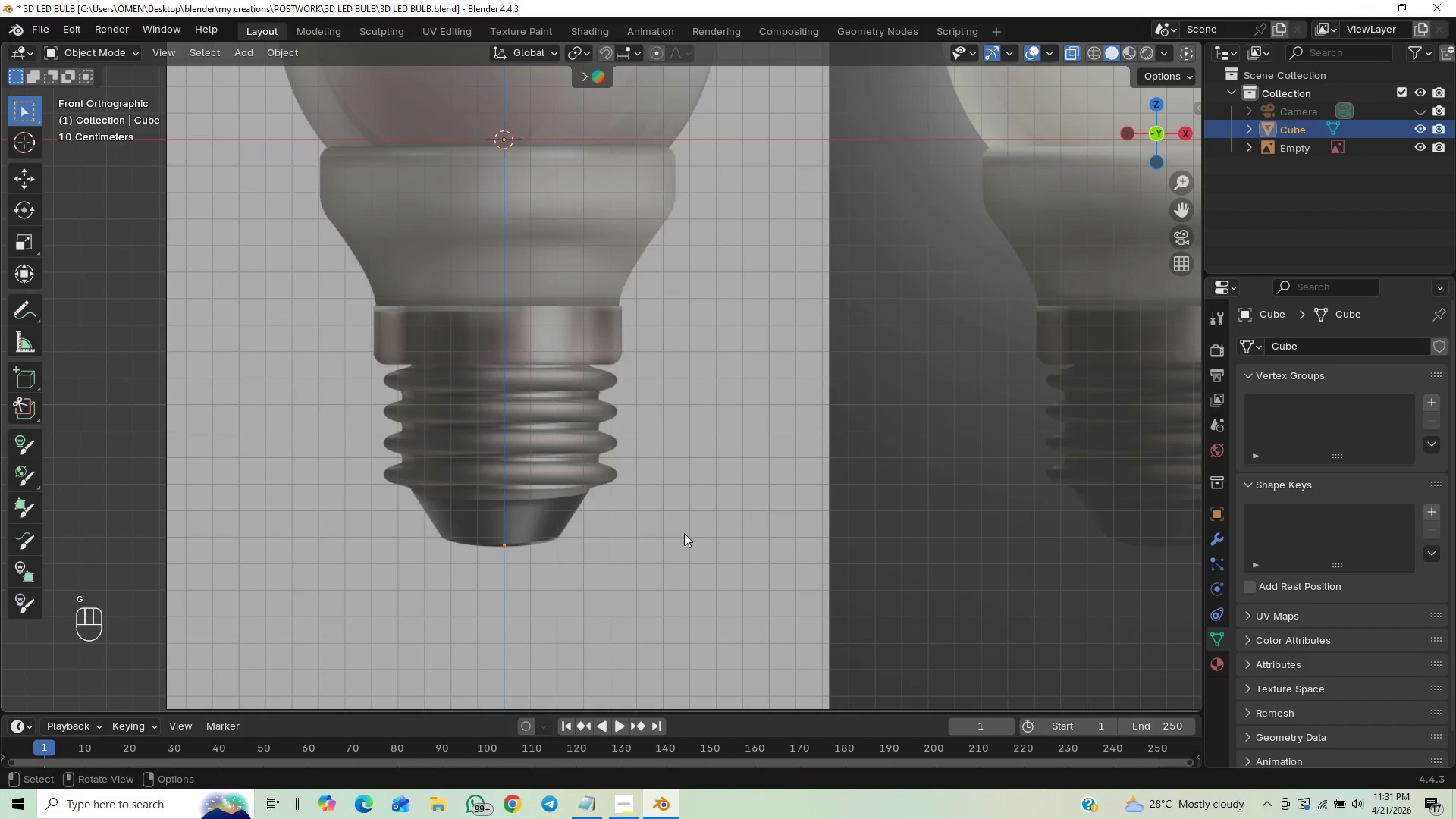 
hold_key(key=ShiftLeft, duration=0.86)
 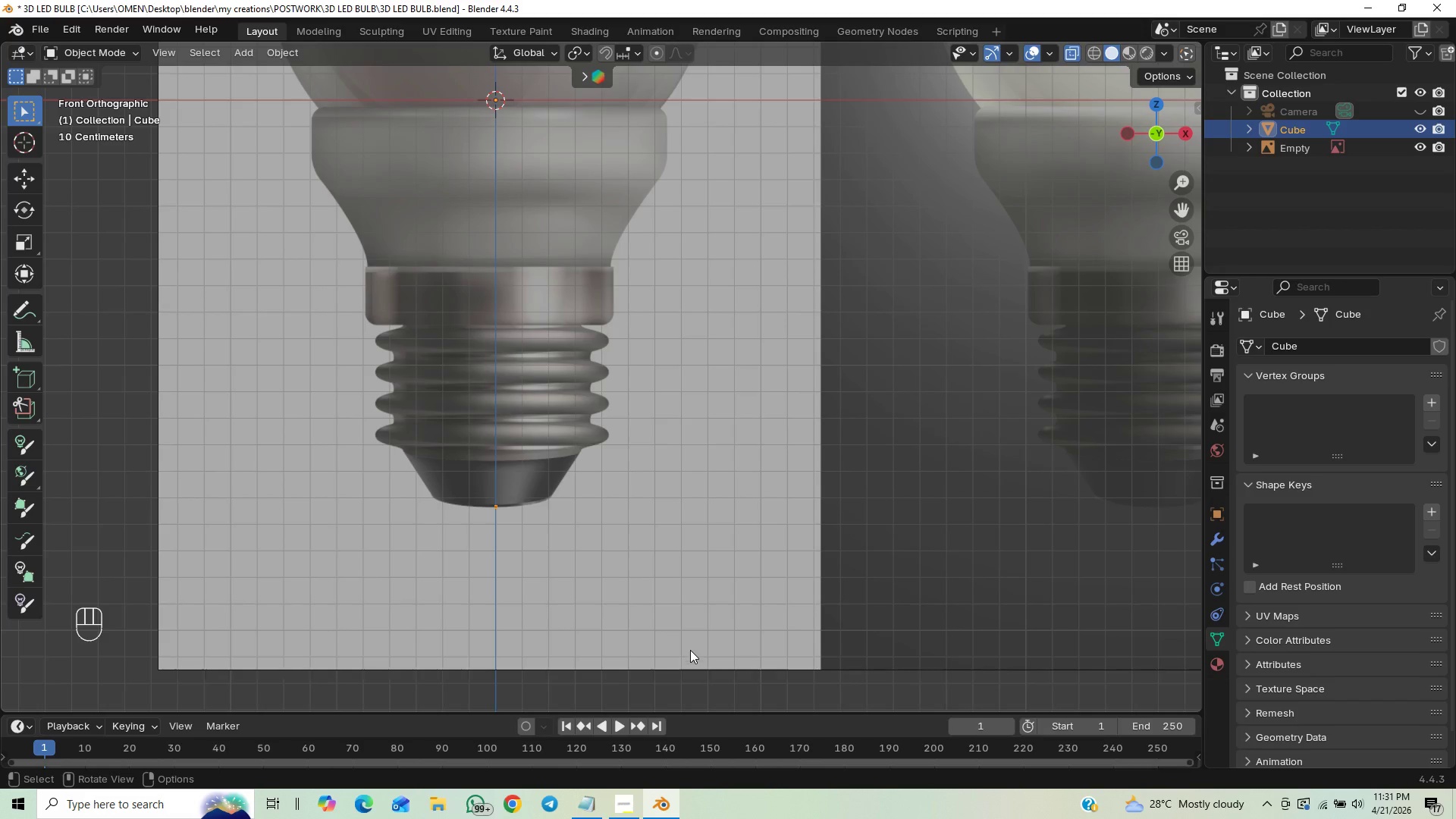 
key(Control+S)
 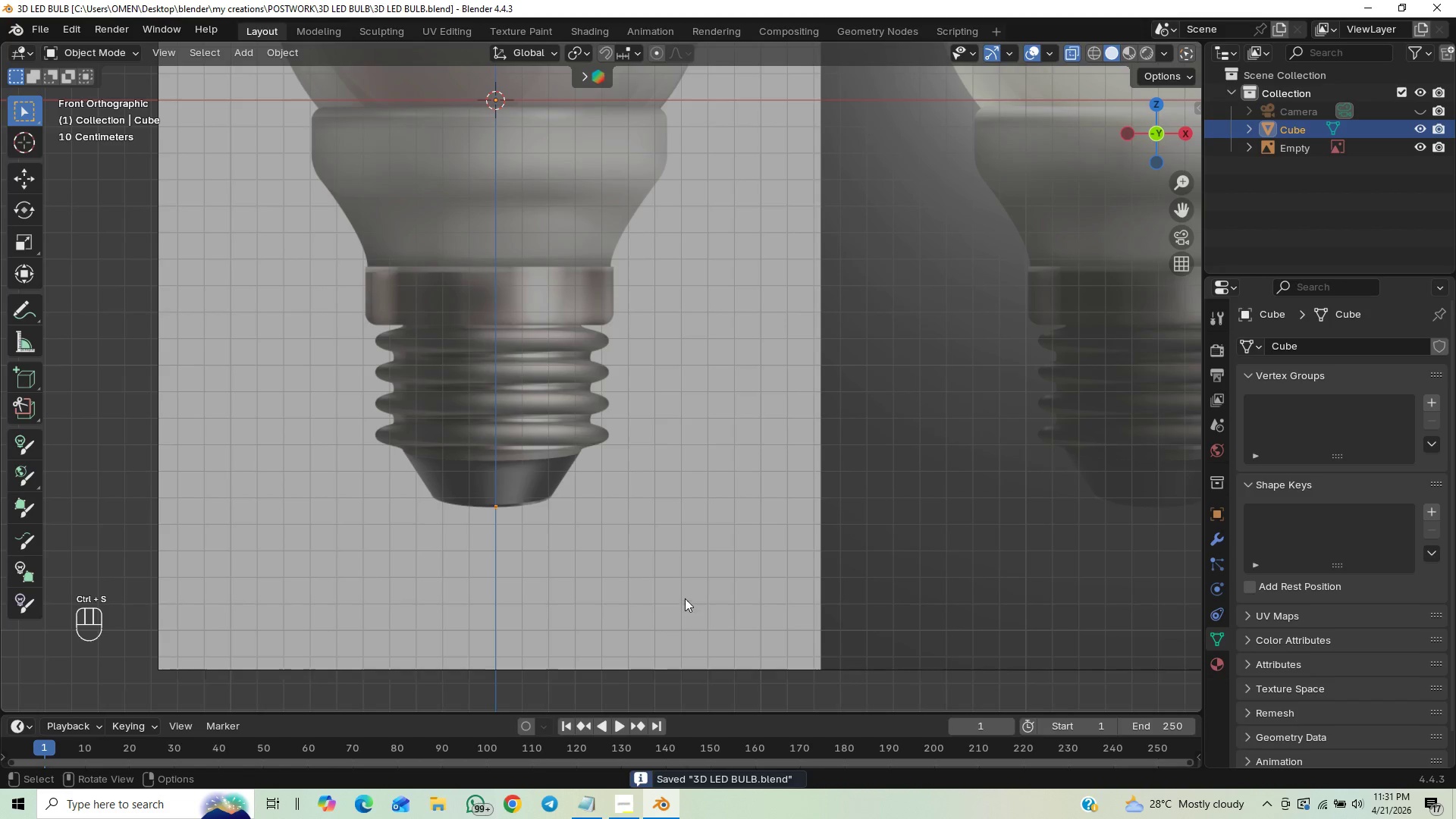 
type(E)
key(Tab)
type(EX)
 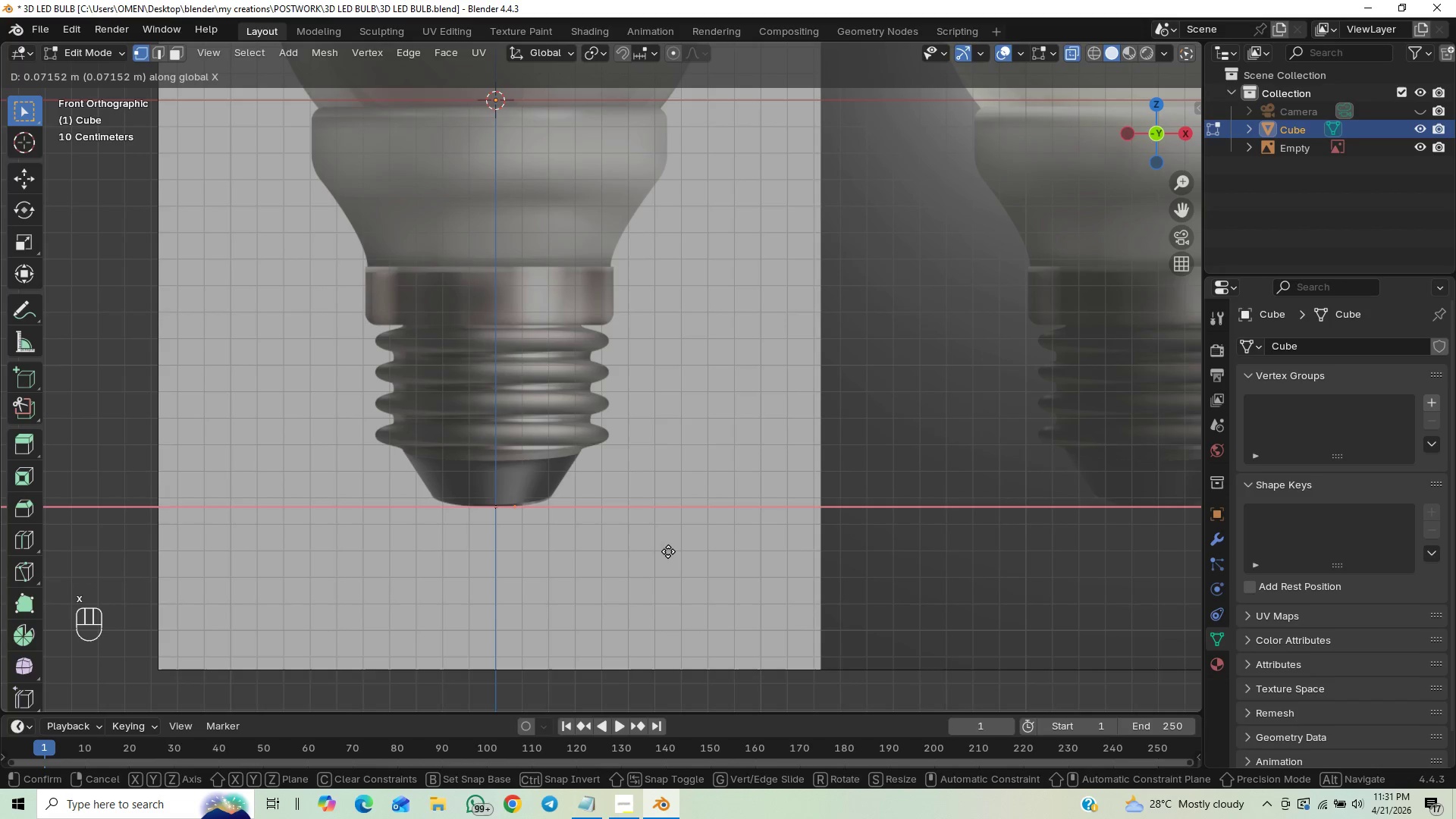 
hold_key(key=ShiftLeft, duration=1.5)
 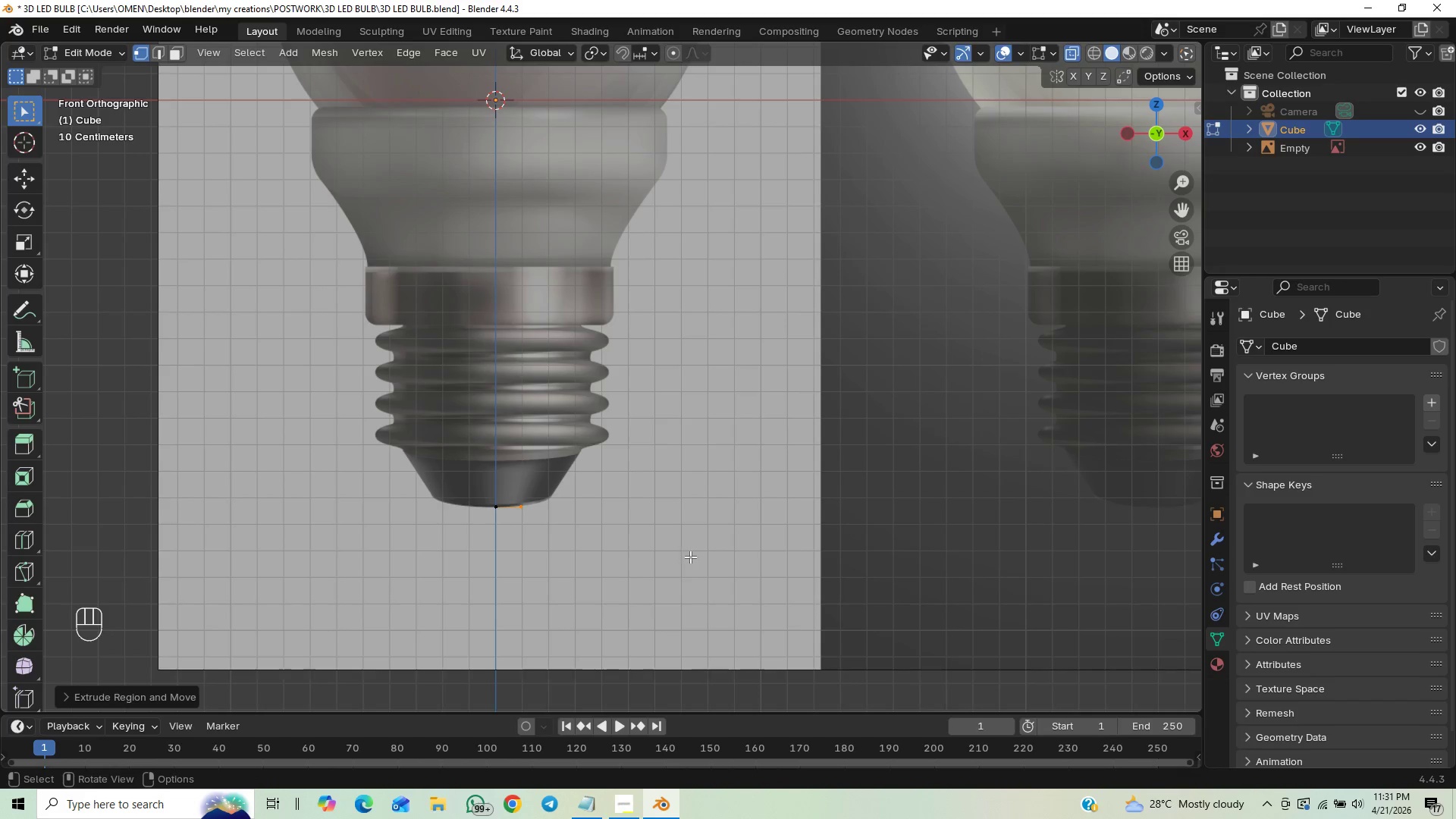 
hold_key(key=ShiftLeft, duration=0.42)
left_click([692, 557])
 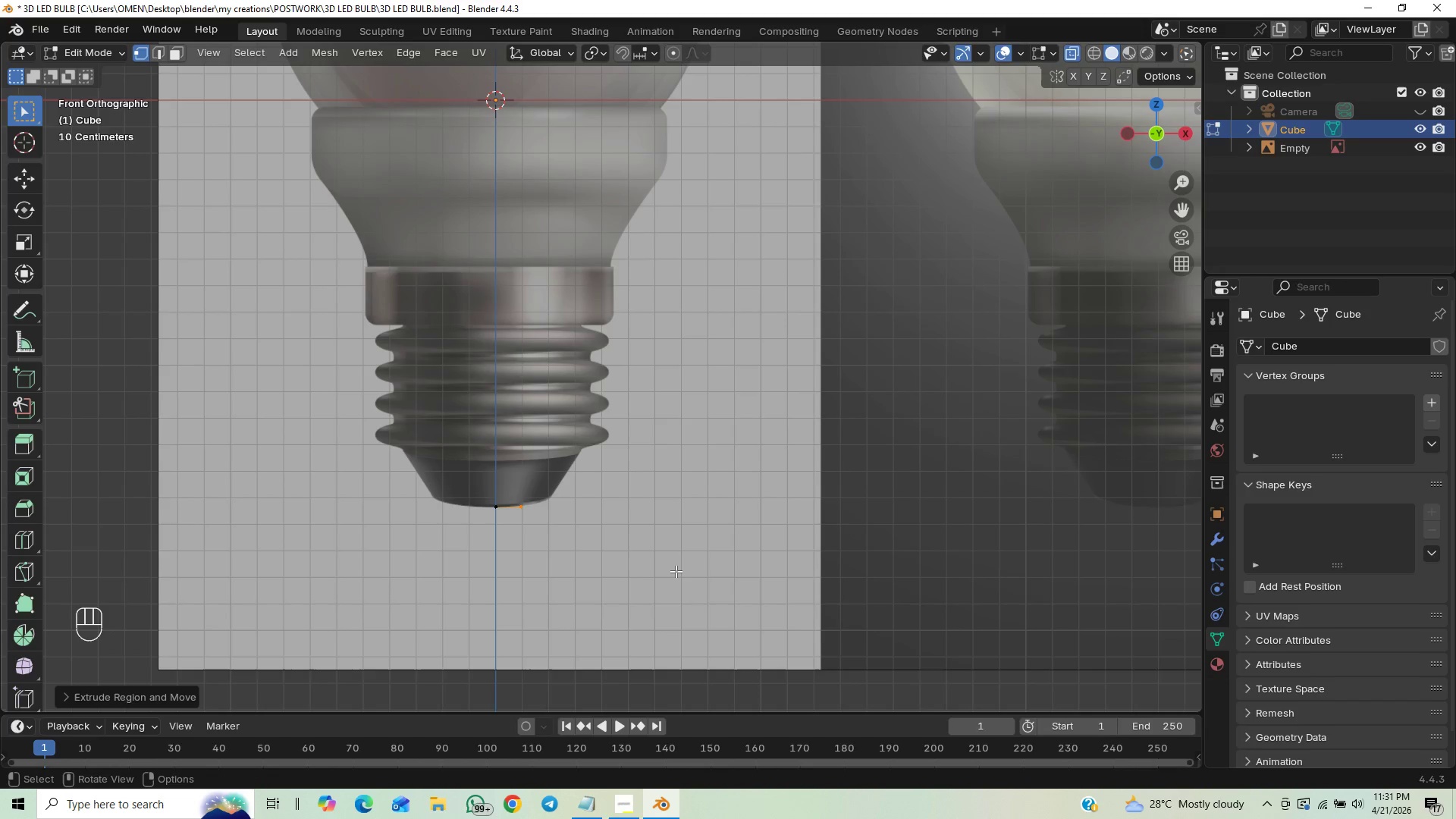 
key(E)
 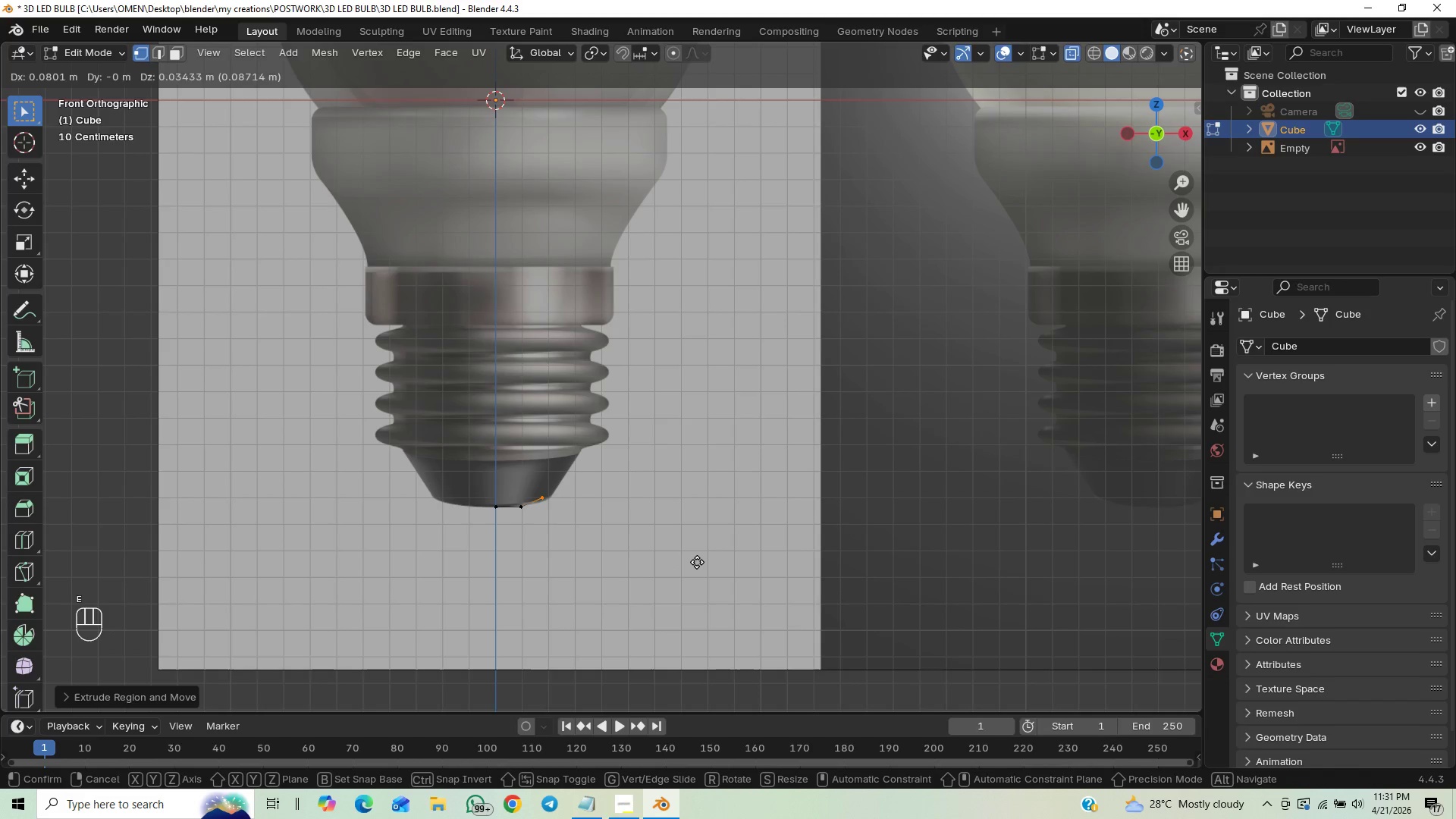 
hold_key(key=ShiftLeft, duration=1.5)
 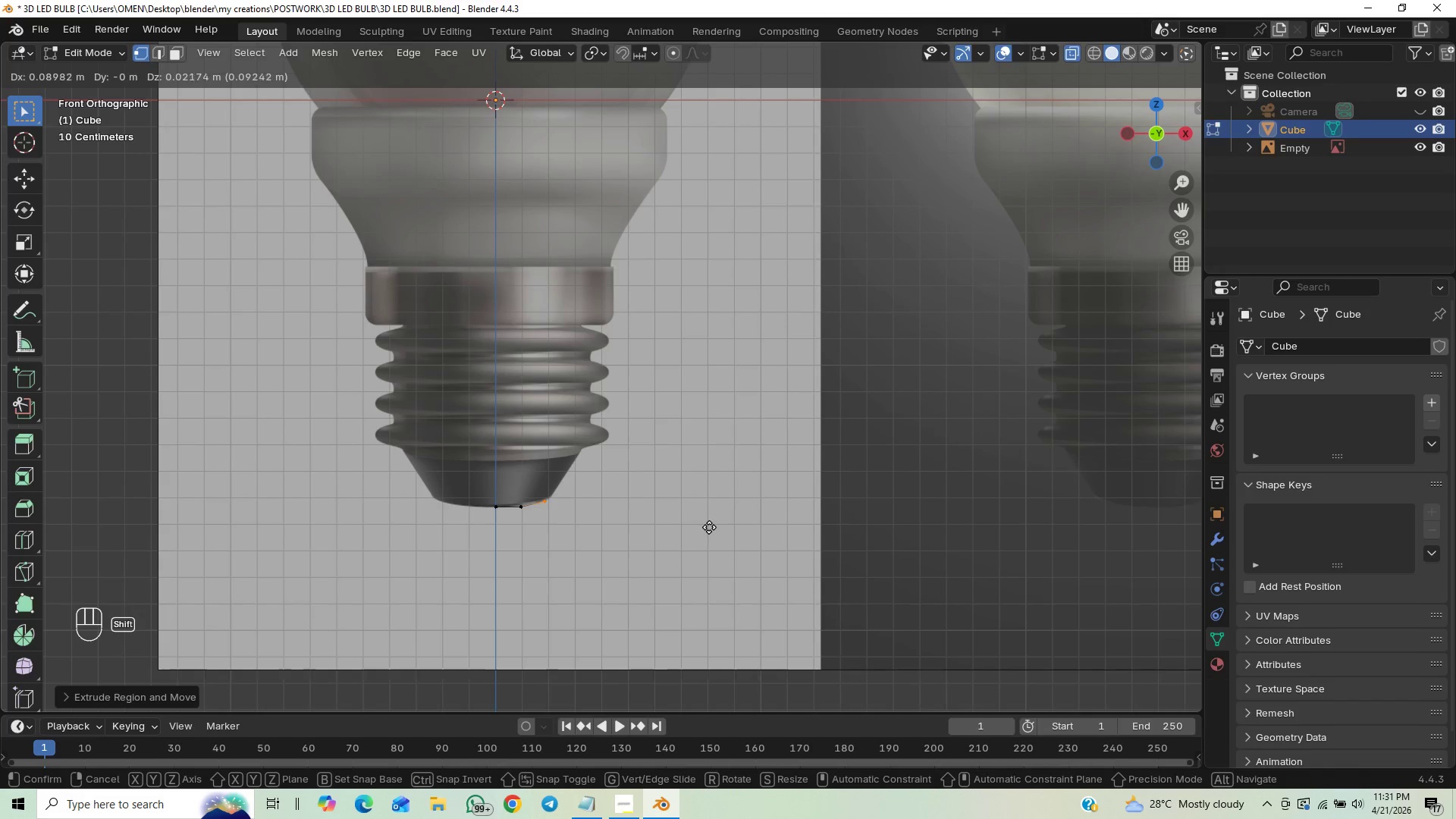 
hold_key(key=ShiftLeft, duration=1.5)
 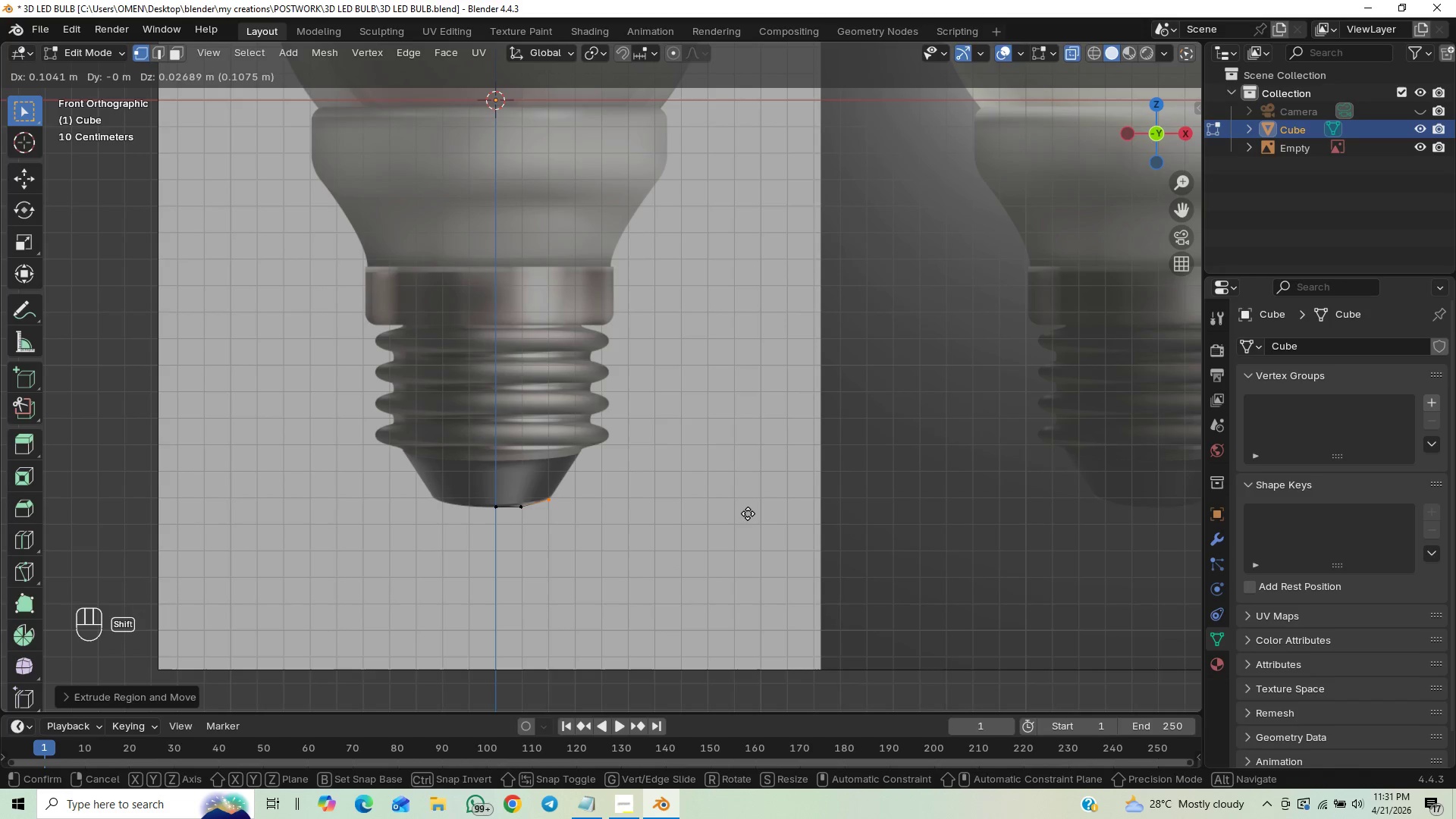 
hold_key(key=ShiftLeft, duration=1.52)
 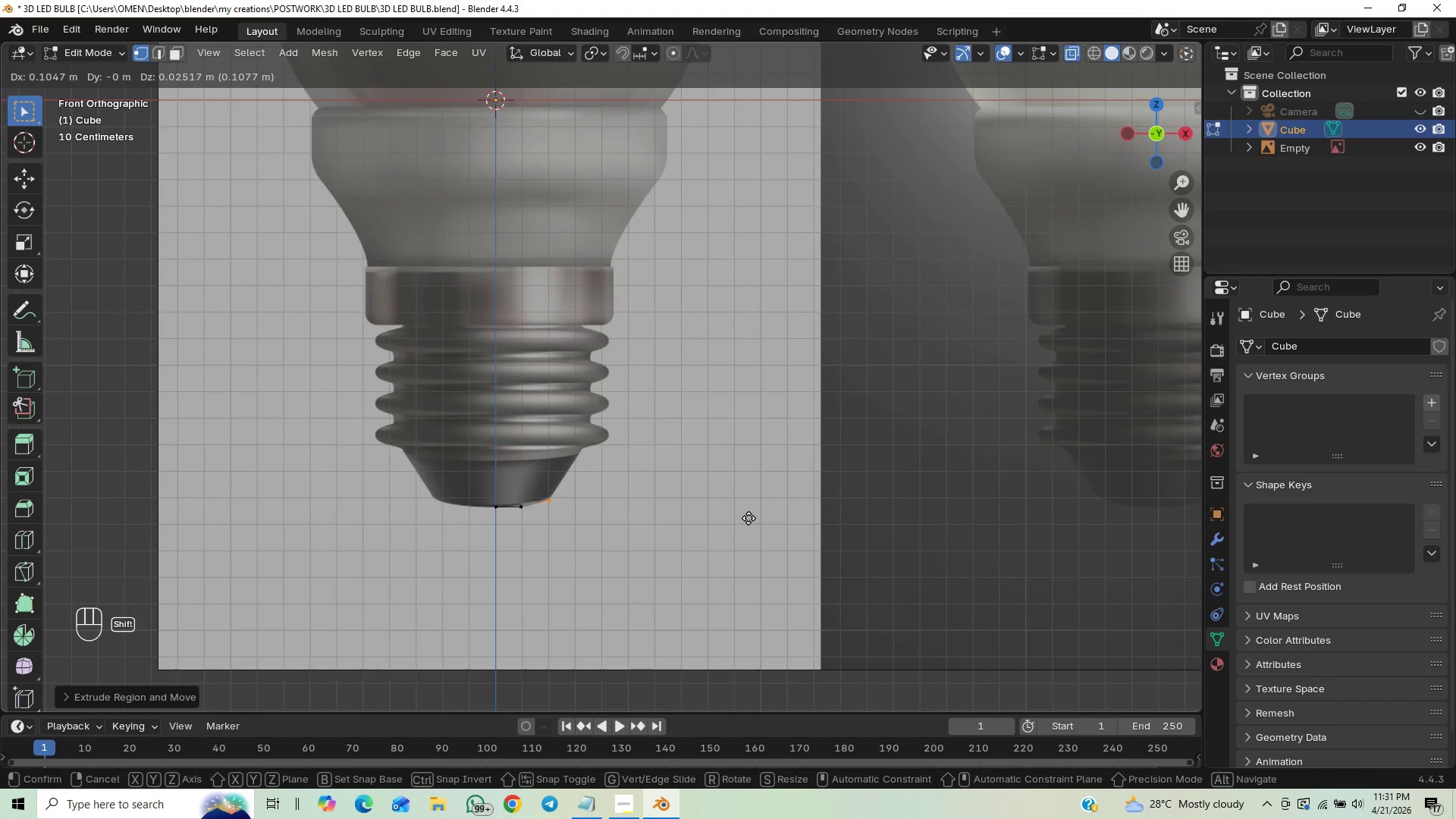 
hold_key(key=ShiftLeft, duration=1.51)
 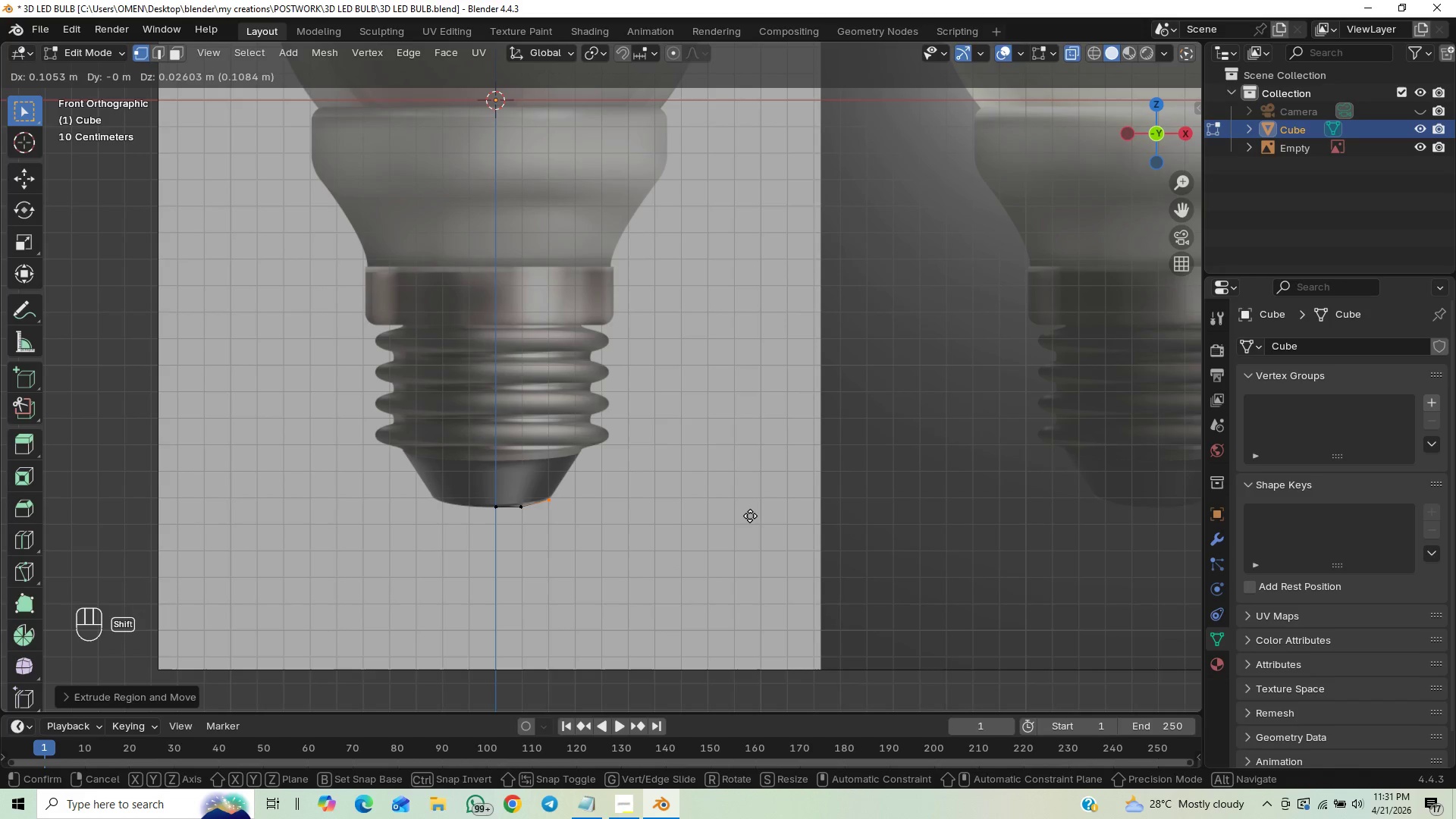 
hold_key(key=ShiftLeft, duration=1.5)
 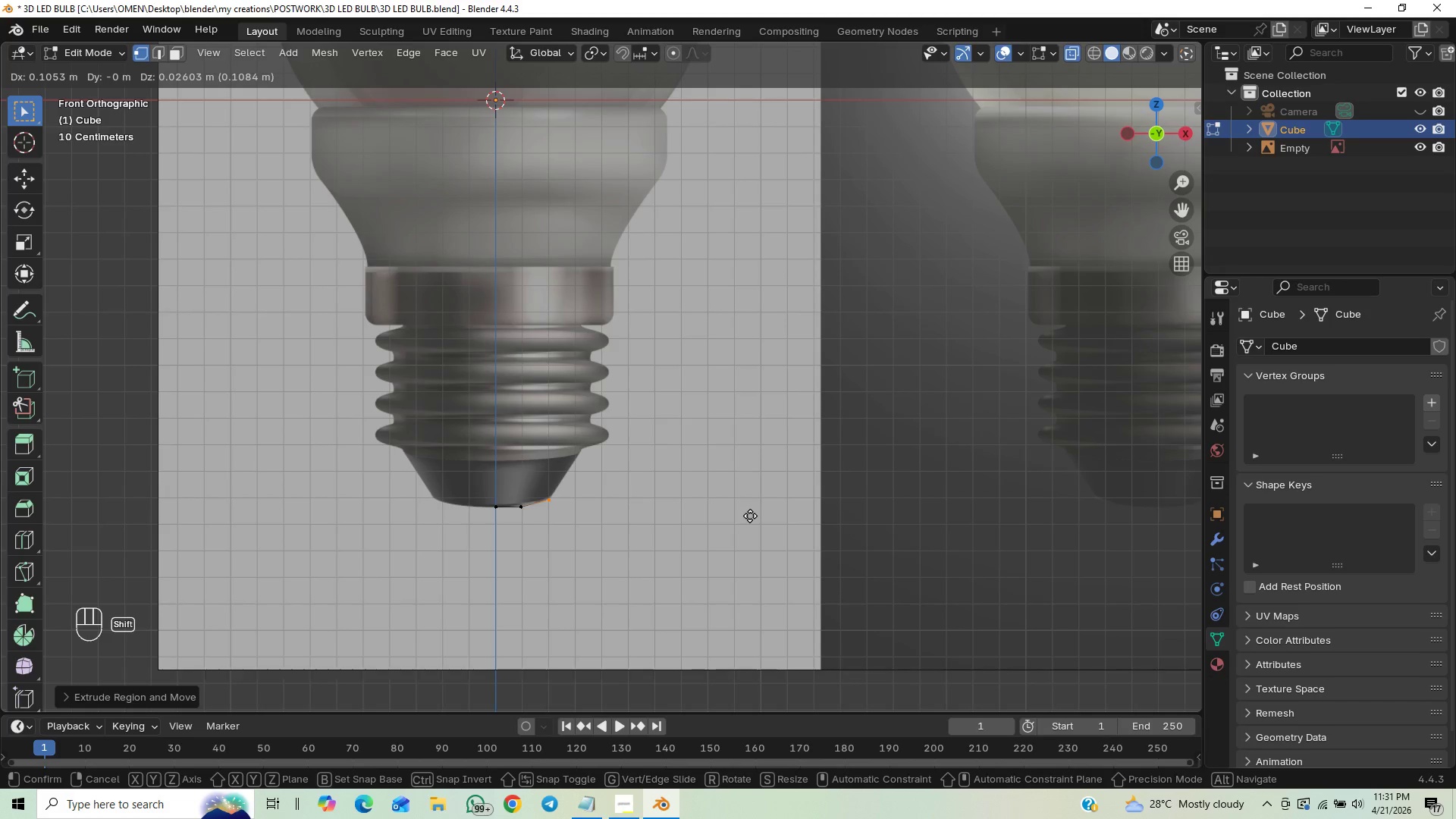 
hold_key(key=ShiftLeft, duration=1.25)
left_click([750, 516])
 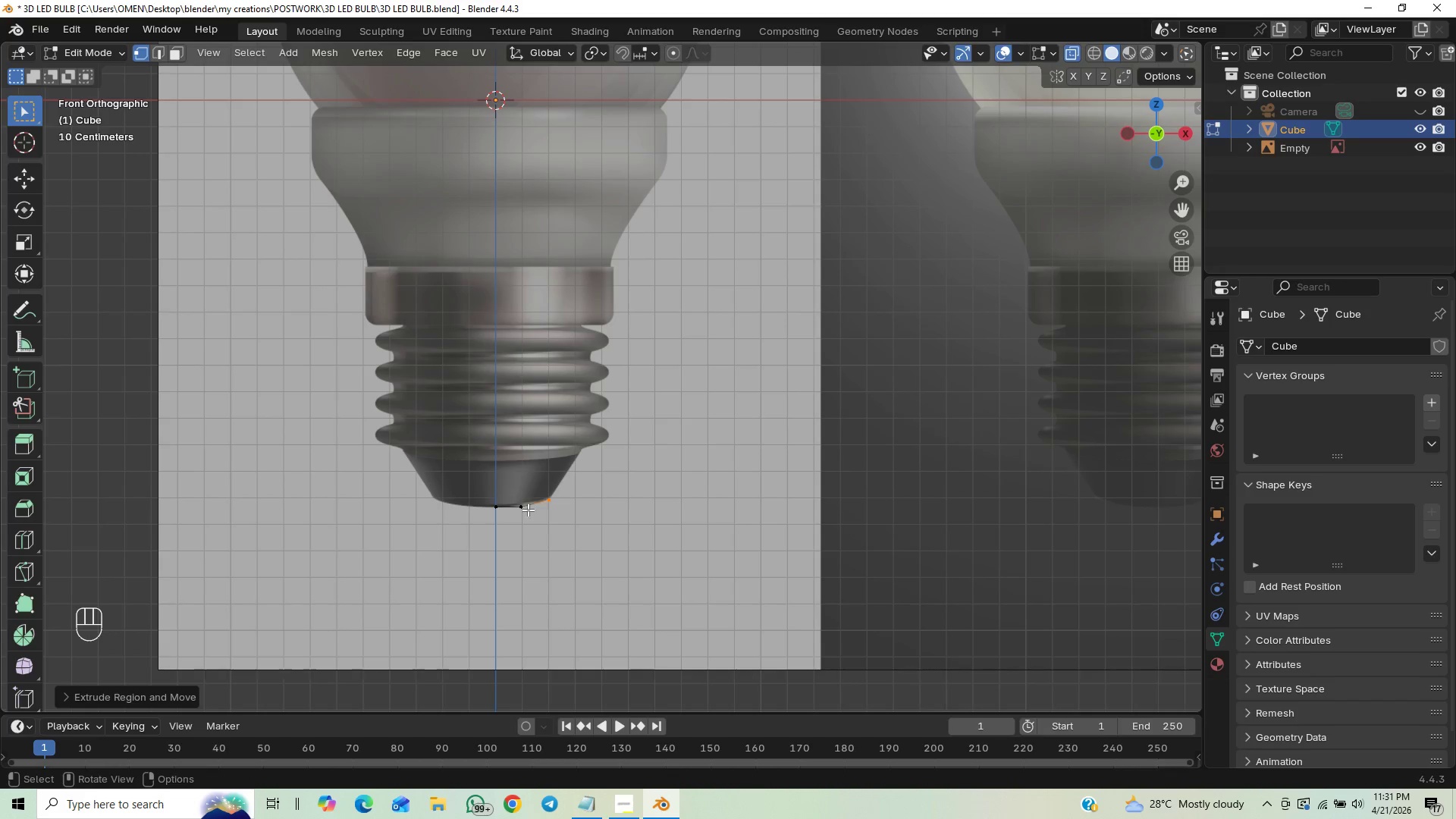 
left_click([526, 505])
 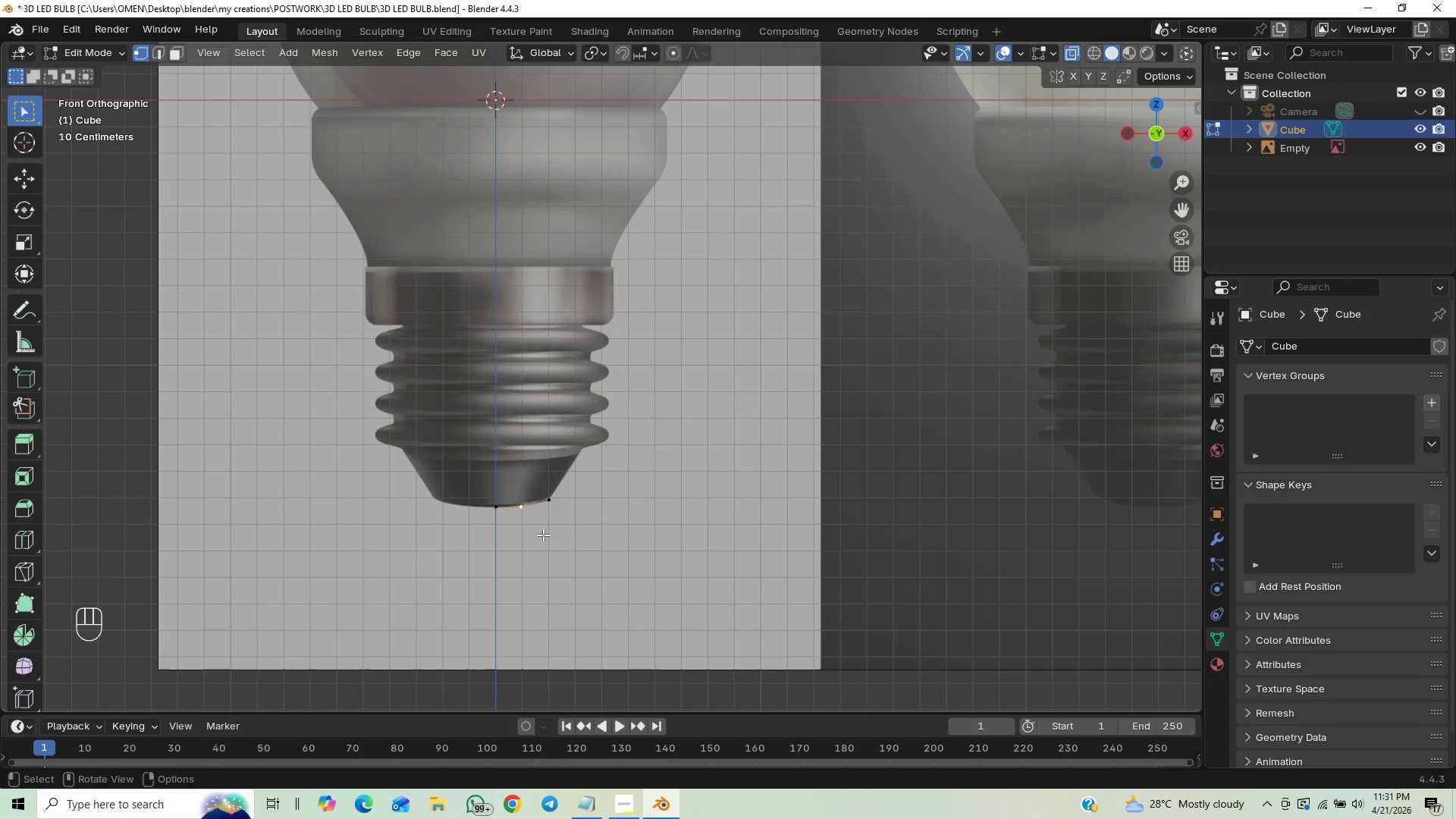 
type(GZ)
 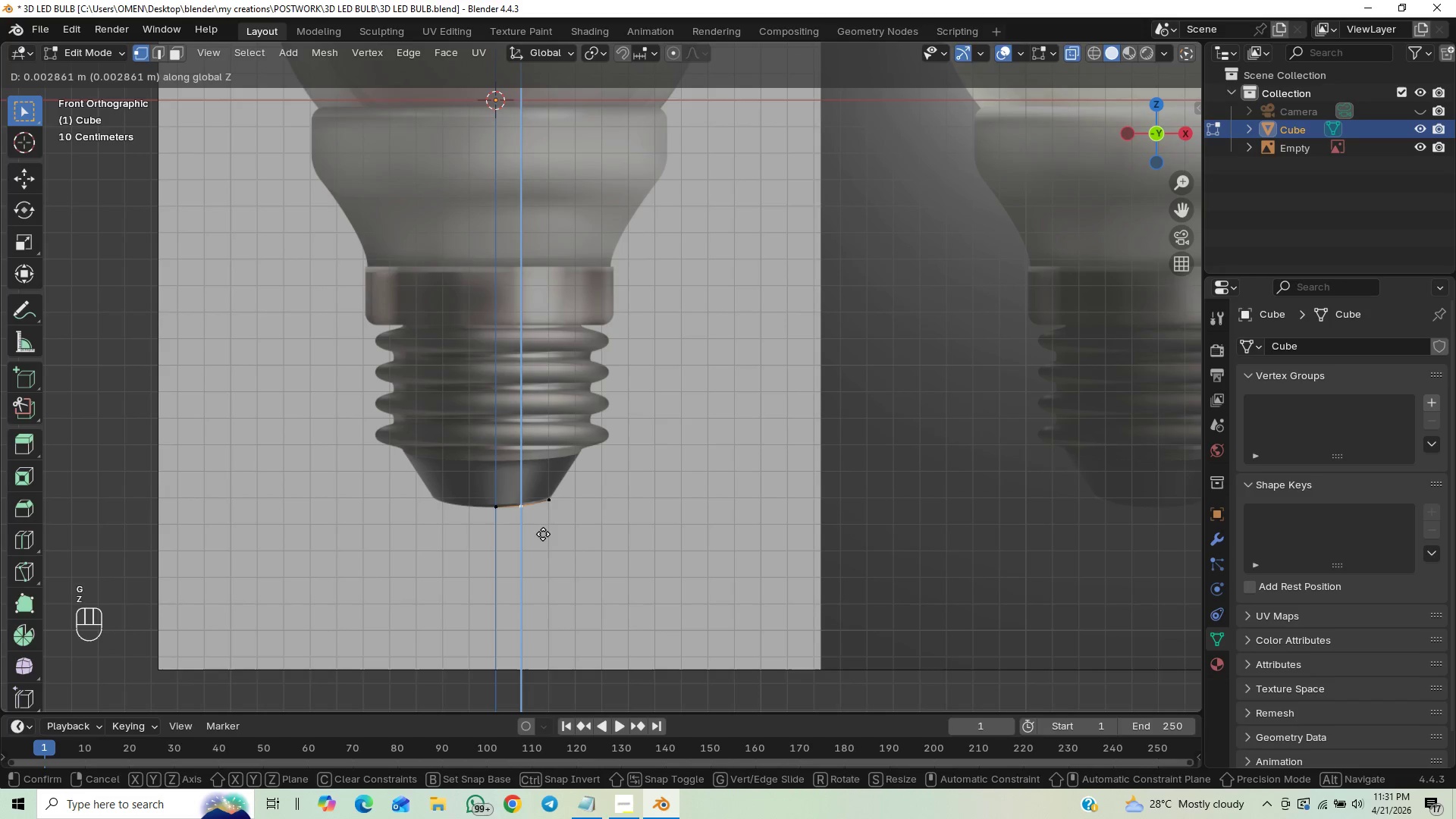 
hold_key(key=ShiftLeft, duration=1.5)
left_click([546, 533])
 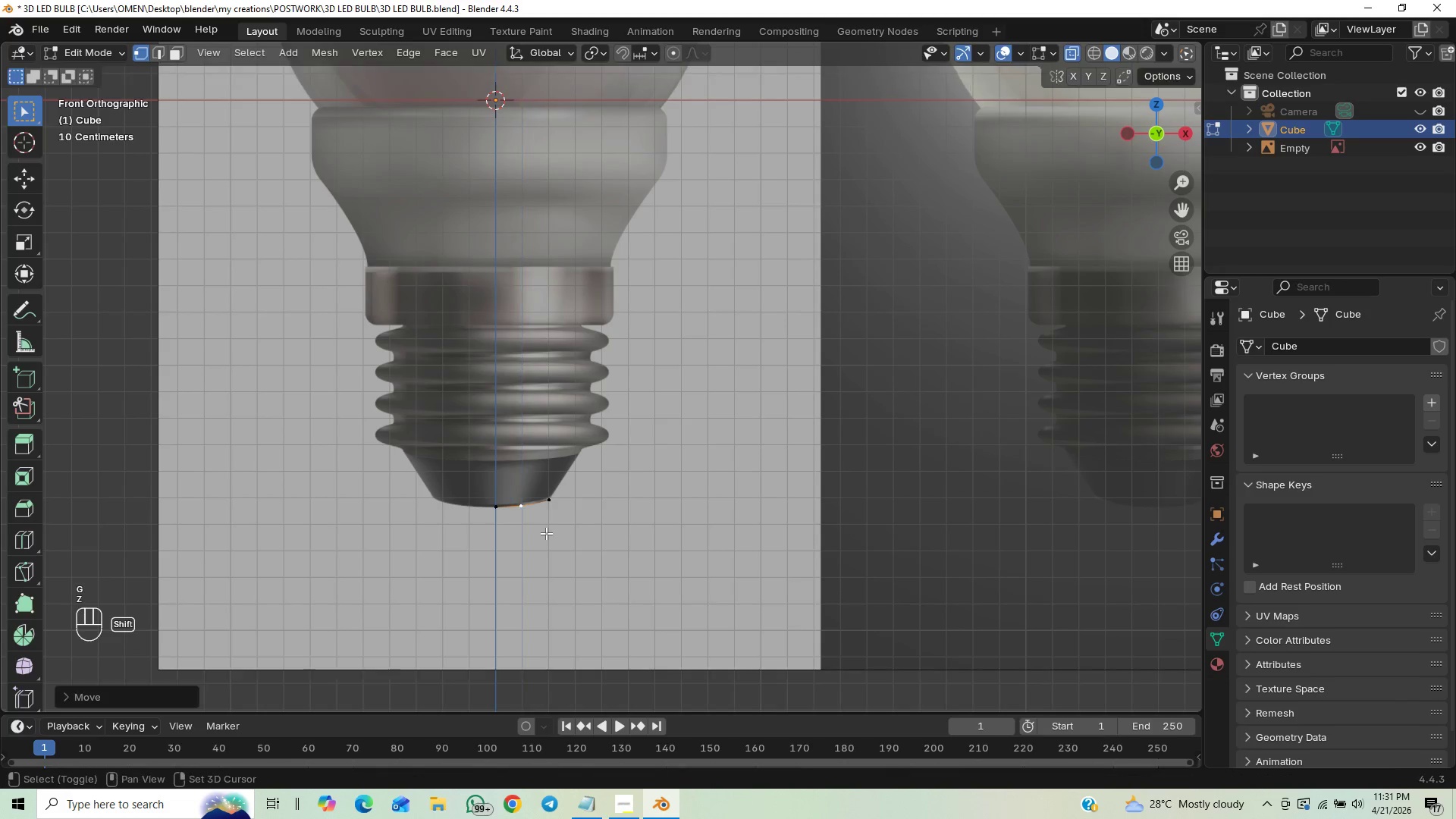 
key(Shift+ShiftLeft)
 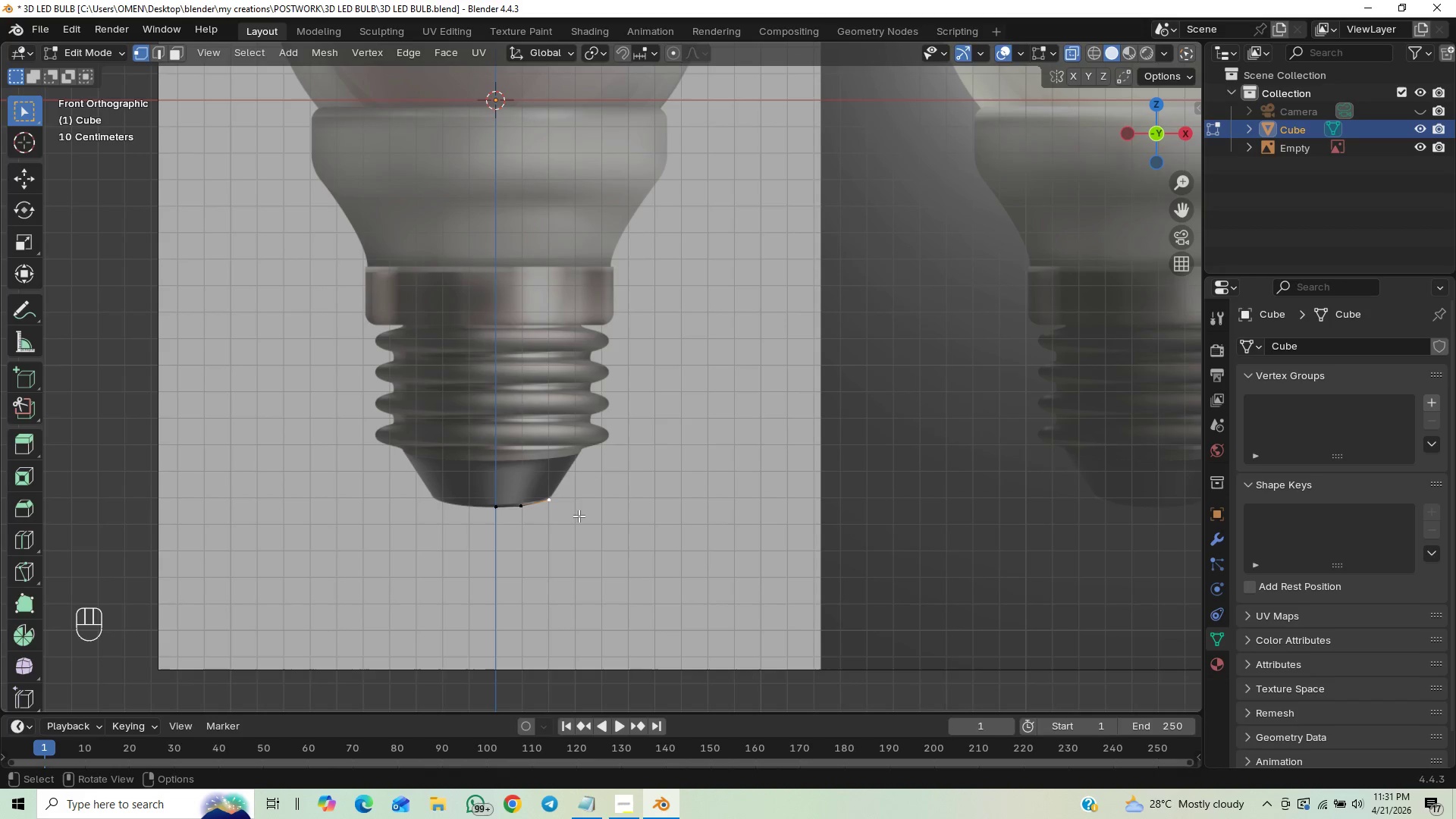 
key(E)
 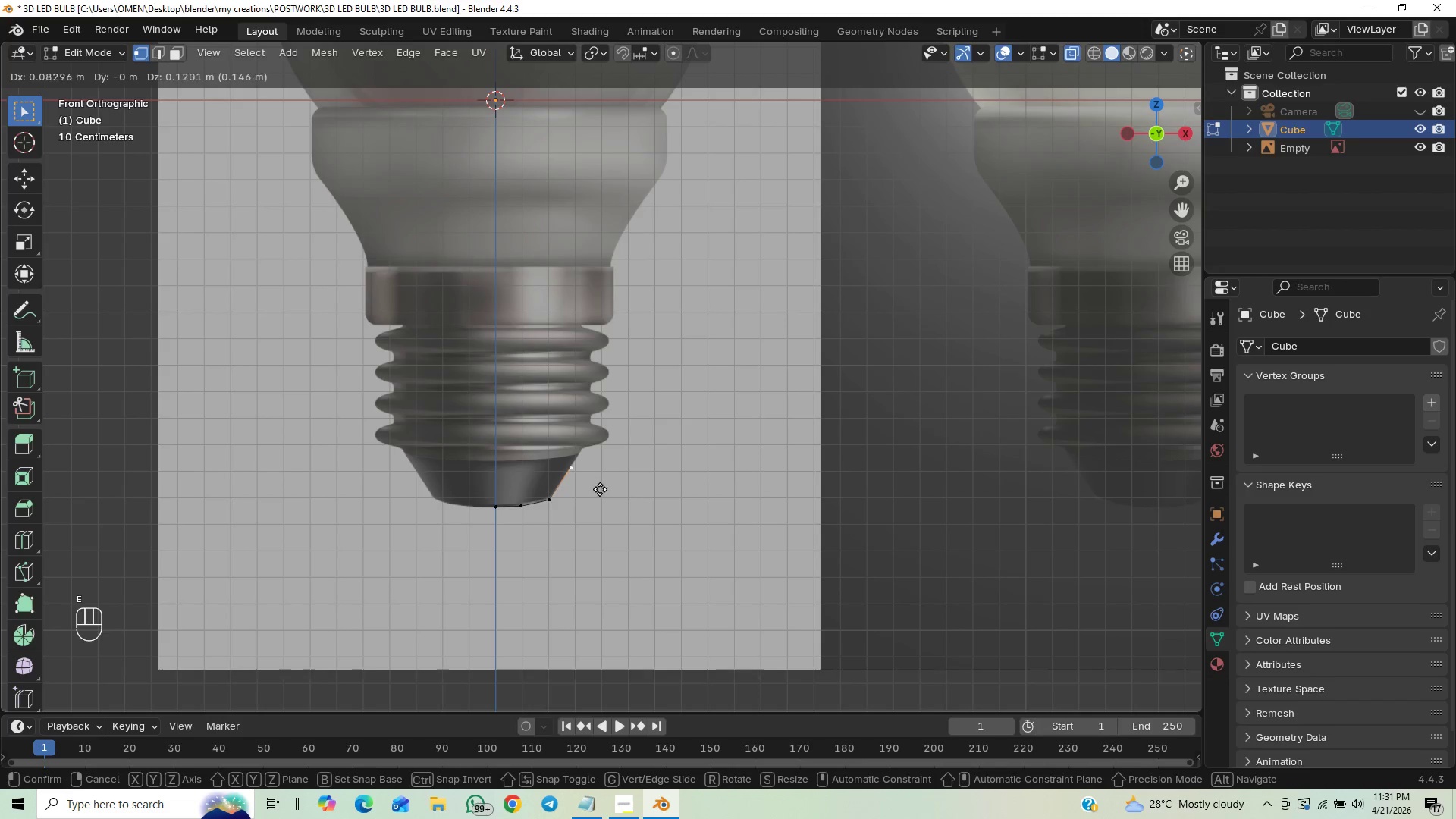 
hold_key(key=ShiftLeft, duration=0.5)
 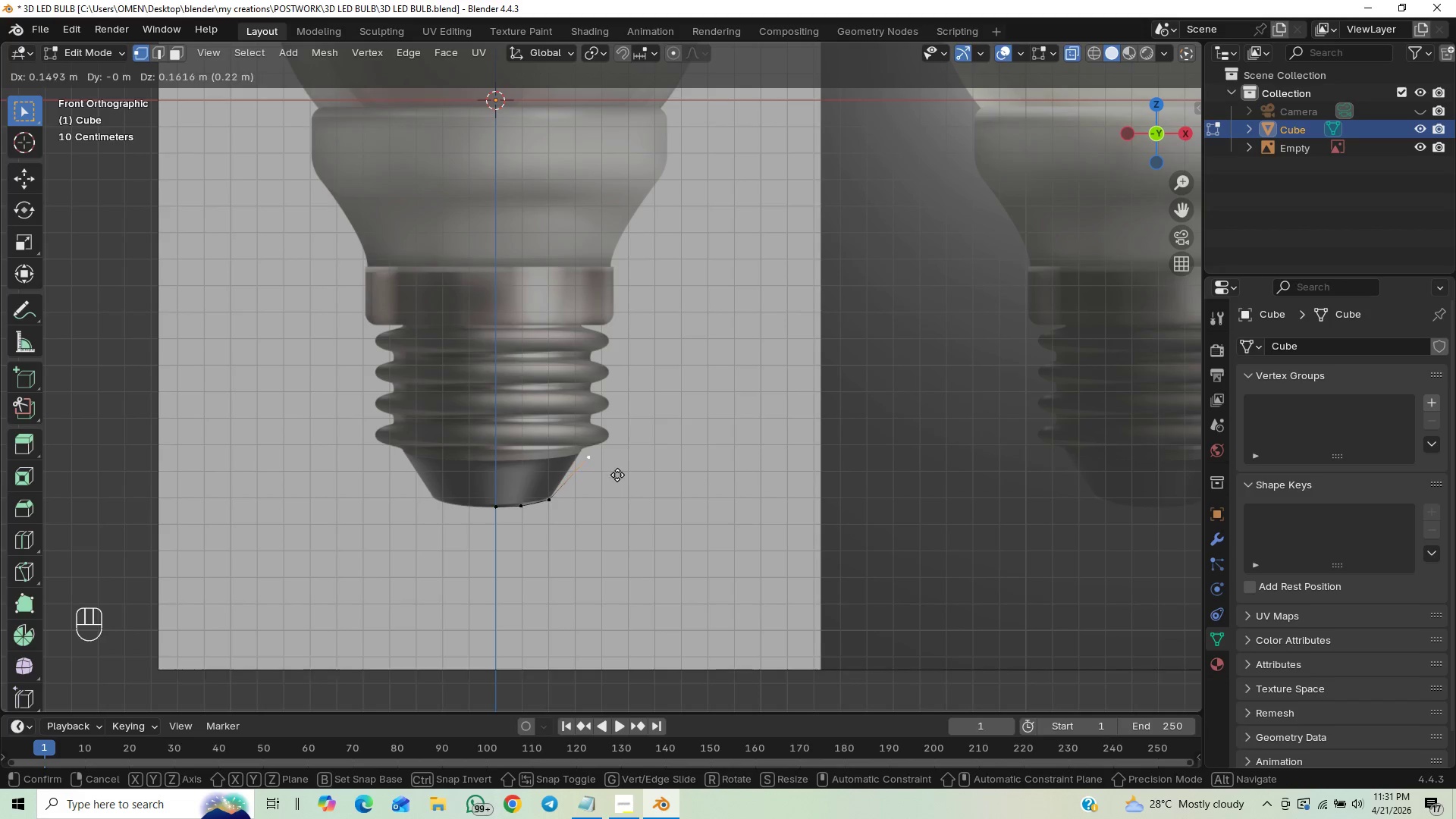 
hold_key(key=ShiftLeft, duration=0.33)
 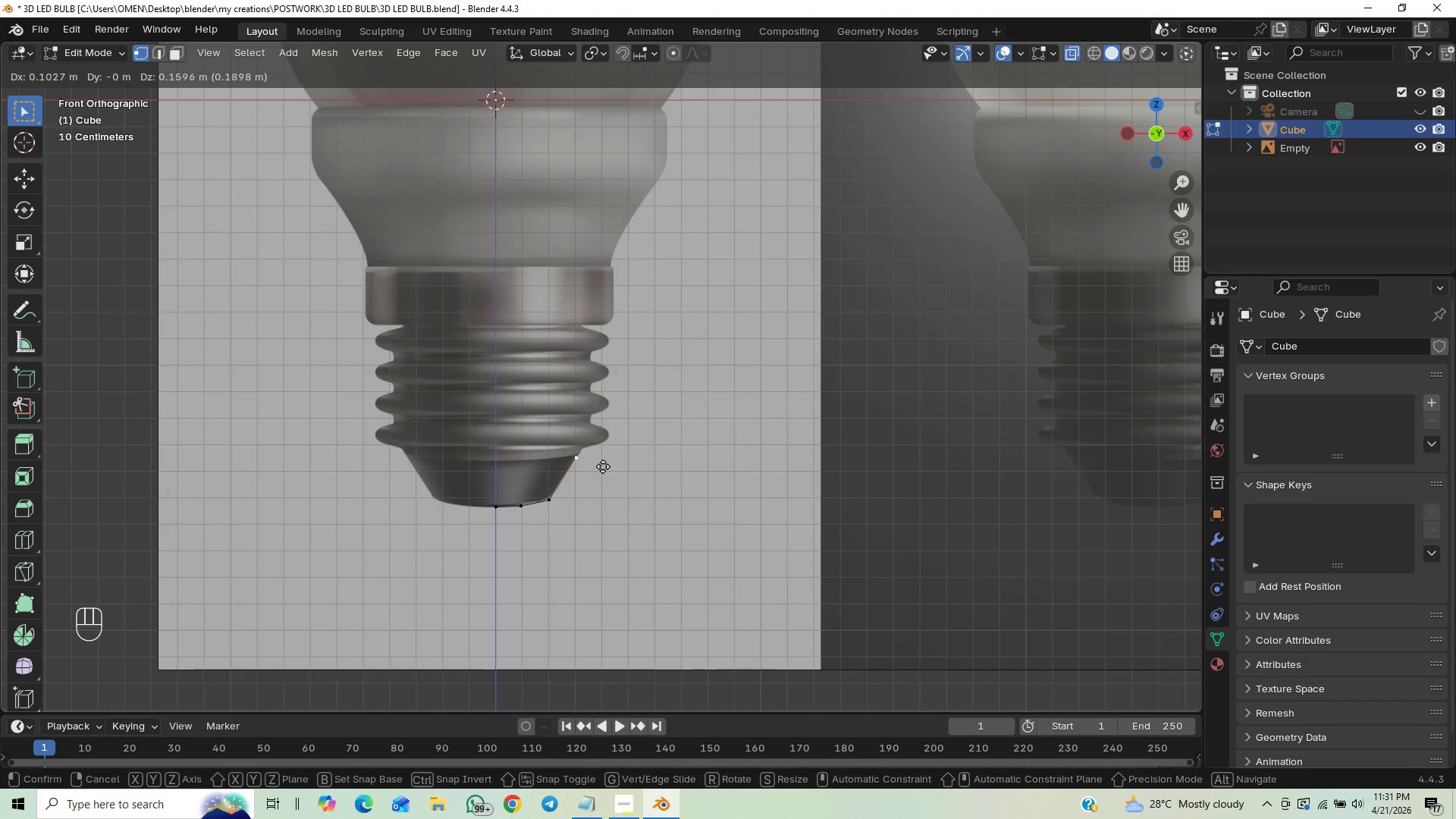 
hold_key(key=ShiftLeft, duration=1.5)
 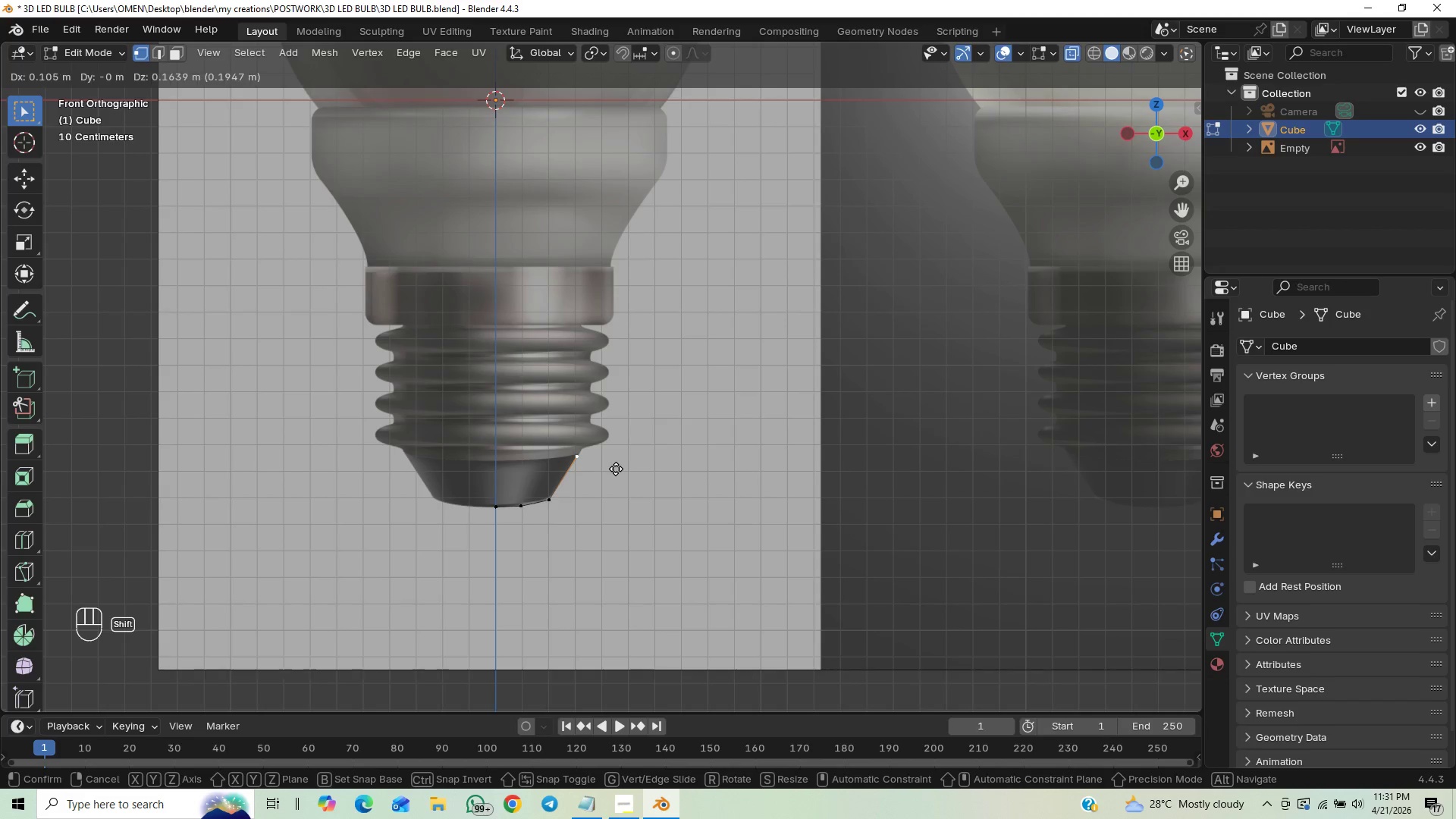 
hold_key(key=ShiftLeft, duration=1.52)
 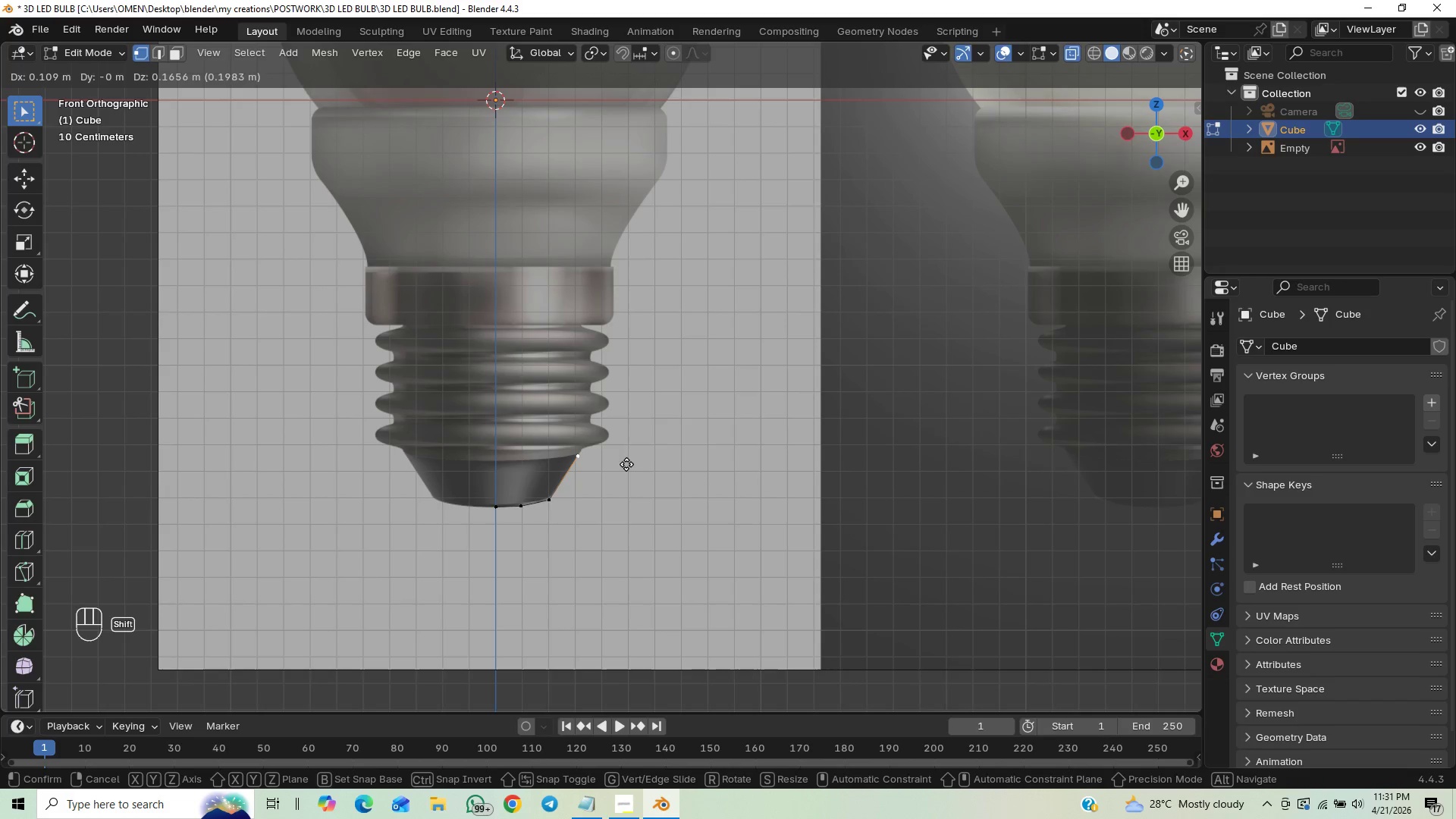 
hold_key(key=ShiftLeft, duration=1.52)
 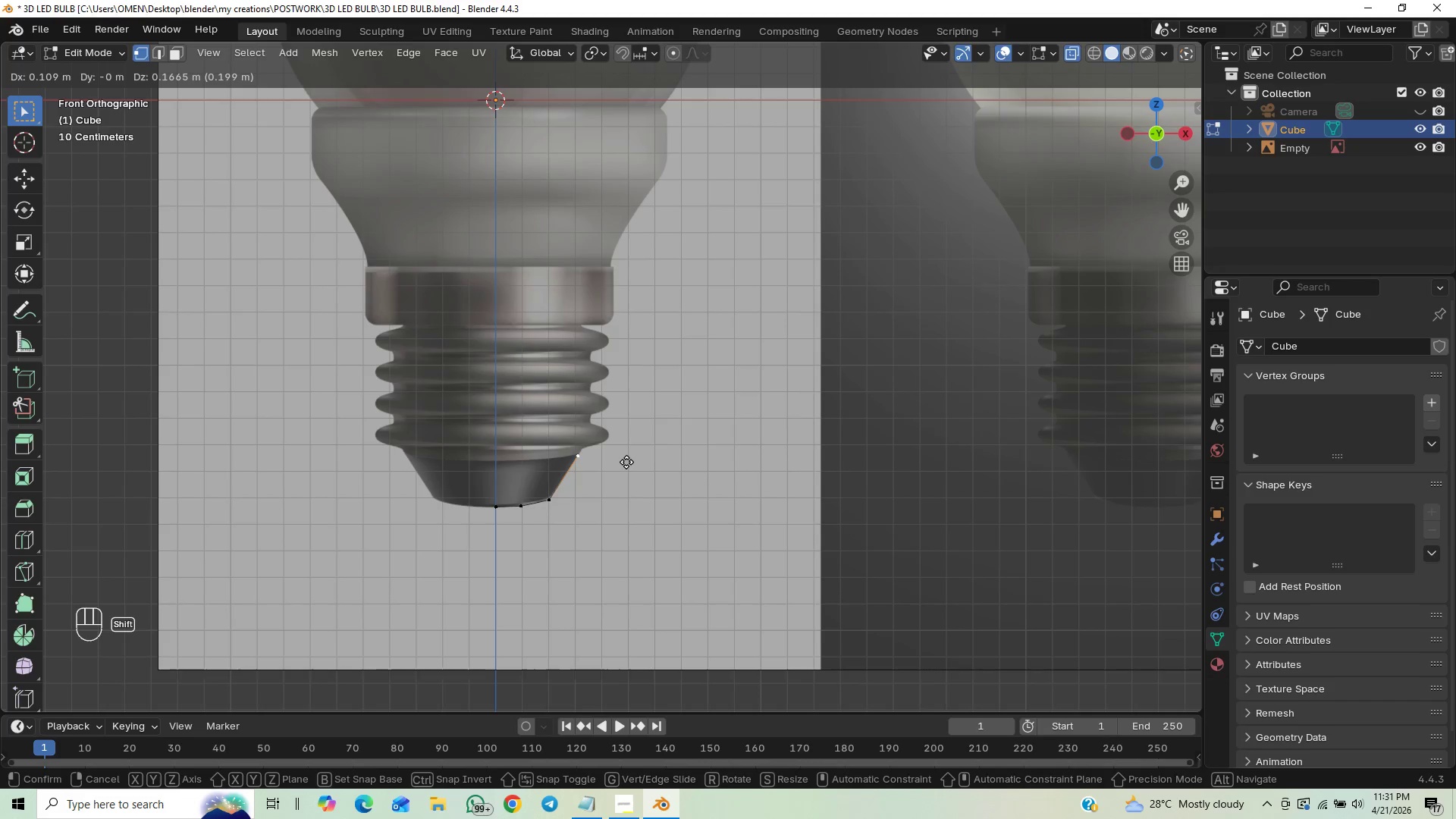 
hold_key(key=ShiftLeft, duration=1.5)
 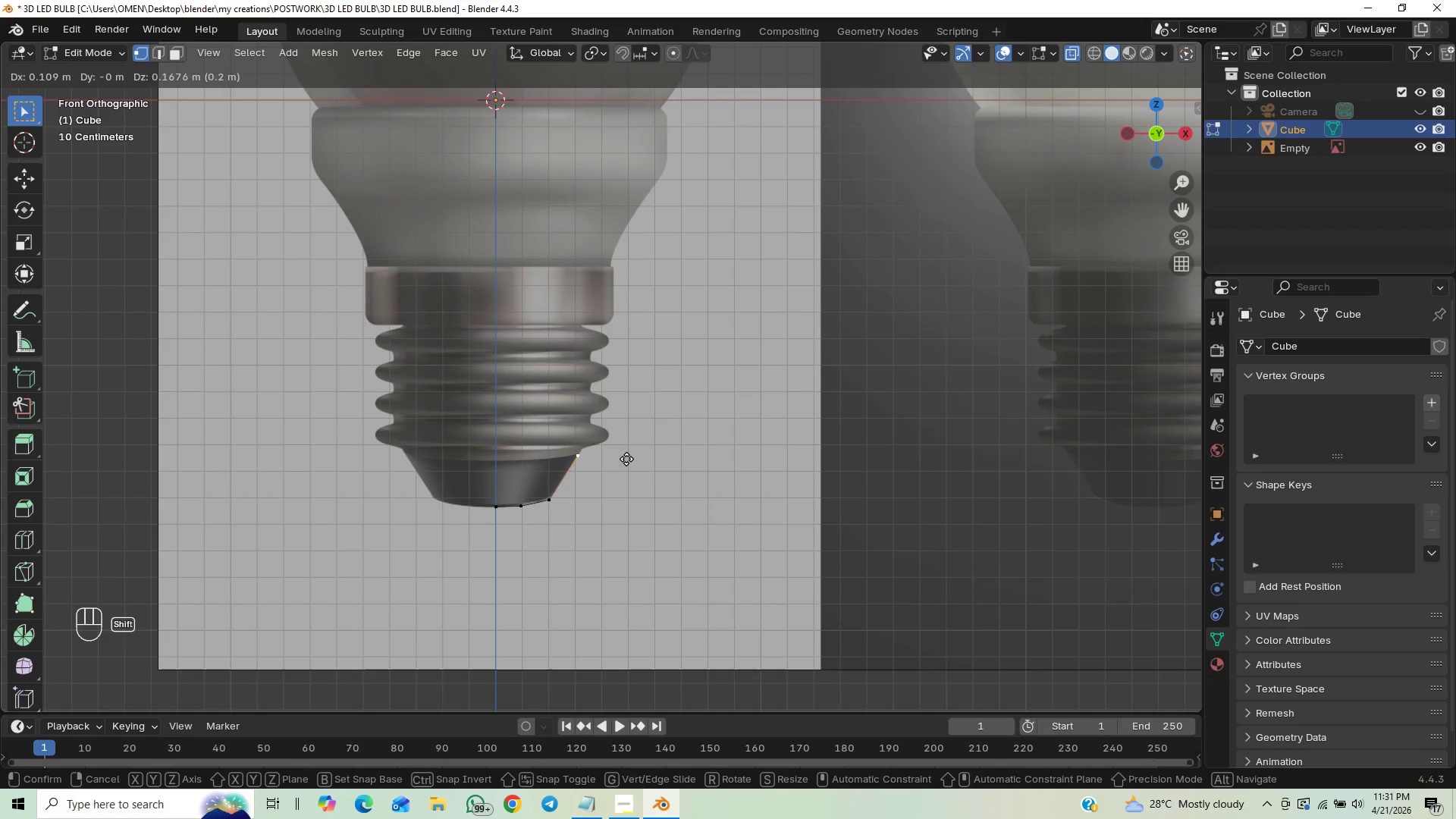 
hold_key(key=ShiftLeft, duration=0.86)
left_click([626, 459])
 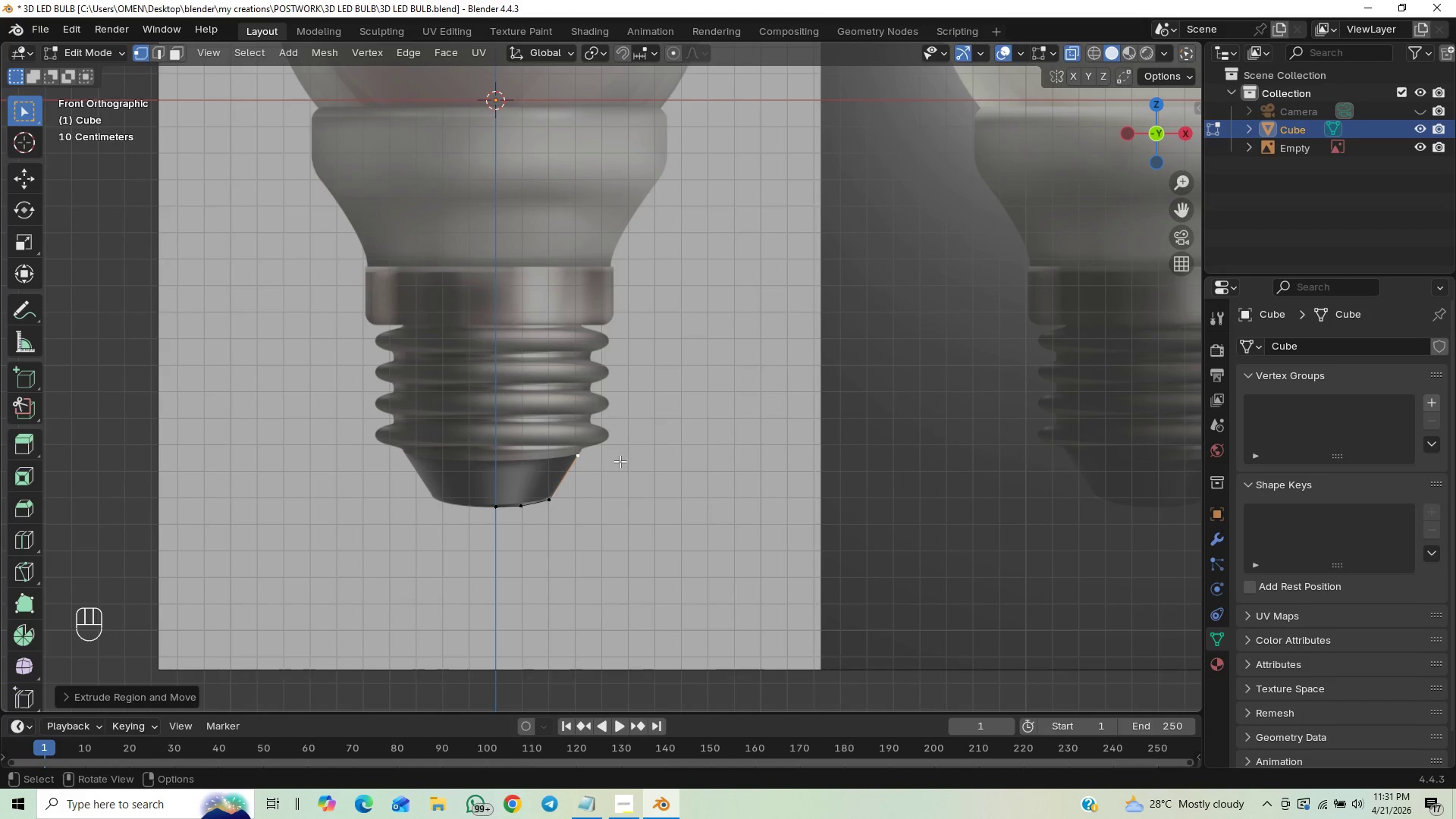 
key(E)
 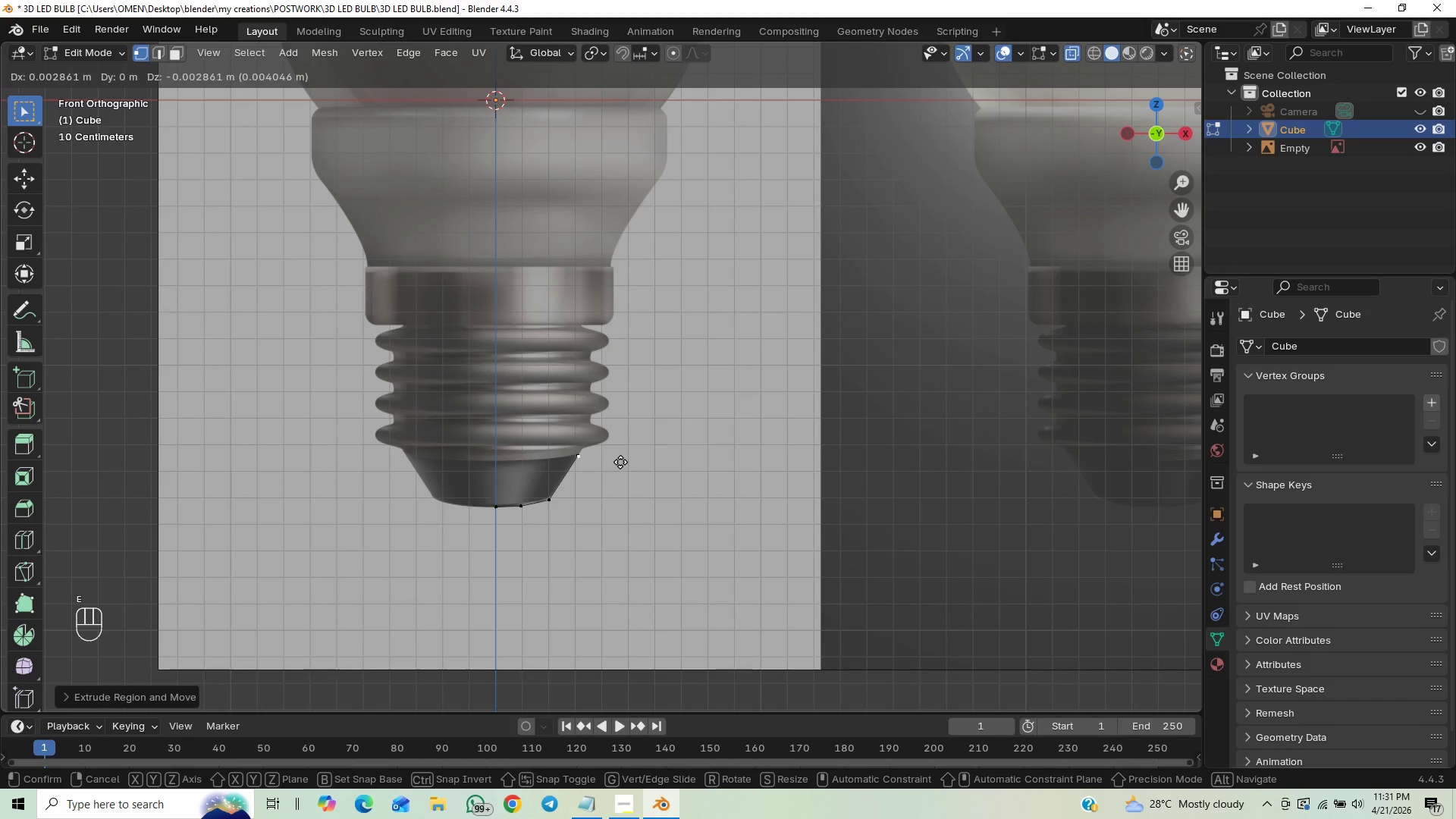 
hold_key(key=ShiftLeft, duration=1.5)
 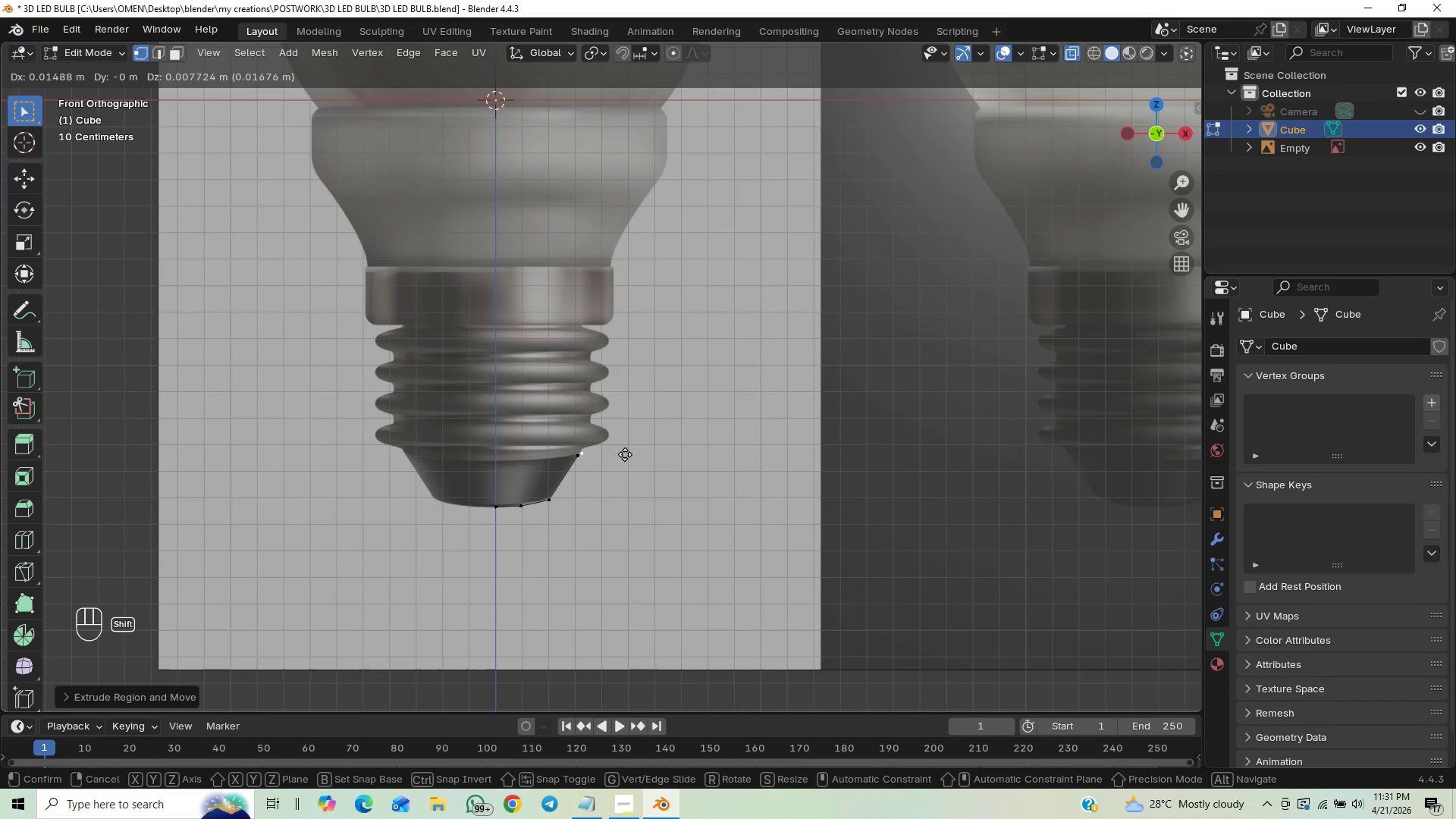 
hold_key(key=ShiftLeft, duration=1.5)
 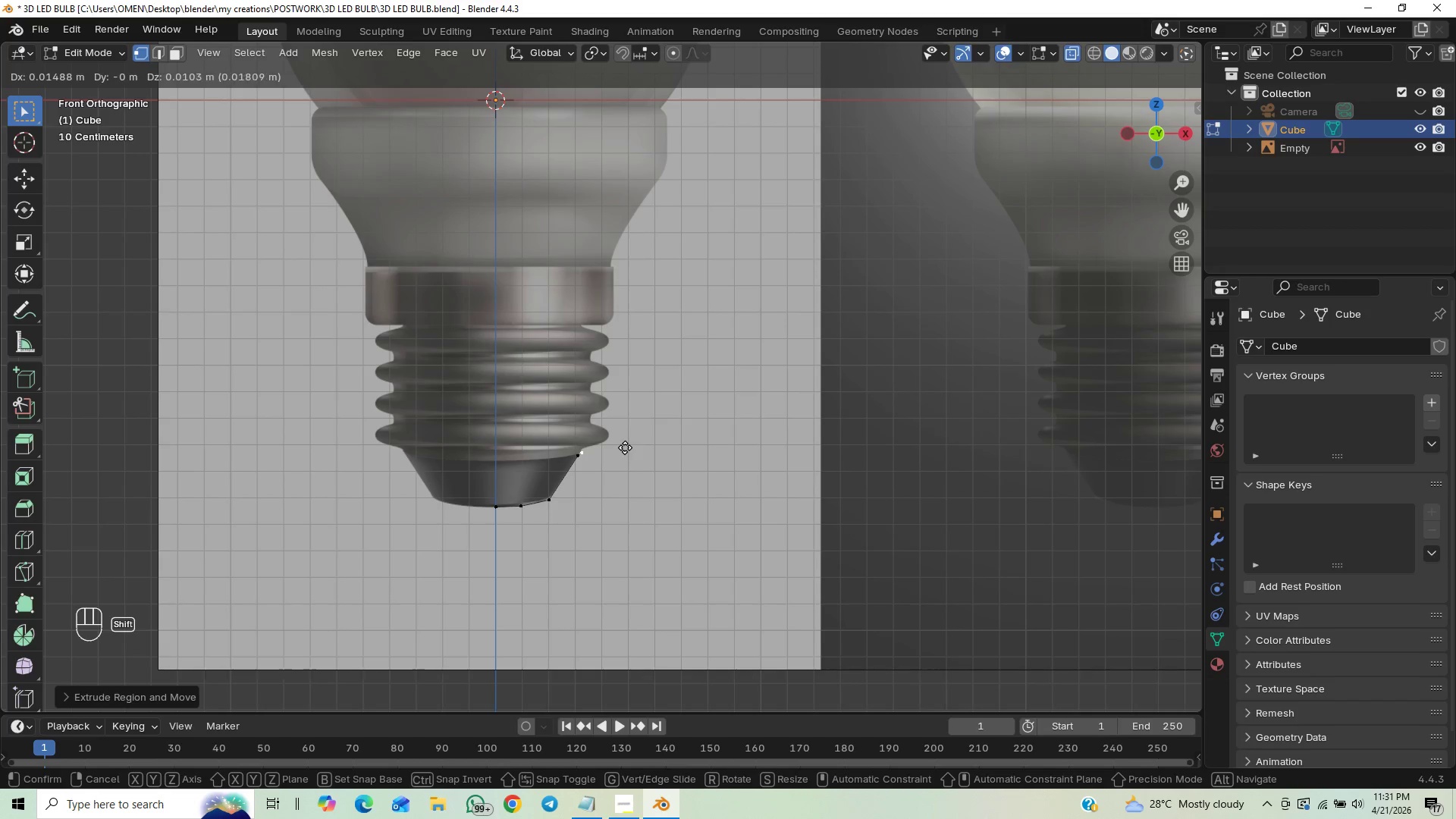 
hold_key(key=ShiftLeft, duration=1.52)
 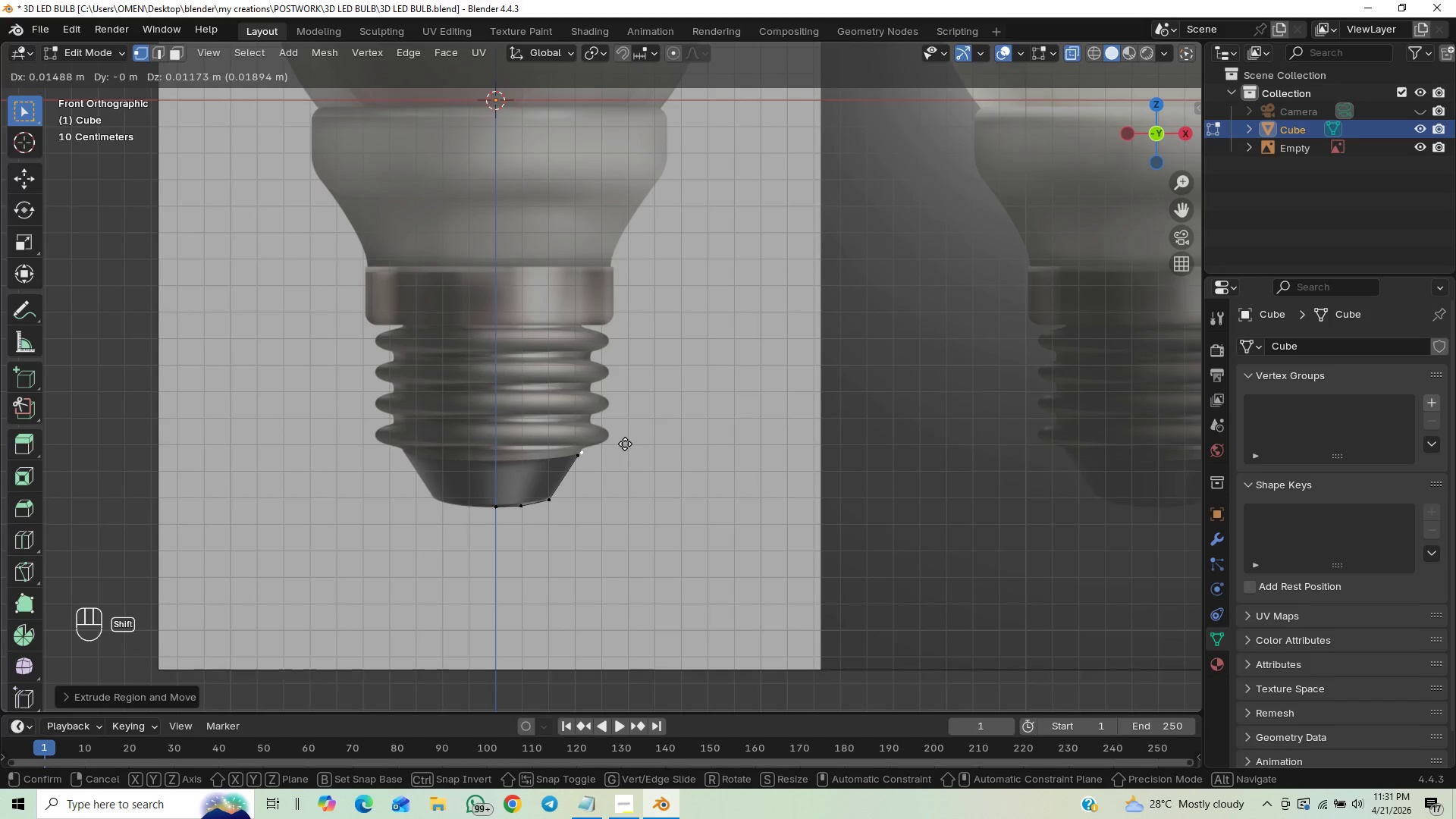 
hold_key(key=ShiftLeft, duration=1.51)
 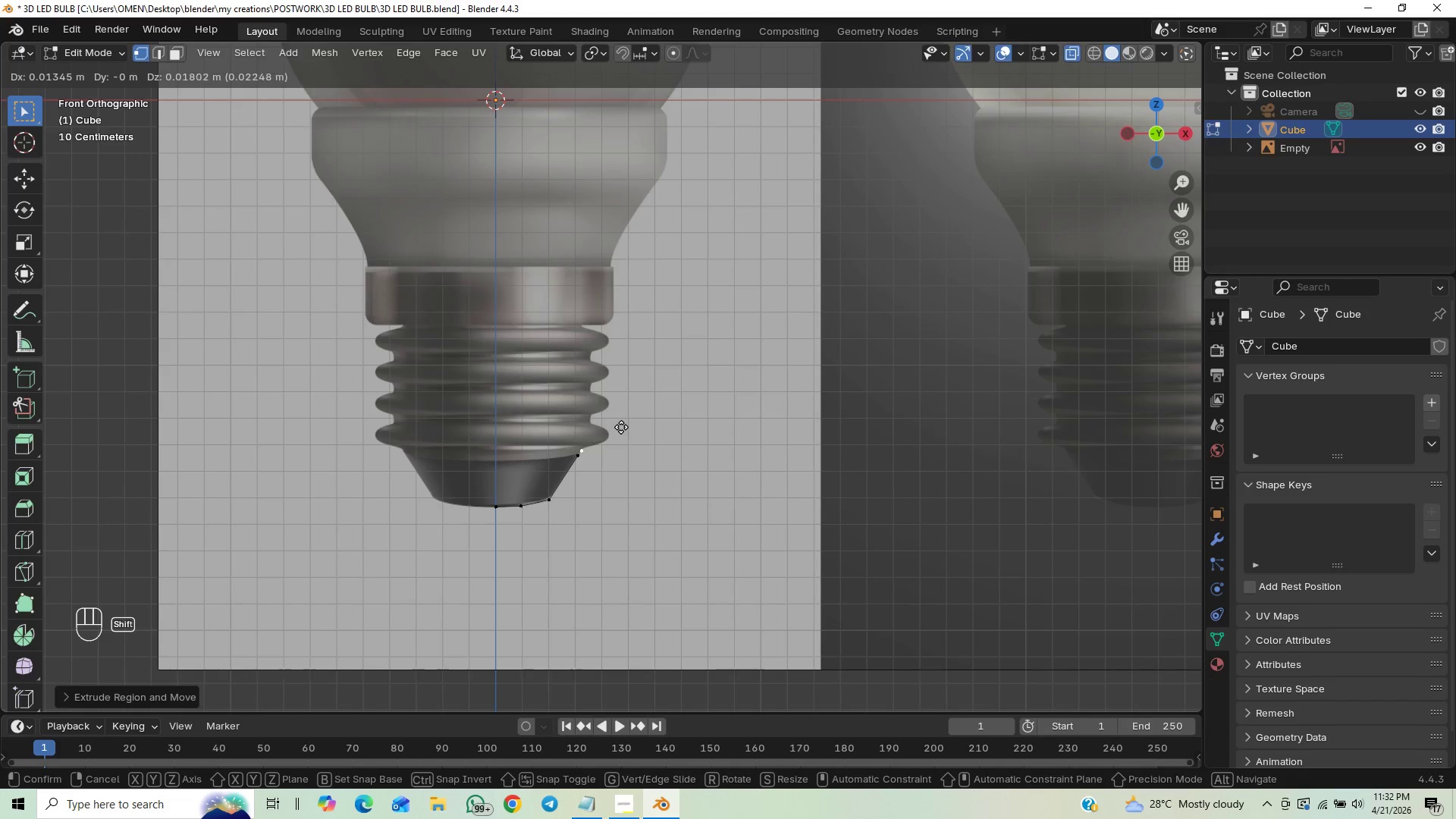 
hold_key(key=ShiftLeft, duration=1.5)
 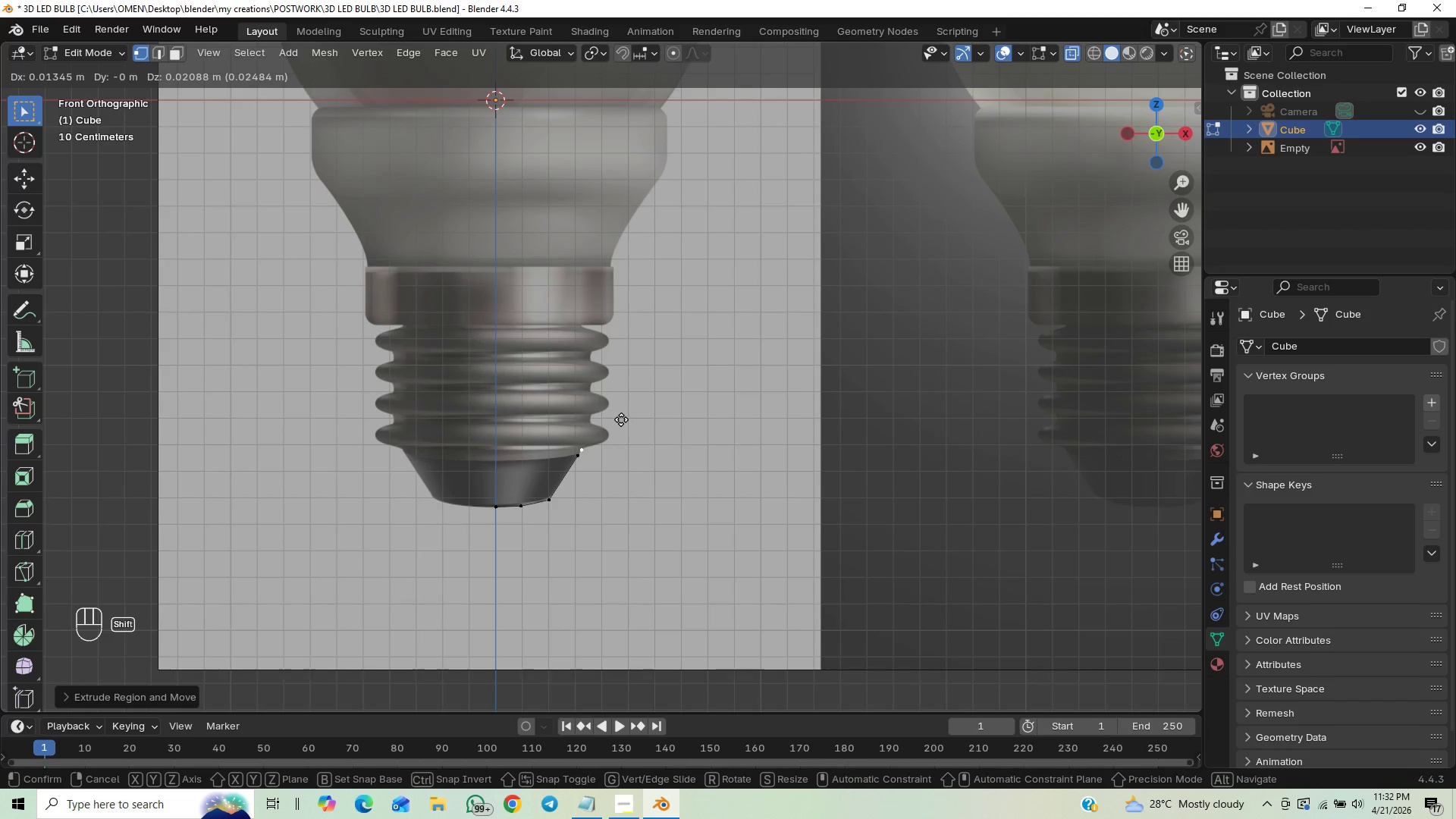 
hold_key(key=ShiftLeft, duration=1.28)
left_click([621, 419])
 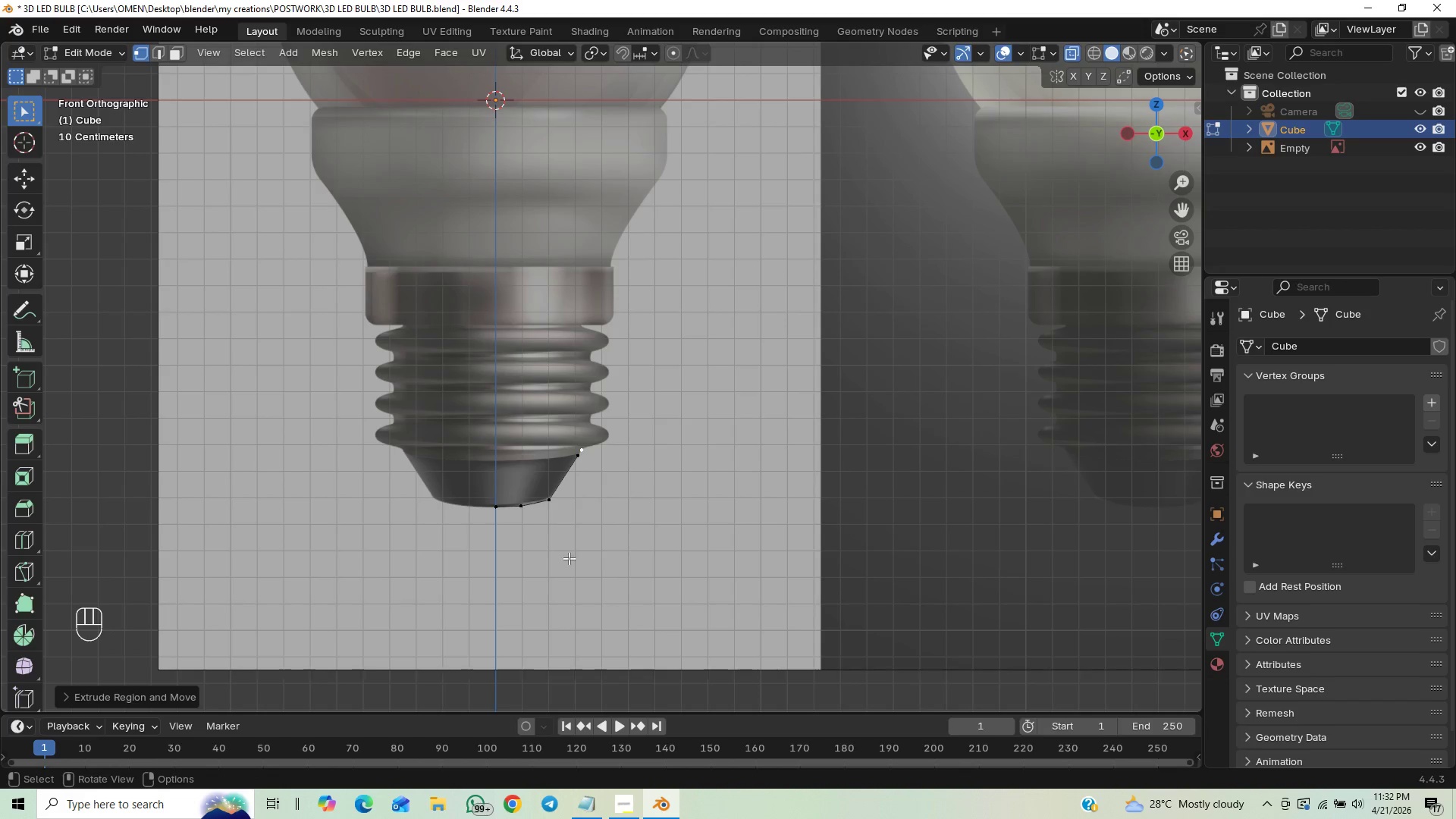 
key(E)
 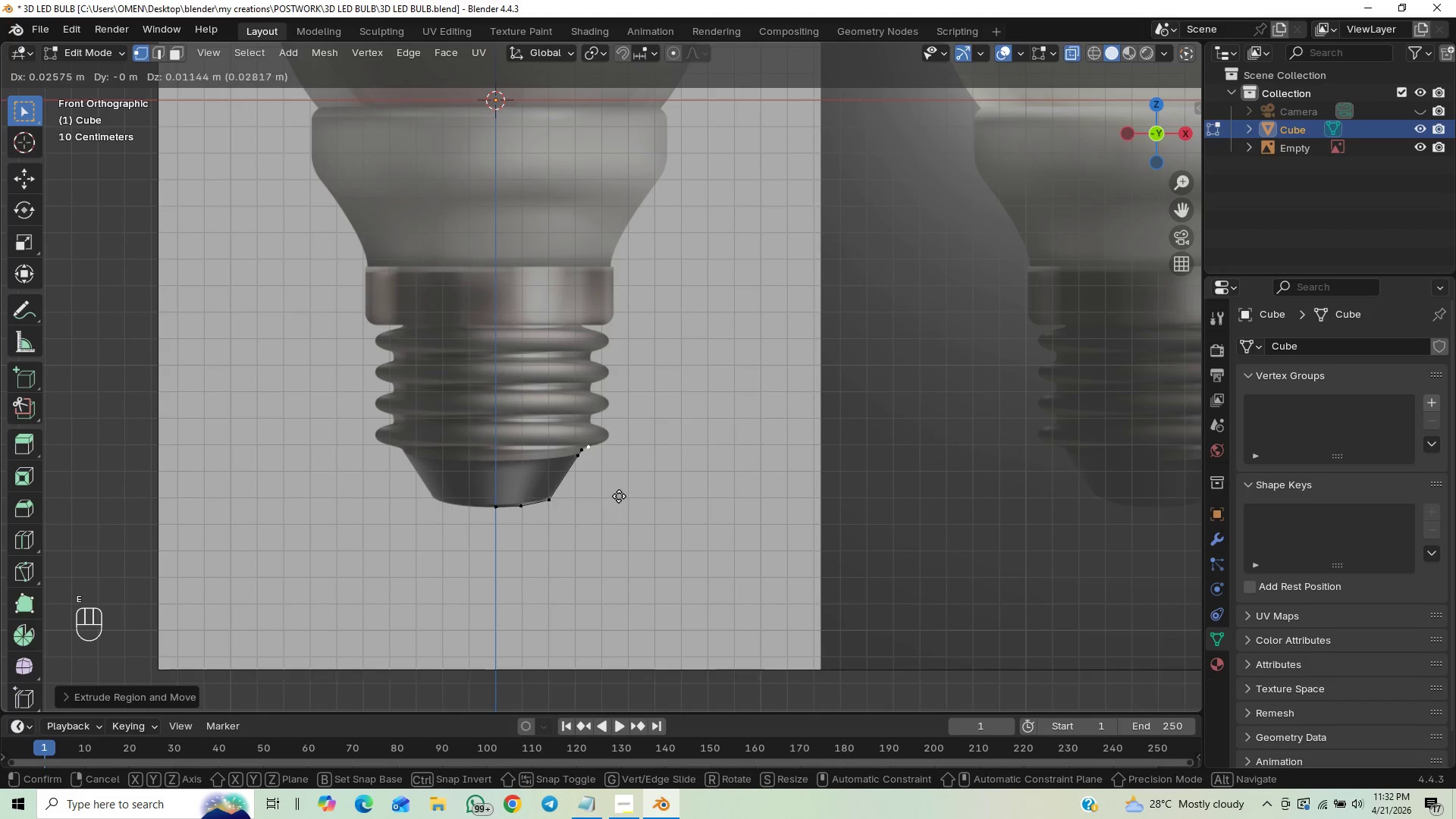 
hold_key(key=ShiftLeft, duration=0.56)
 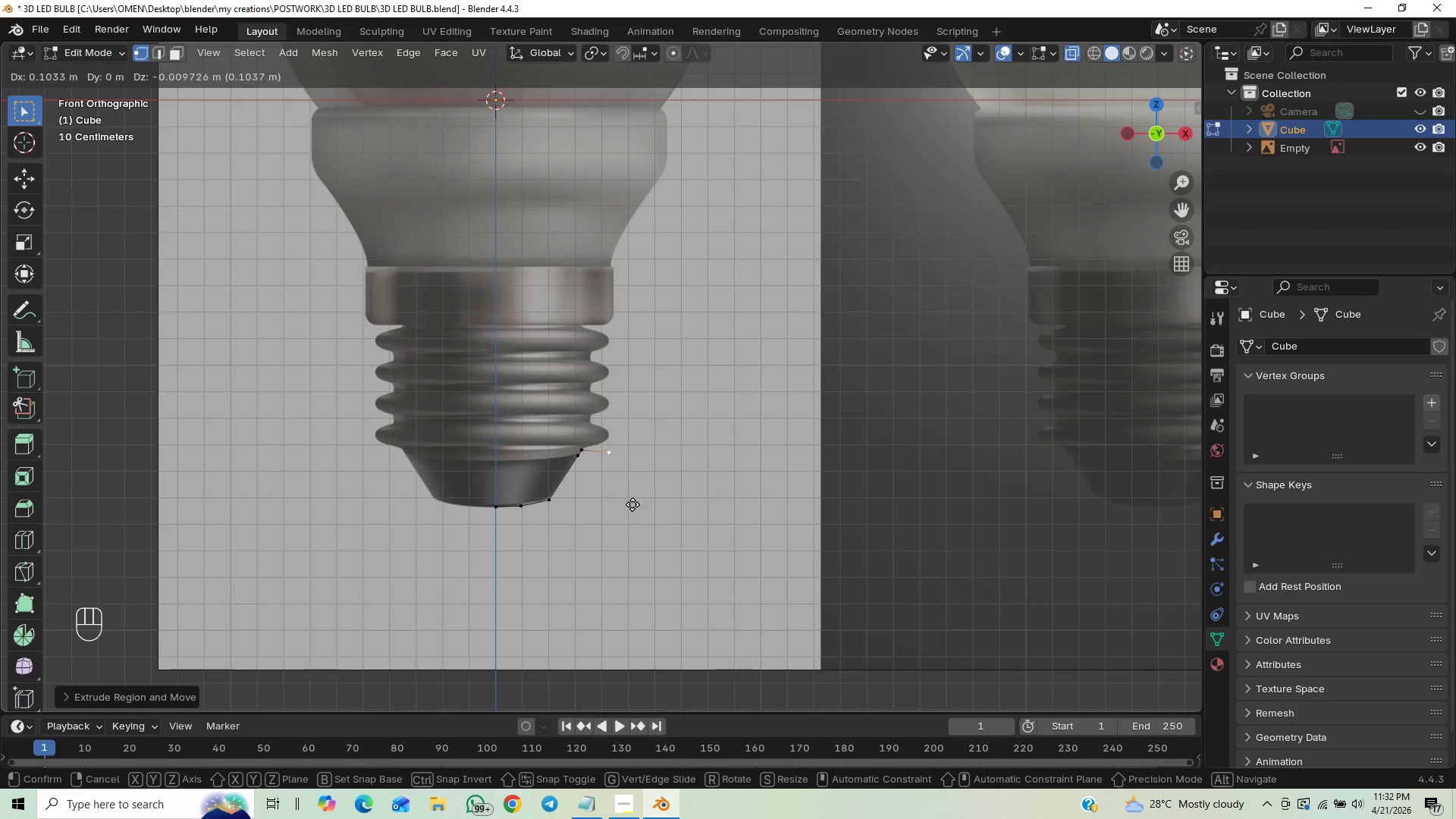 
key(Control+Z)
 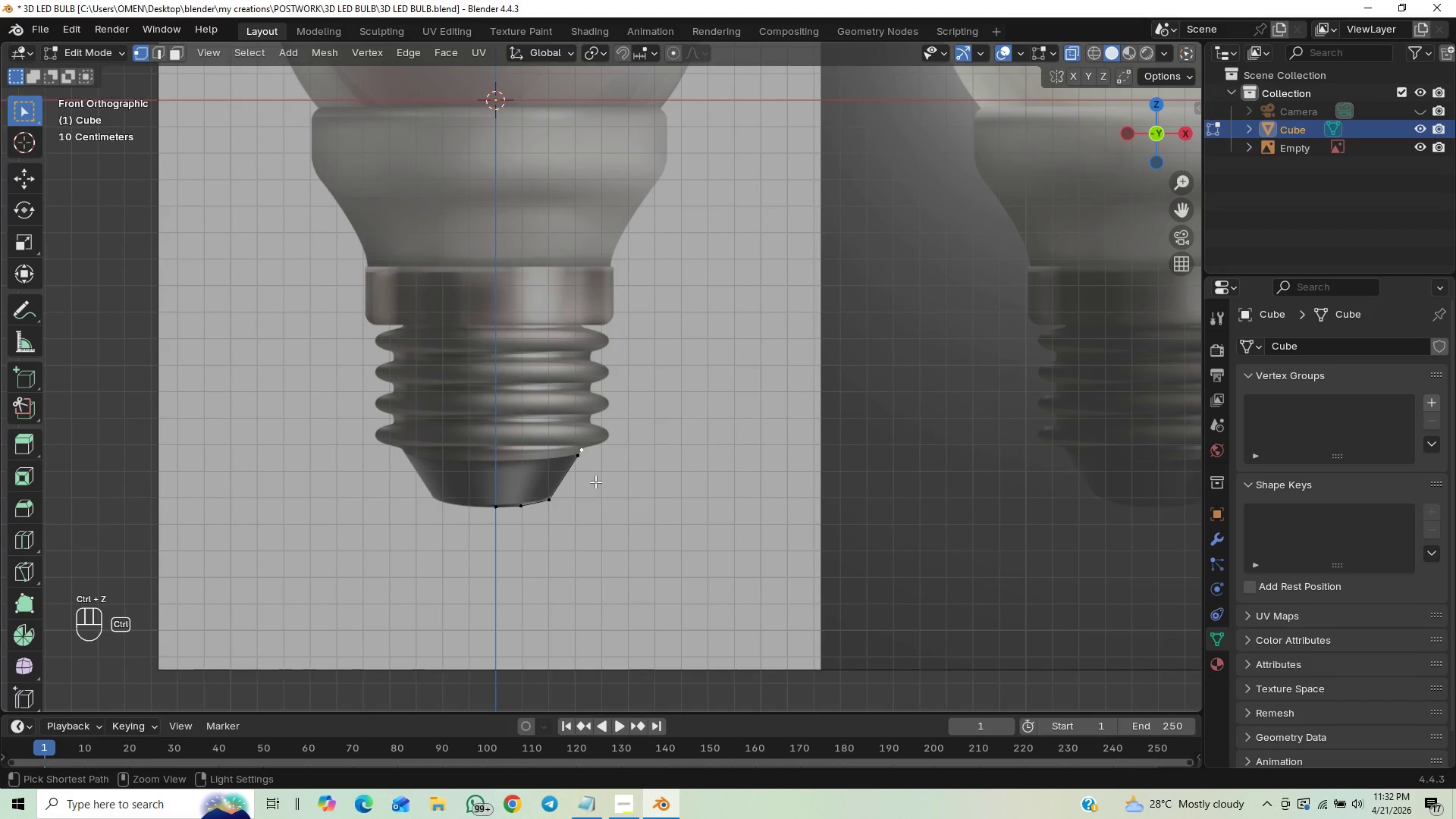 
key(Control+Z)
 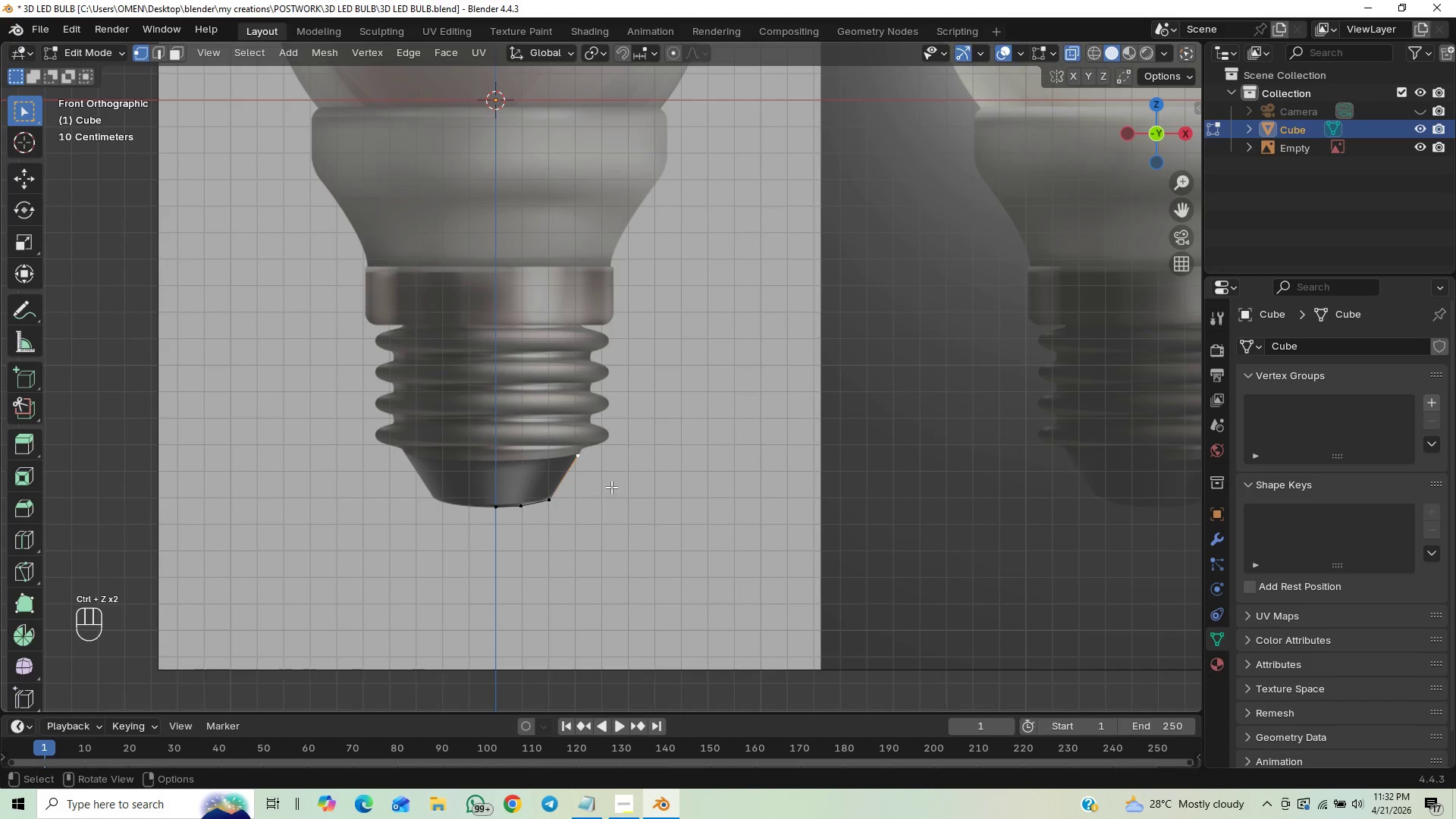 
key(G)
 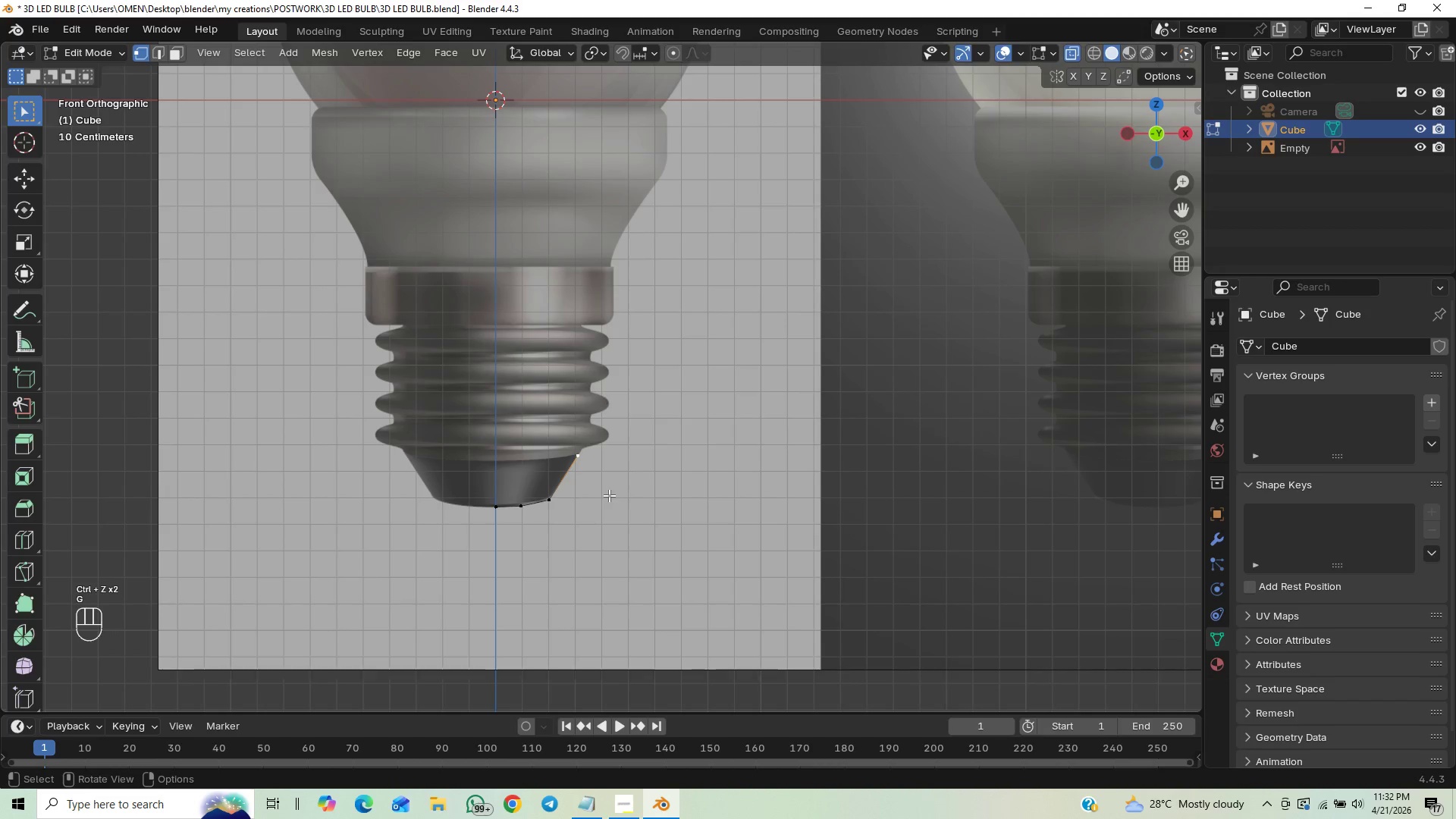 
hold_key(key=ControlLeft, duration=0.75)
 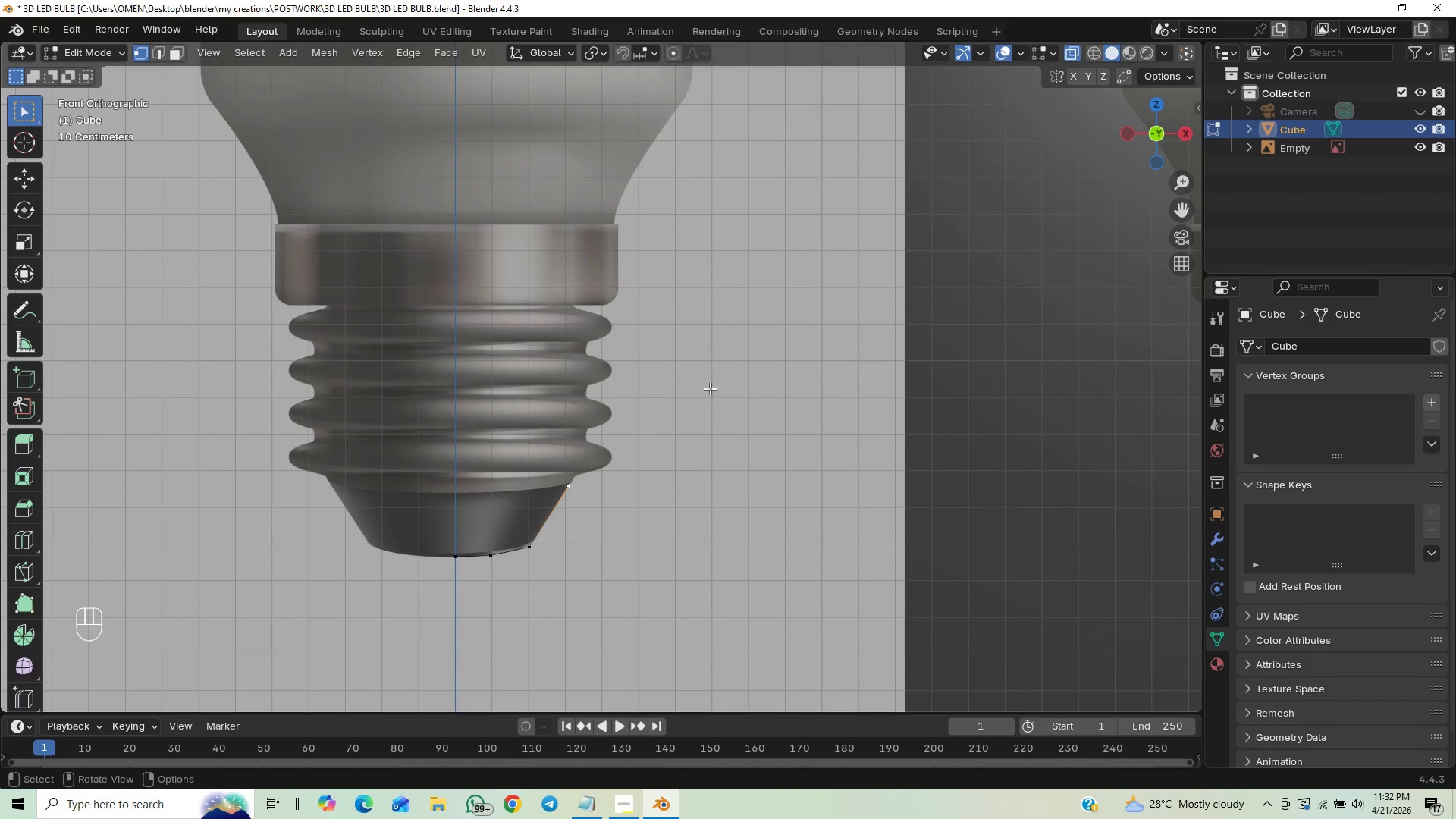 
hold_key(key=ControlLeft, duration=0.83)
 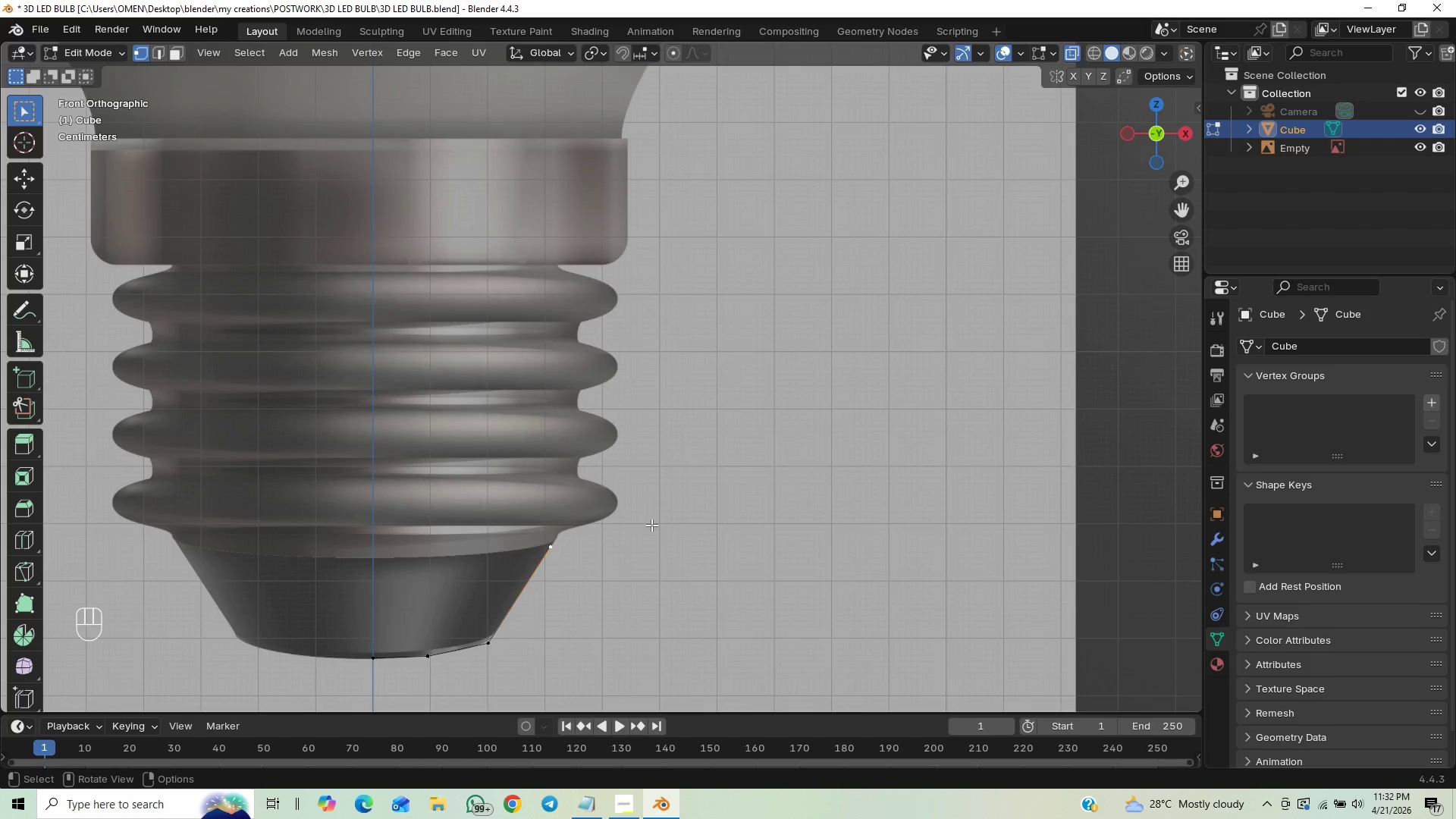 
type(GZZZ)
 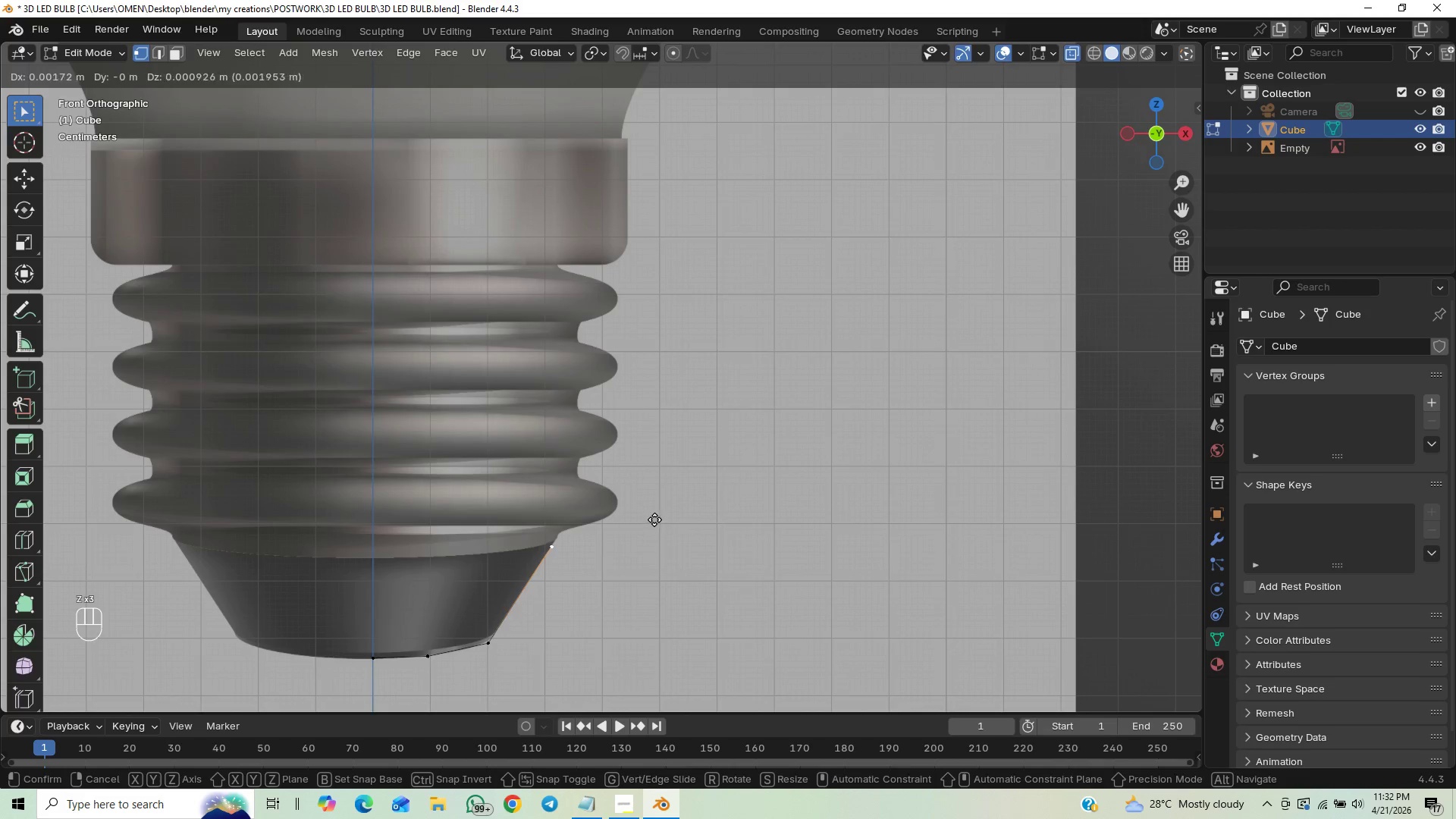 
hold_key(key=ShiftLeft, duration=1.5)
 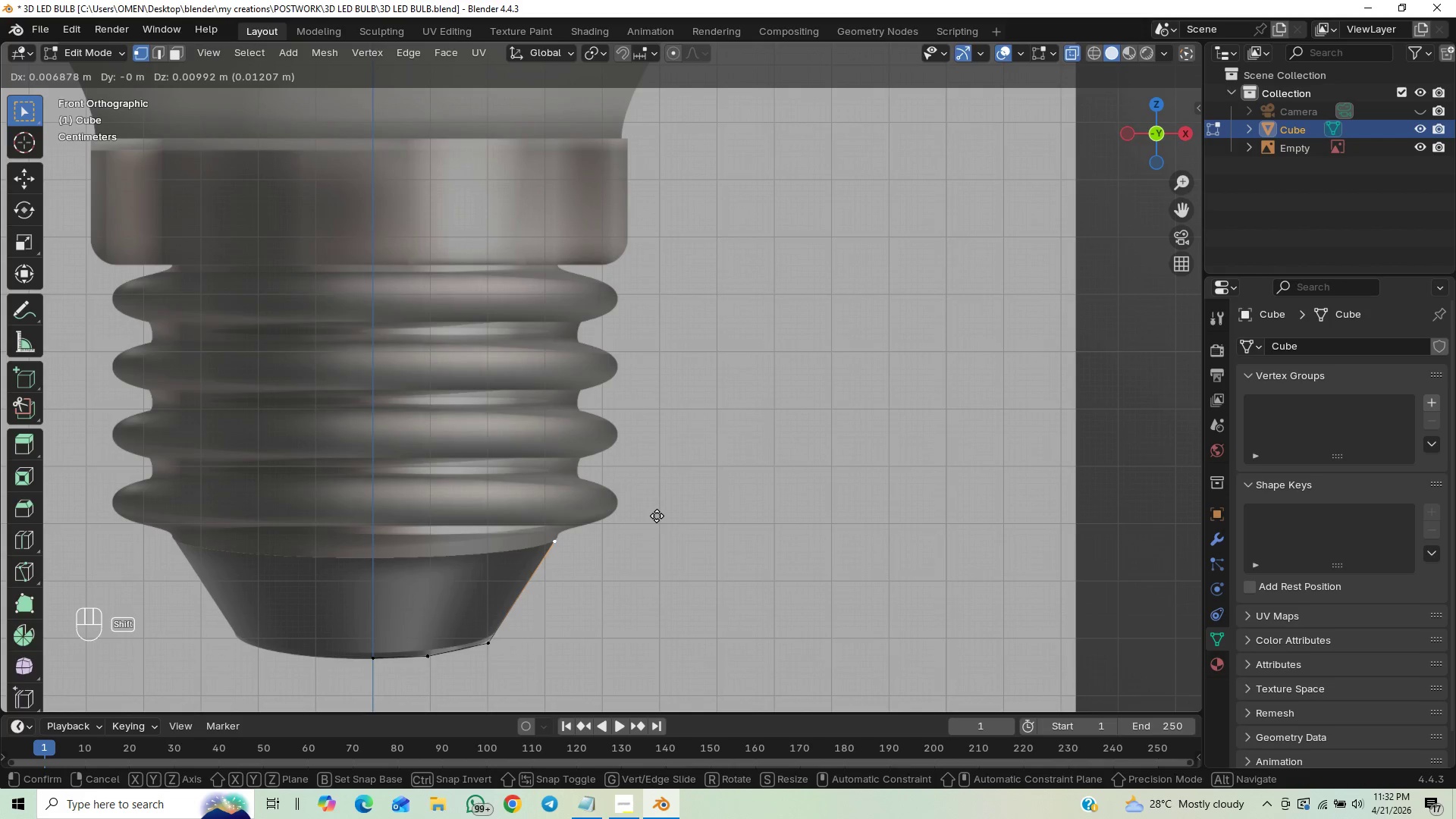 
hold_key(key=ShiftLeft, duration=1.52)
 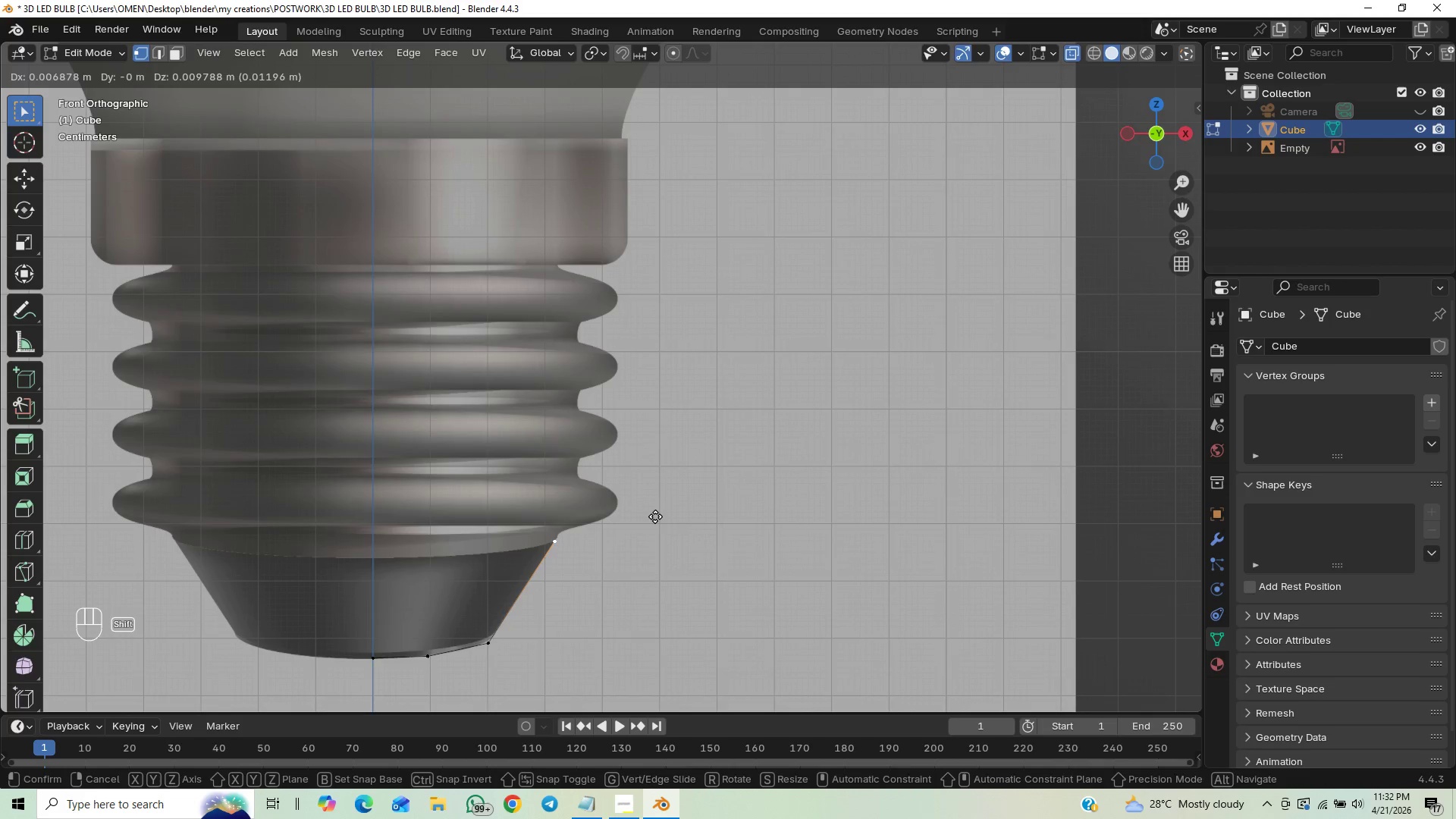 
hold_key(key=ShiftLeft, duration=1.06)
left_click([655, 516])
 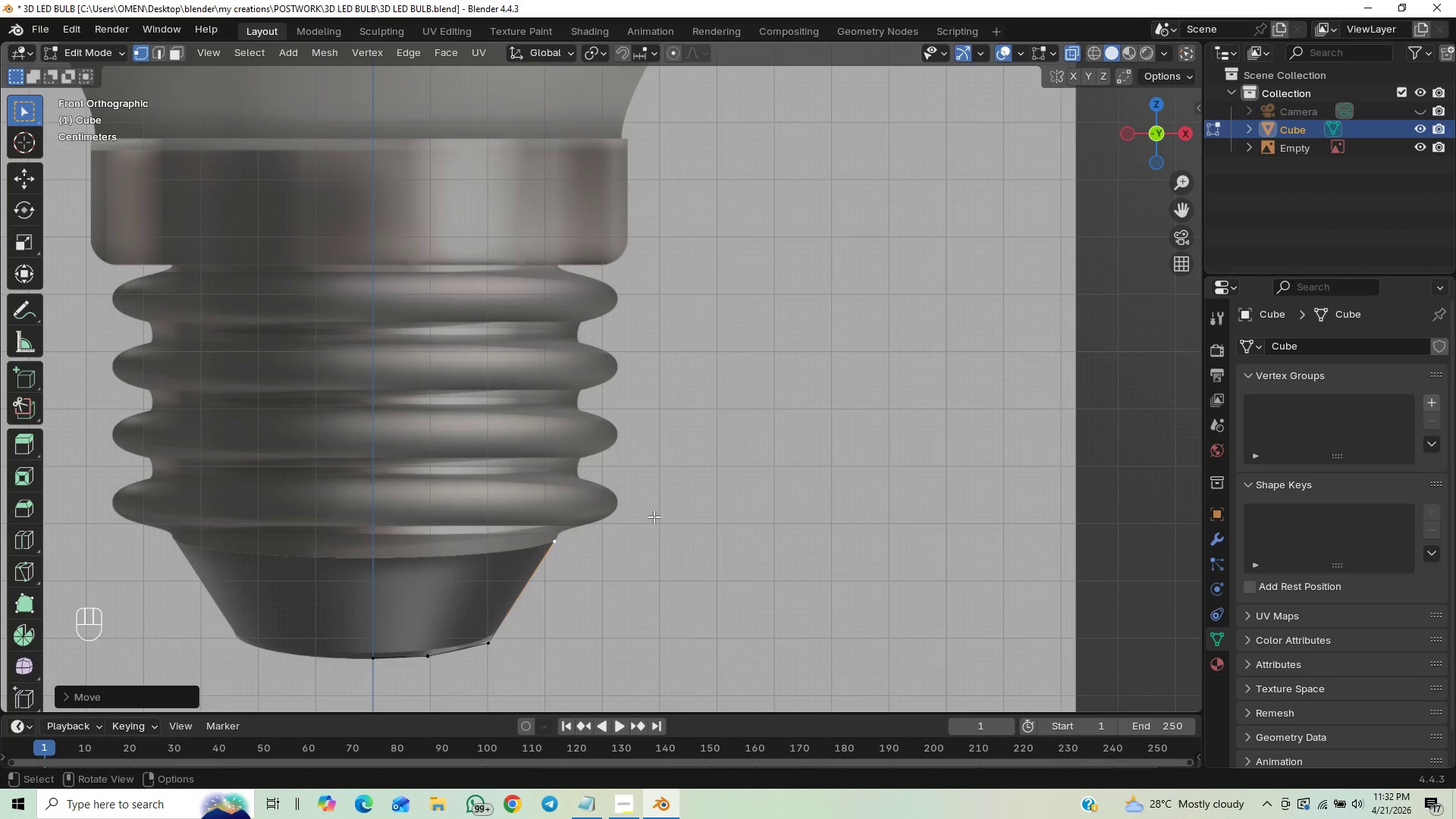 
key(E)
 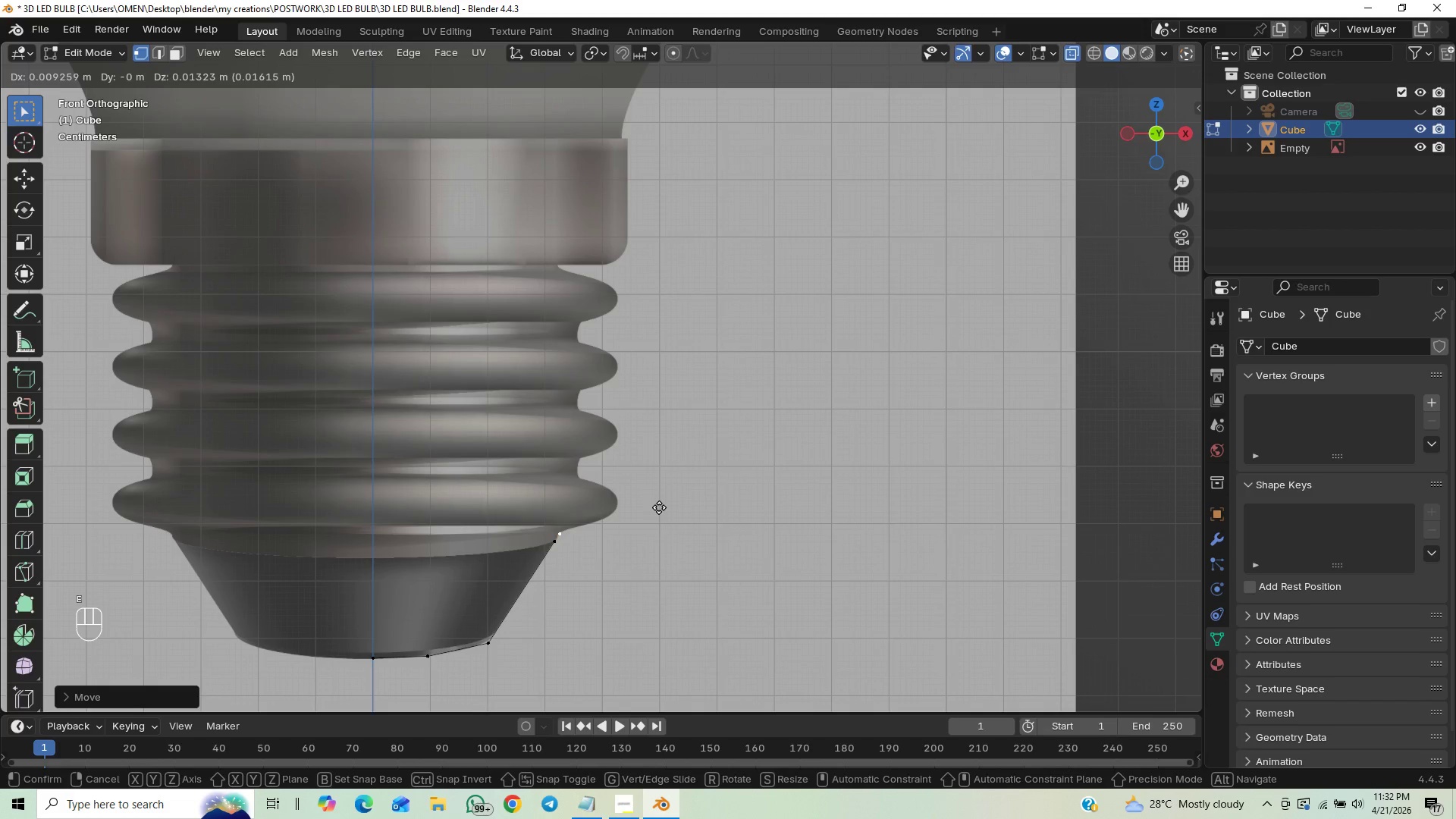 
hold_key(key=ShiftLeft, duration=1.5)
 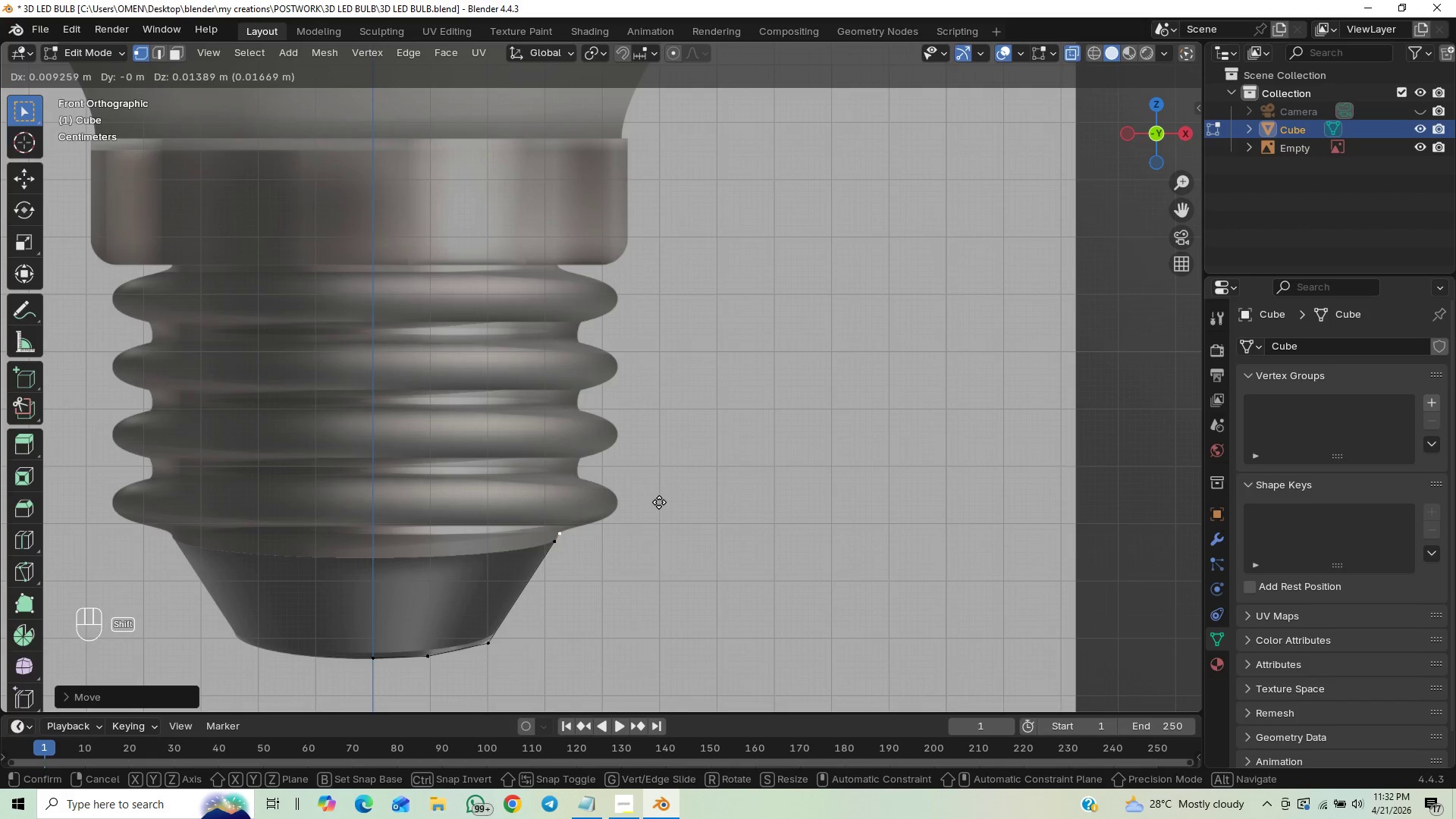 
hold_key(key=ShiftLeft, duration=1.5)
 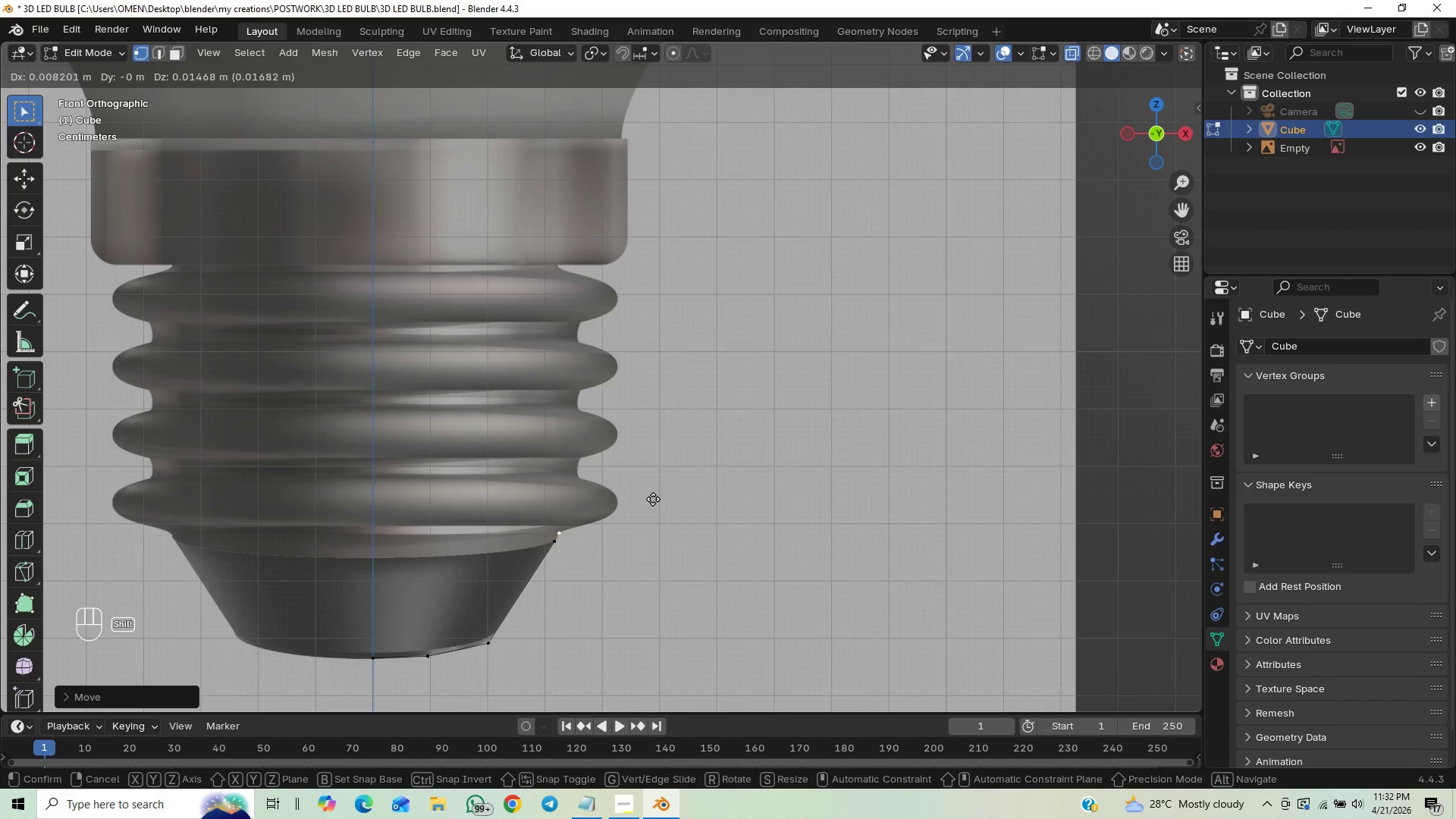 
hold_key(key=ShiftLeft, duration=1.52)
 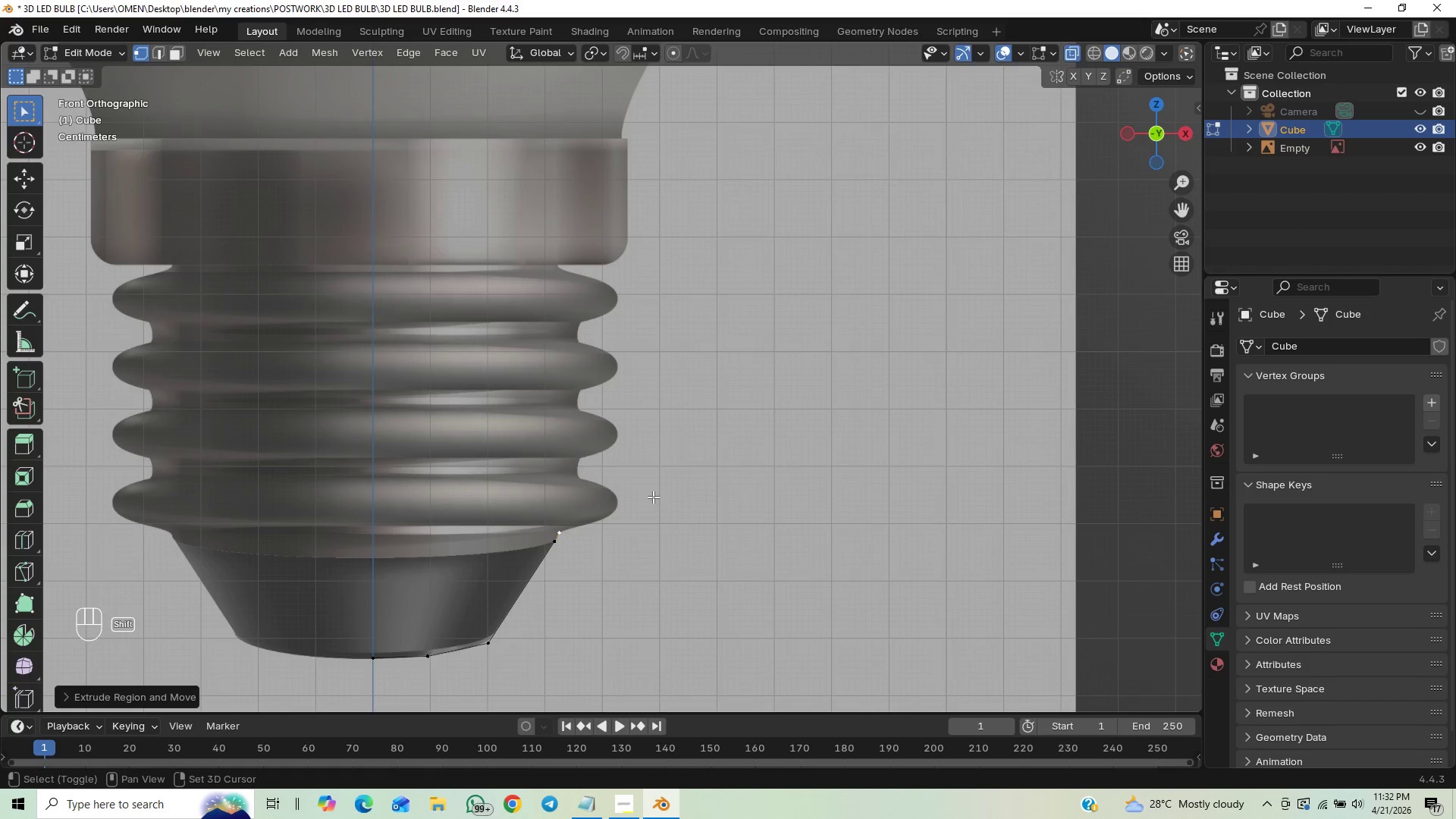 
hold_key(key=ShiftLeft, duration=0.58)
left_click([653, 497])
 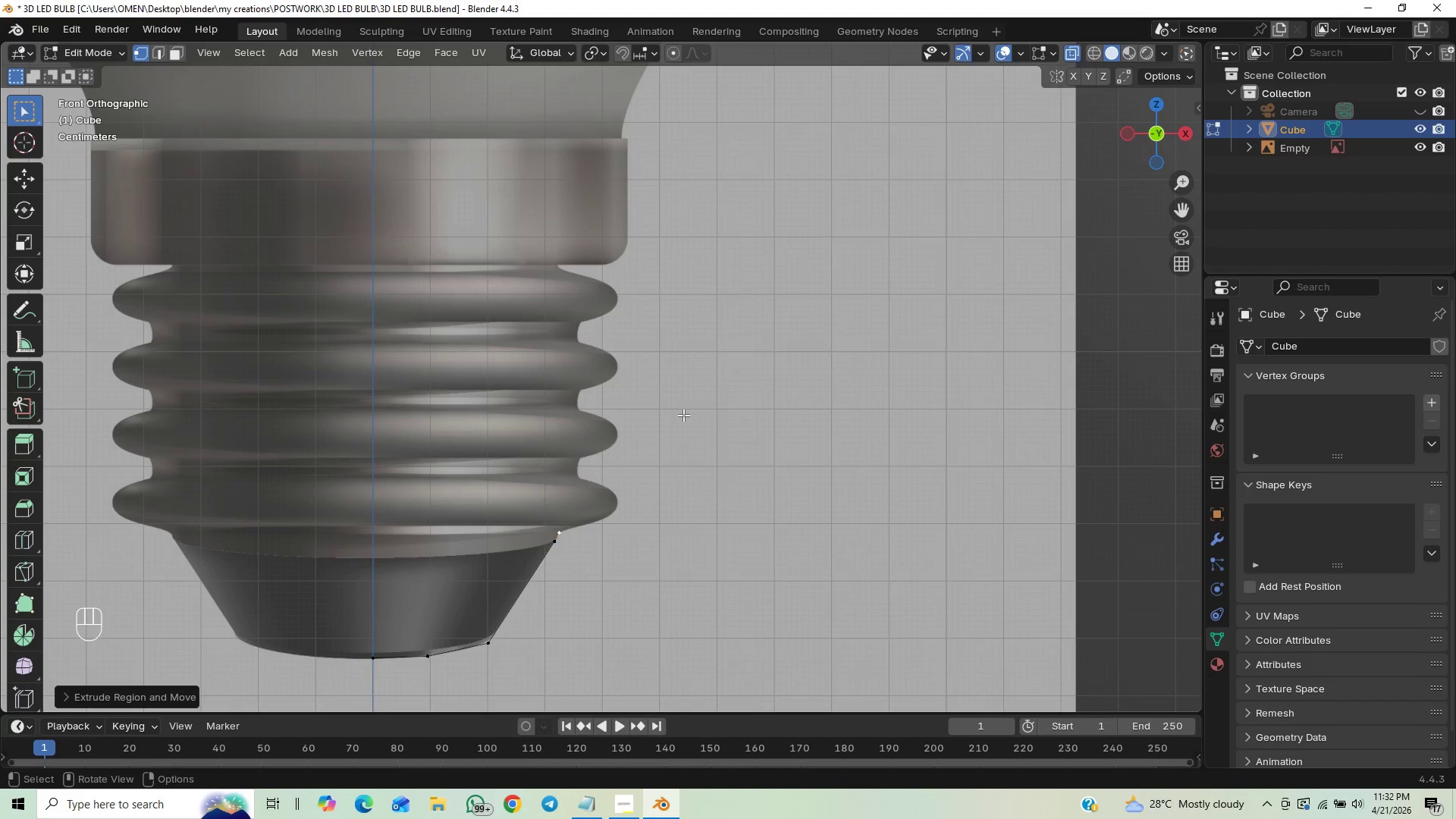 
key(E)
 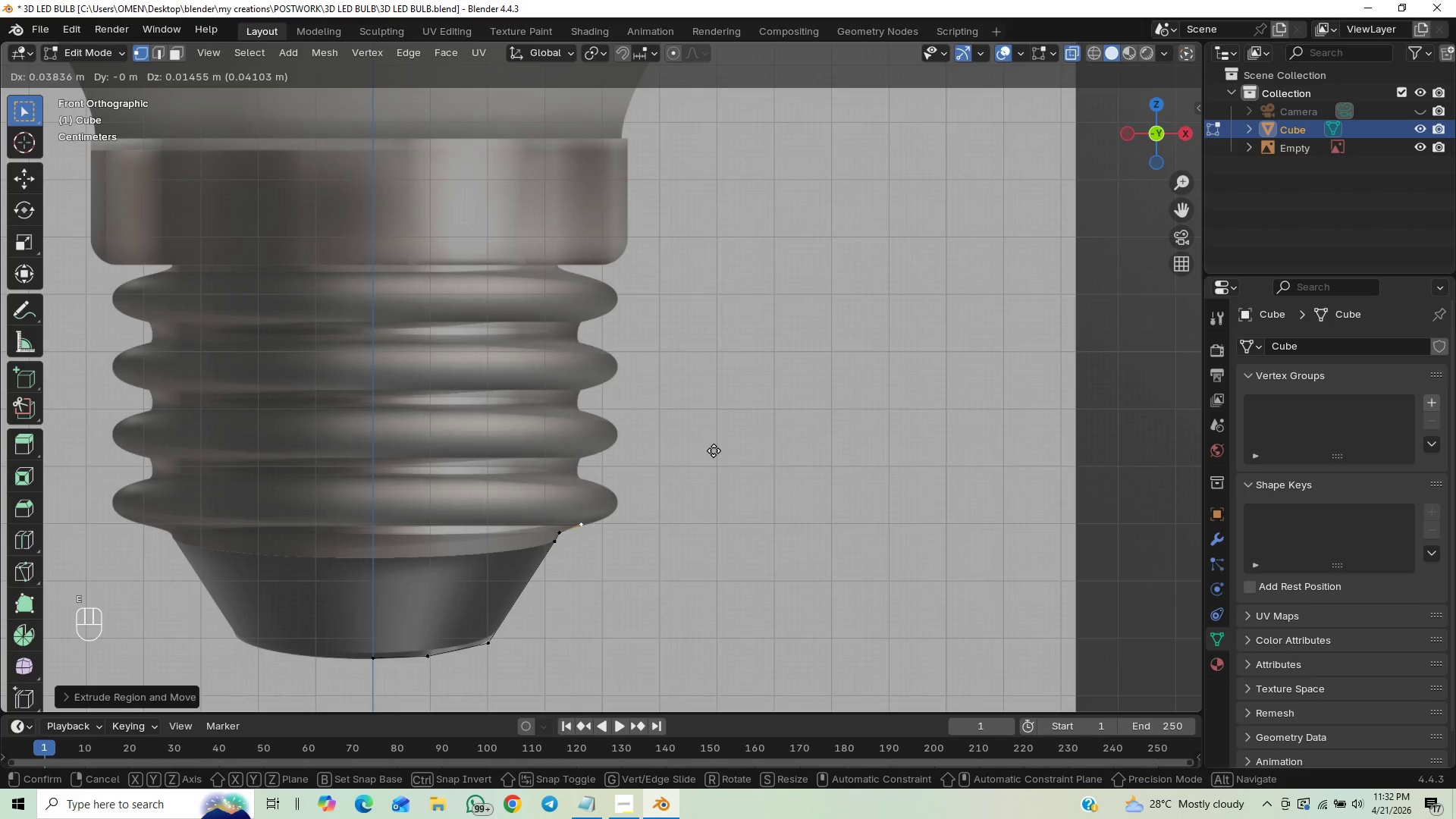 
hold_key(key=ShiftLeft, duration=1.5)
 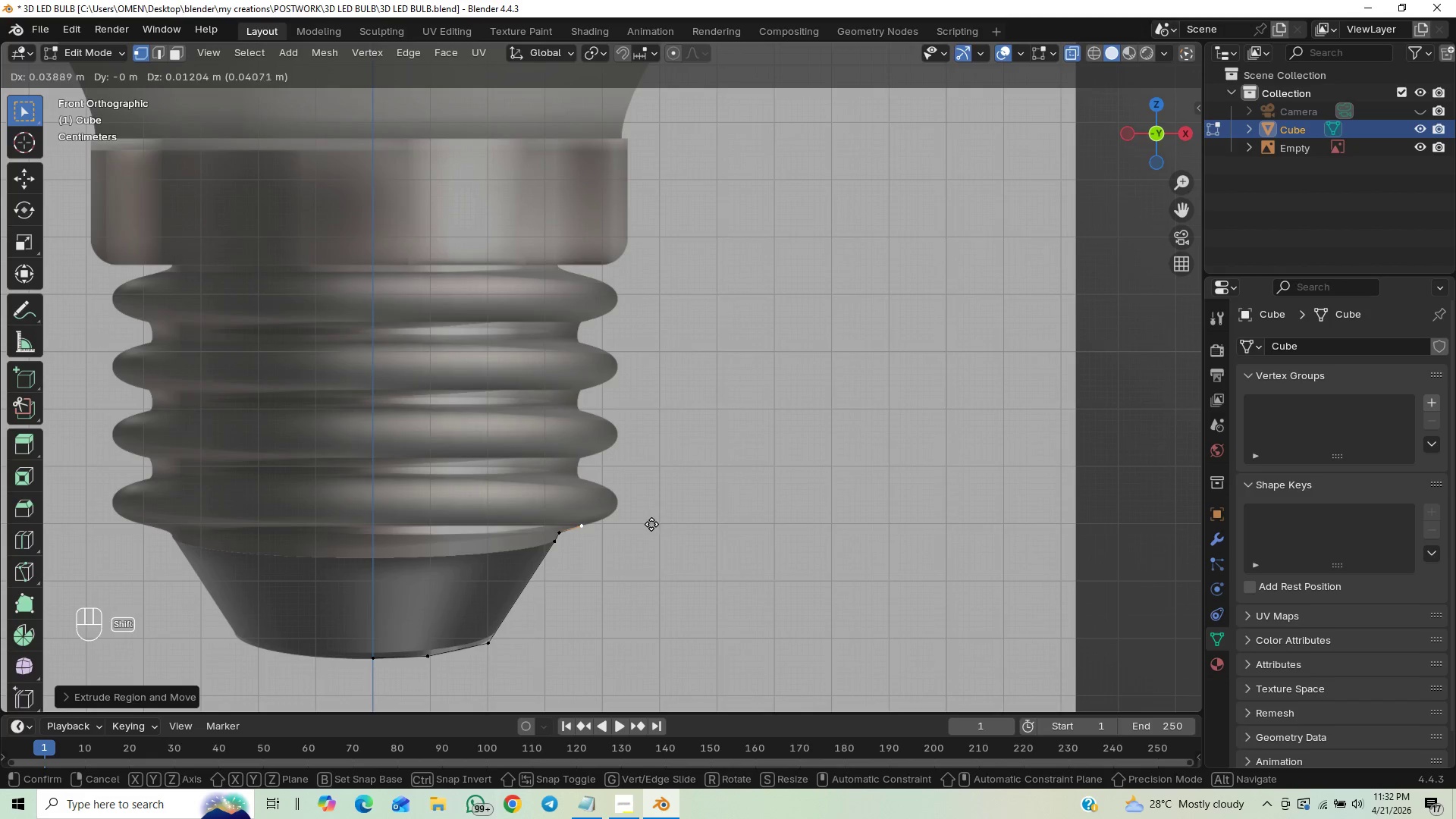 
hold_key(key=ShiftLeft, duration=1.52)
 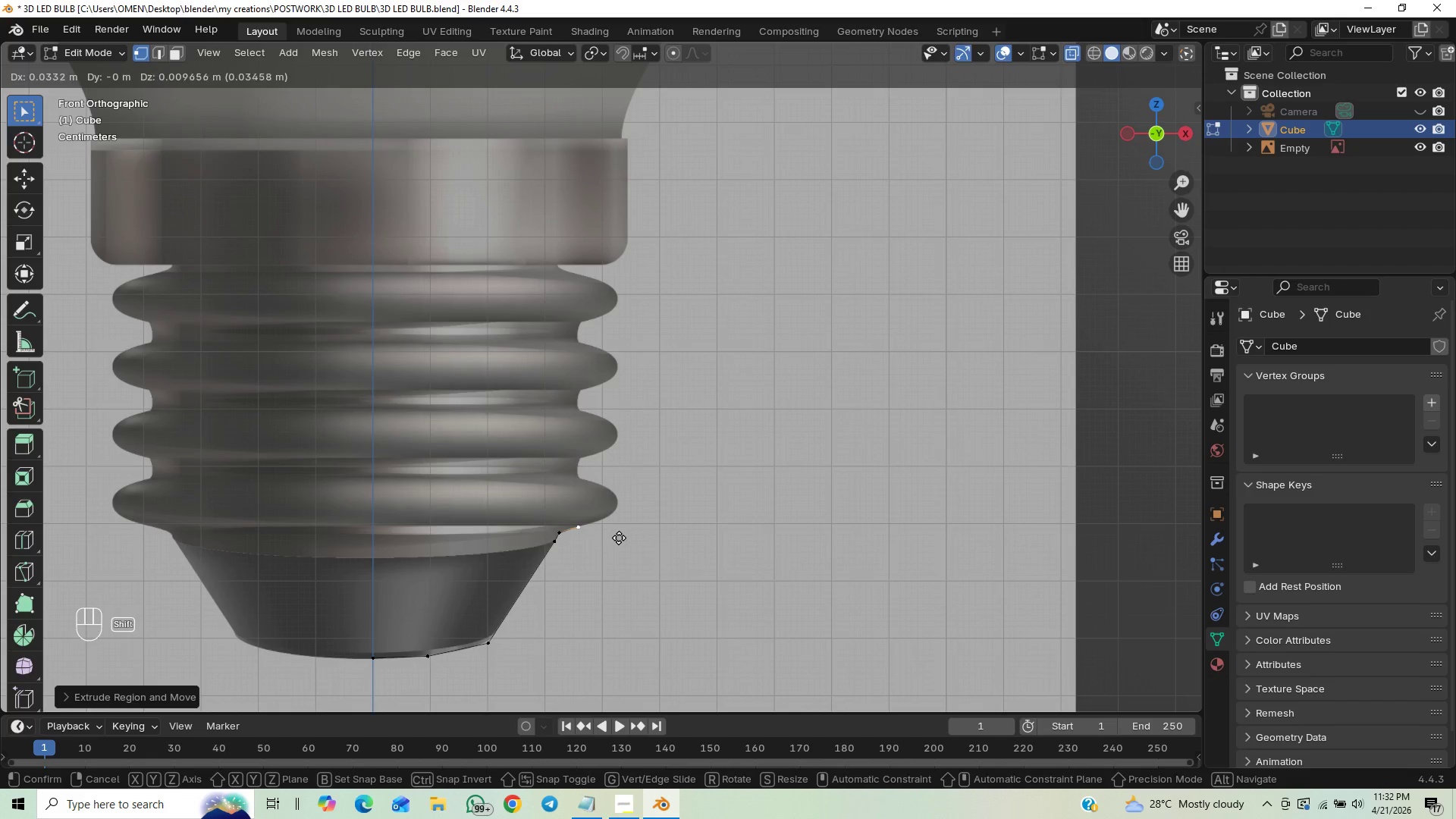 
hold_key(key=ShiftLeft, duration=1.5)
 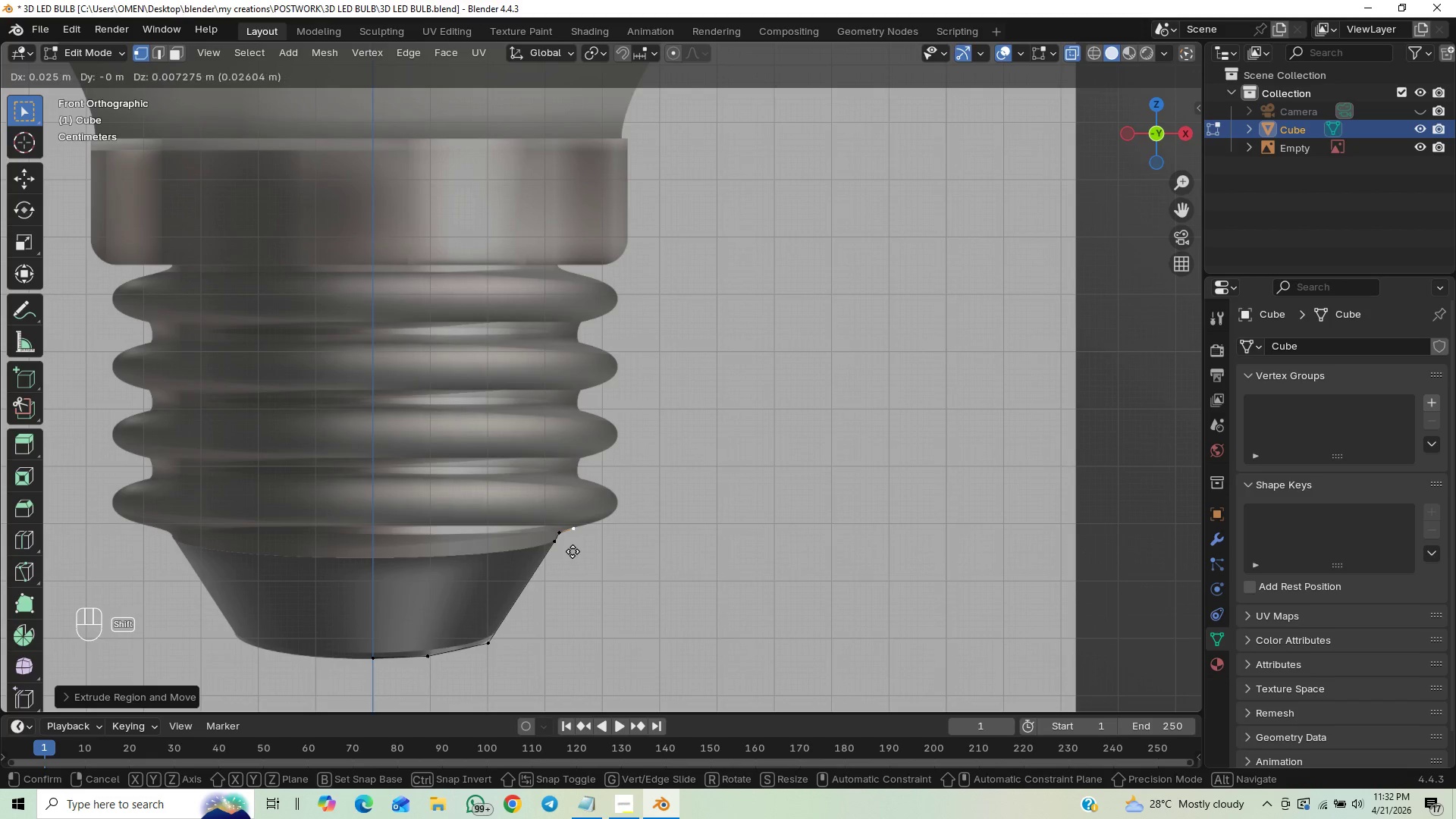 
hold_key(key=ShiftLeft, duration=1.51)
 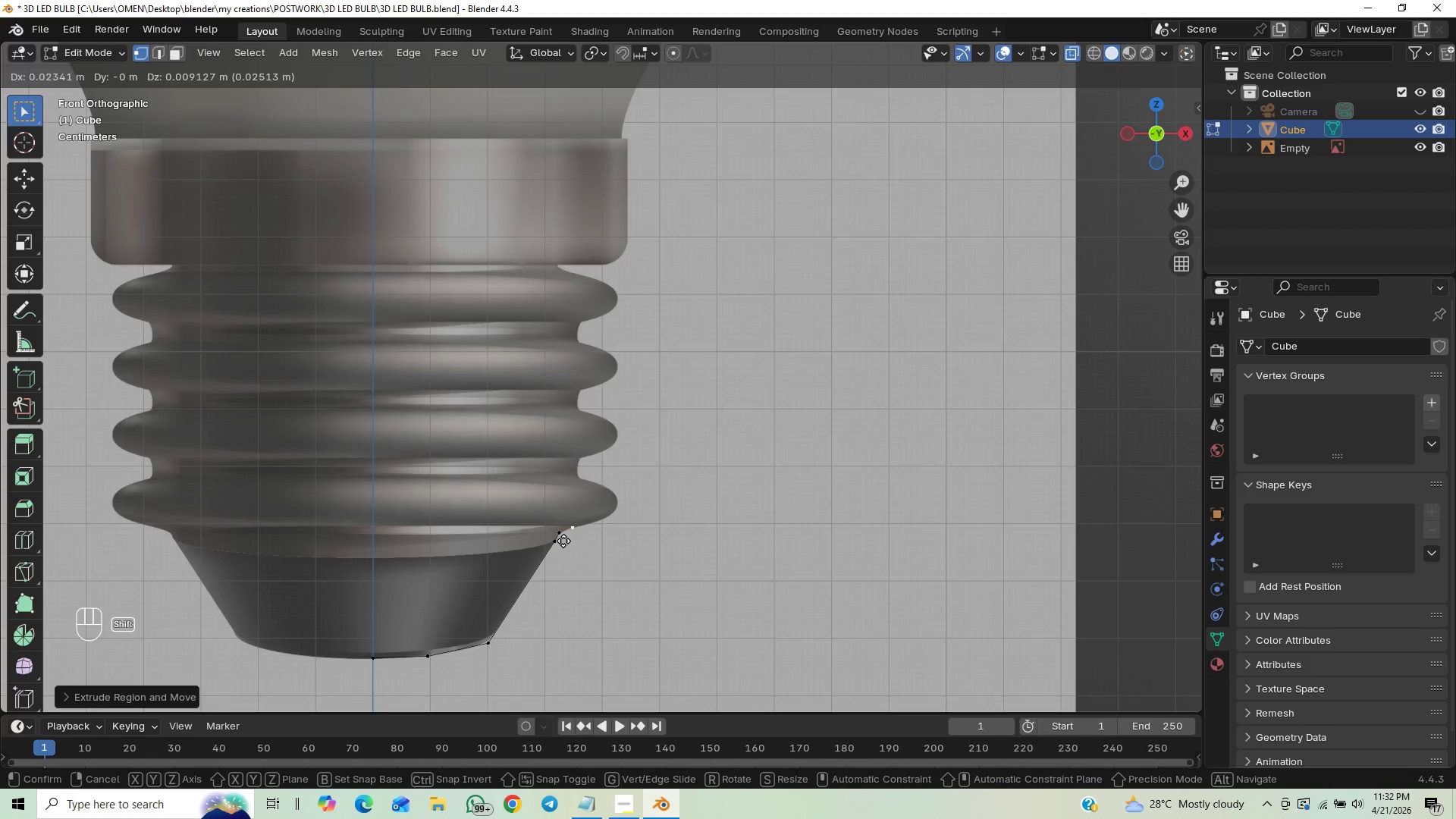 
hold_key(key=ShiftLeft, duration=1.52)
left_click([565, 539])
 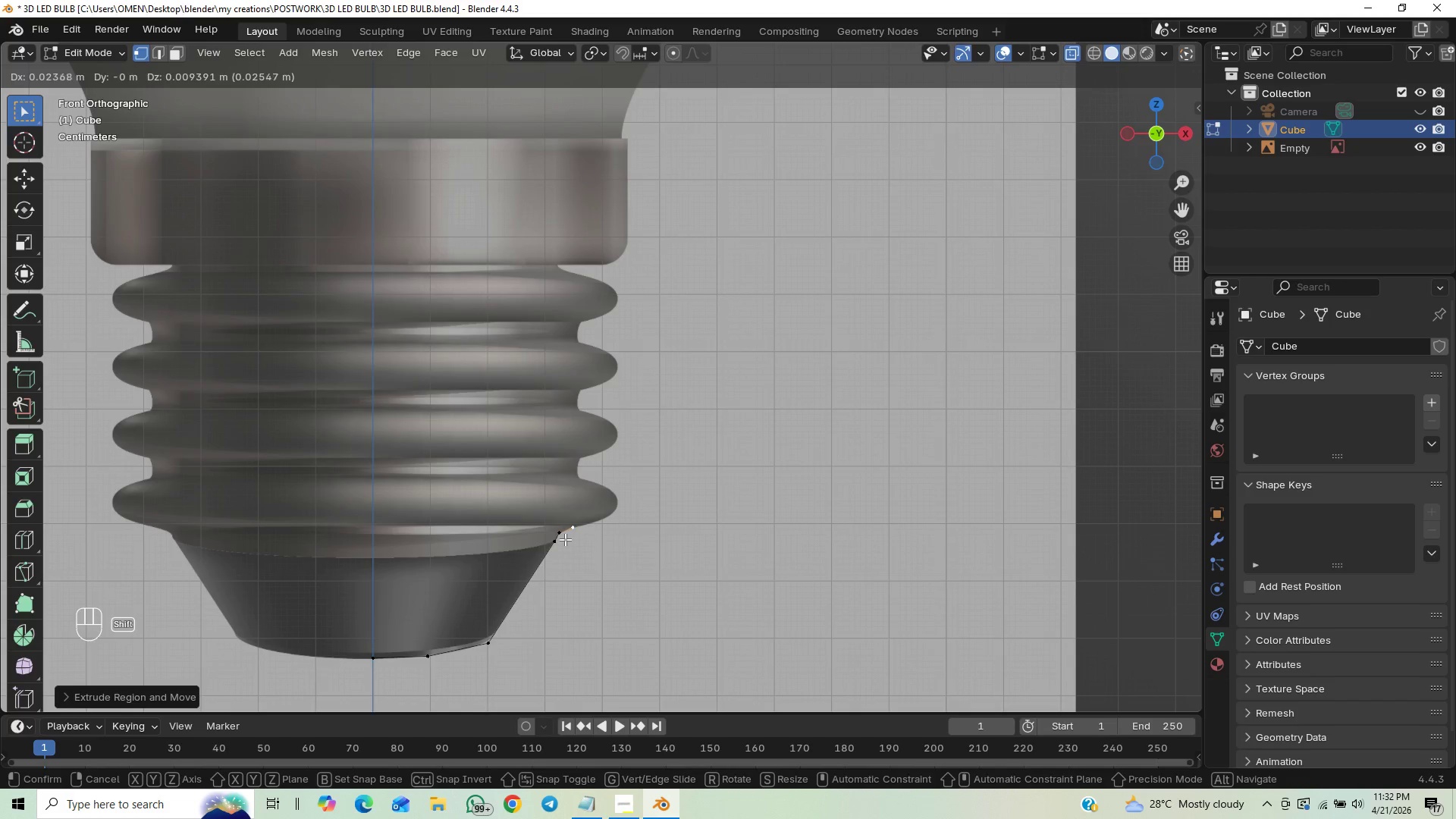 
key(Shift+ShiftLeft)
 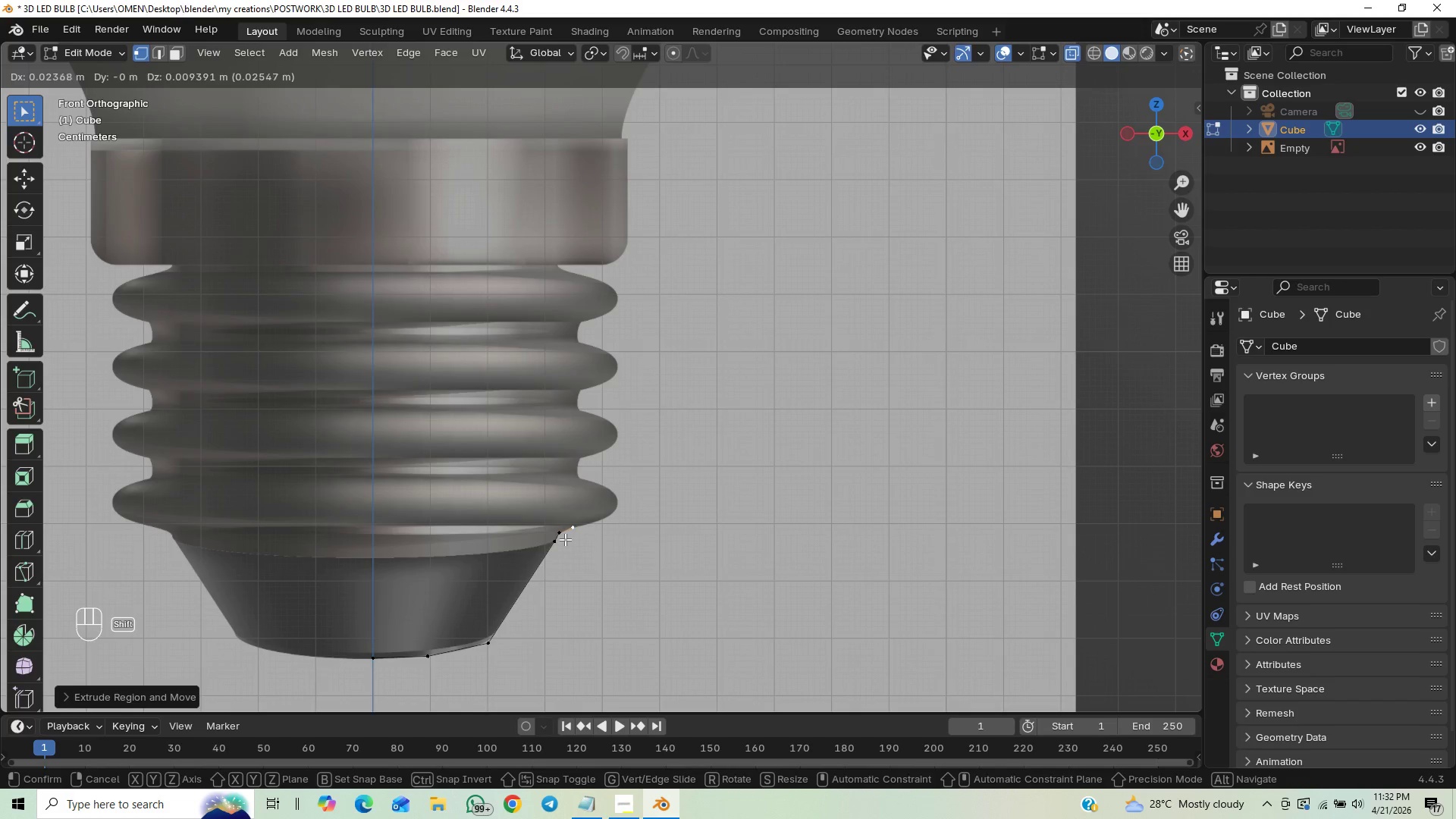 
key(Shift+ShiftLeft)
 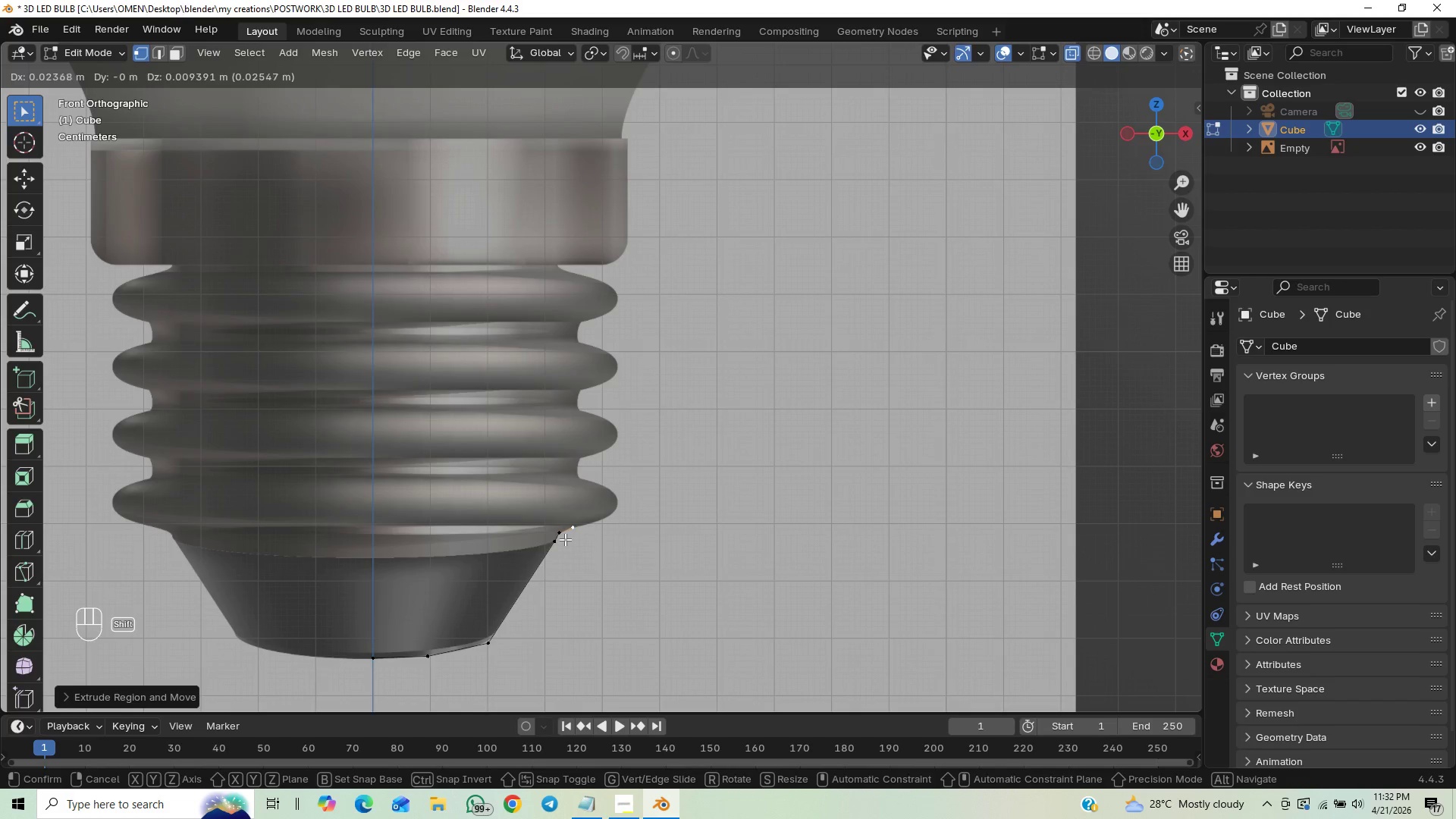 
key(Shift+ShiftLeft)
 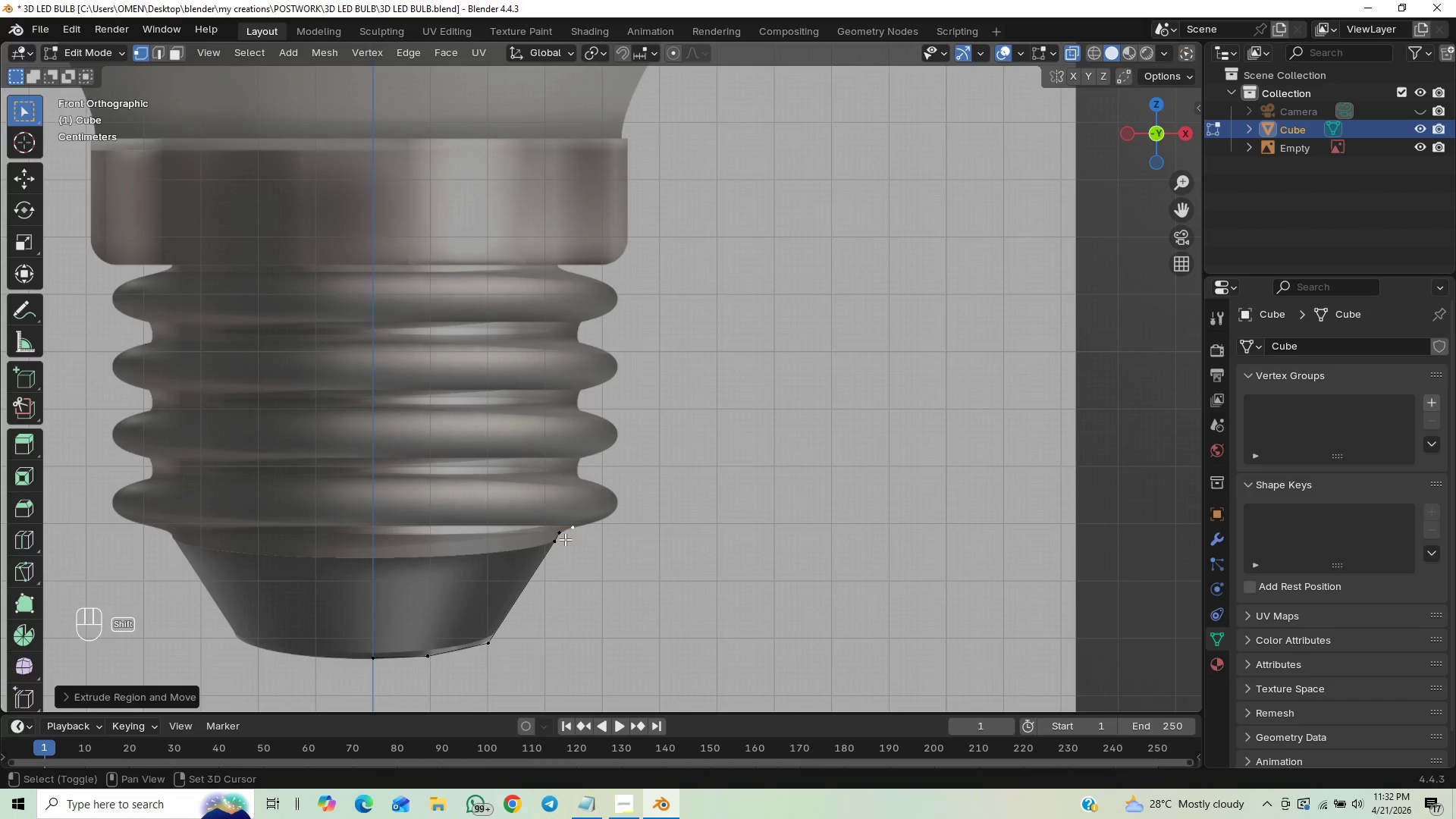 
key(Shift+ShiftLeft)
 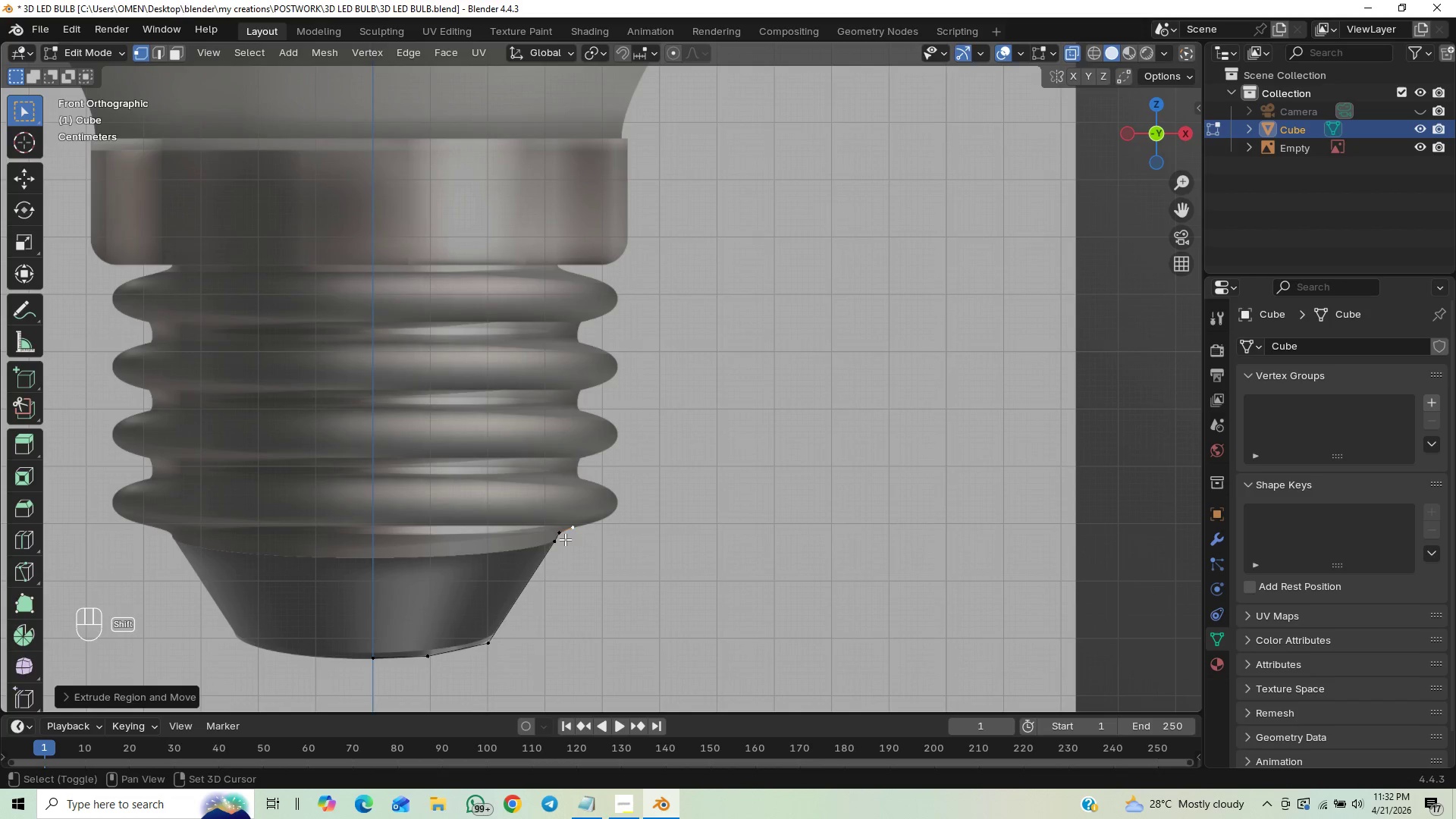 
key(Shift+ShiftLeft)
 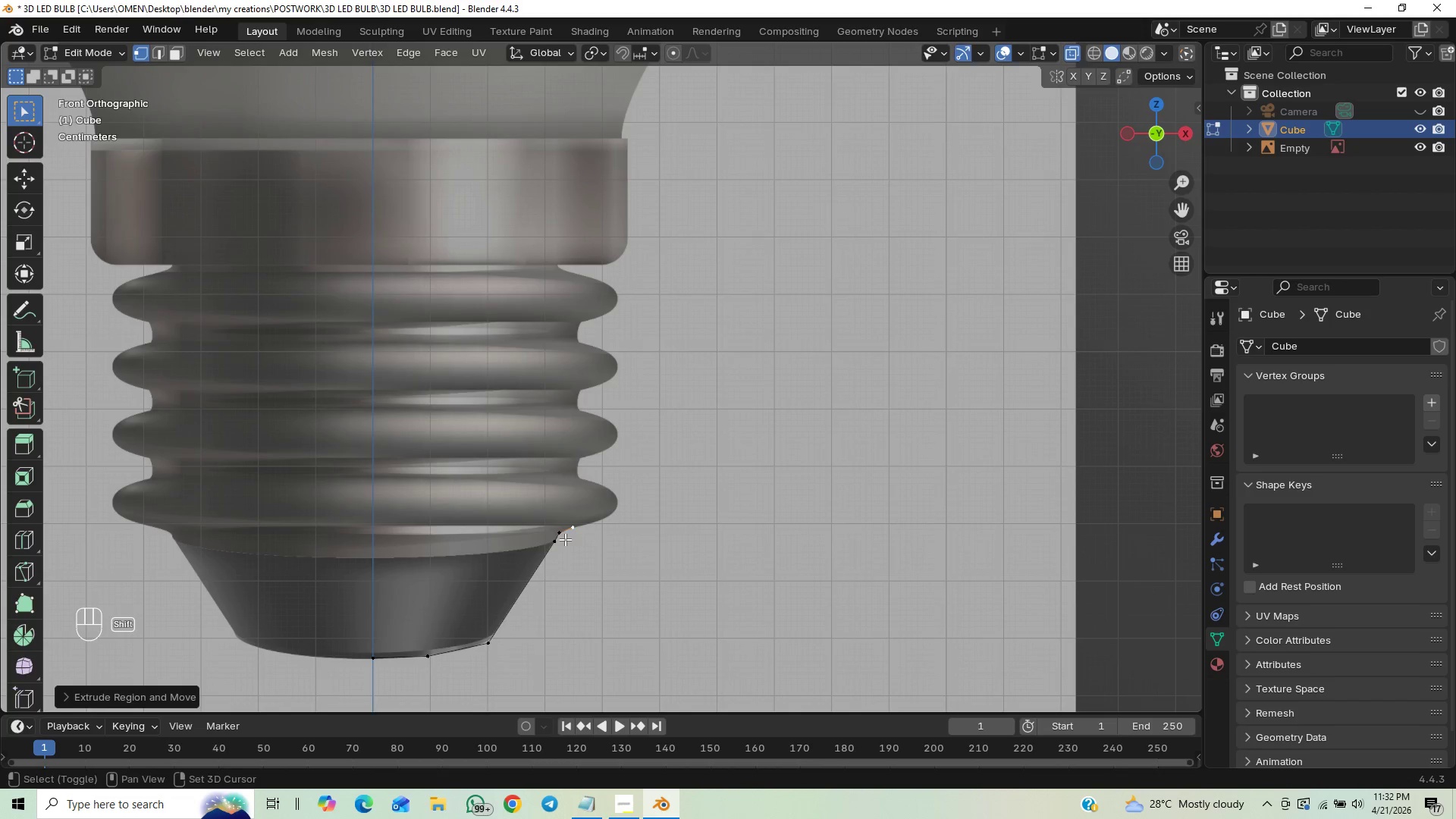 
key(Shift+ShiftLeft)
 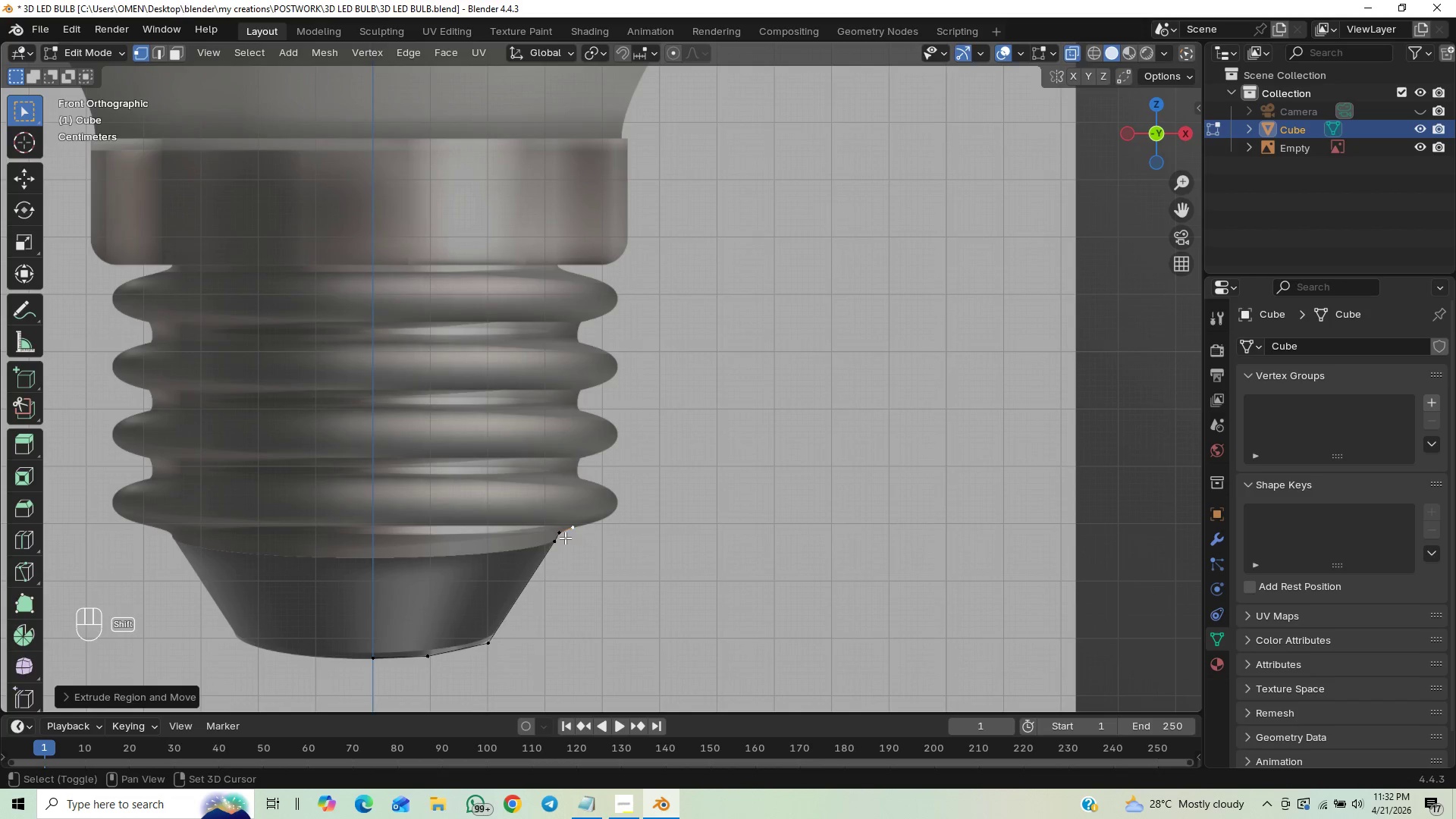 
key(Shift+ShiftLeft)
 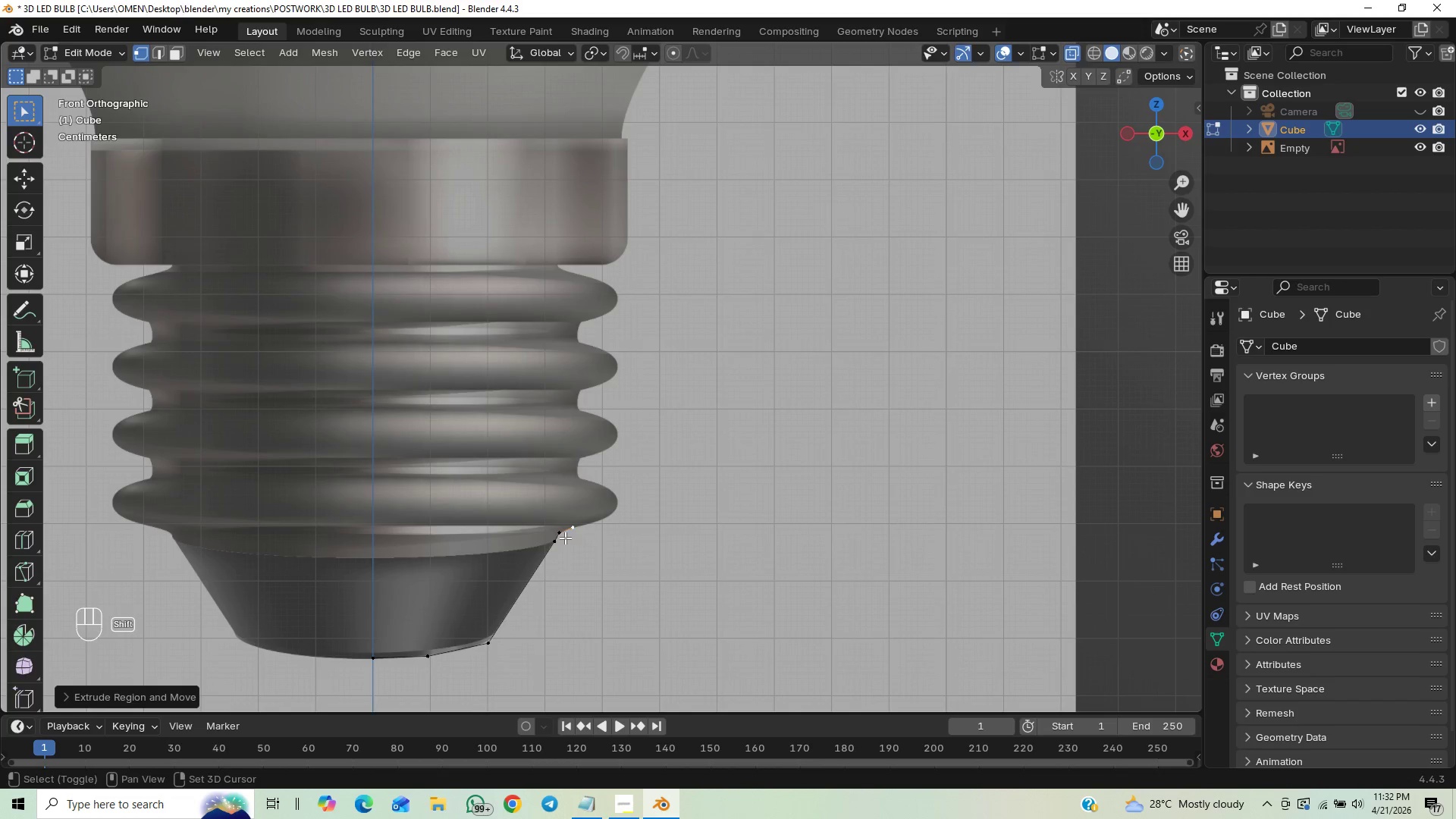 
key(Shift+ShiftLeft)
 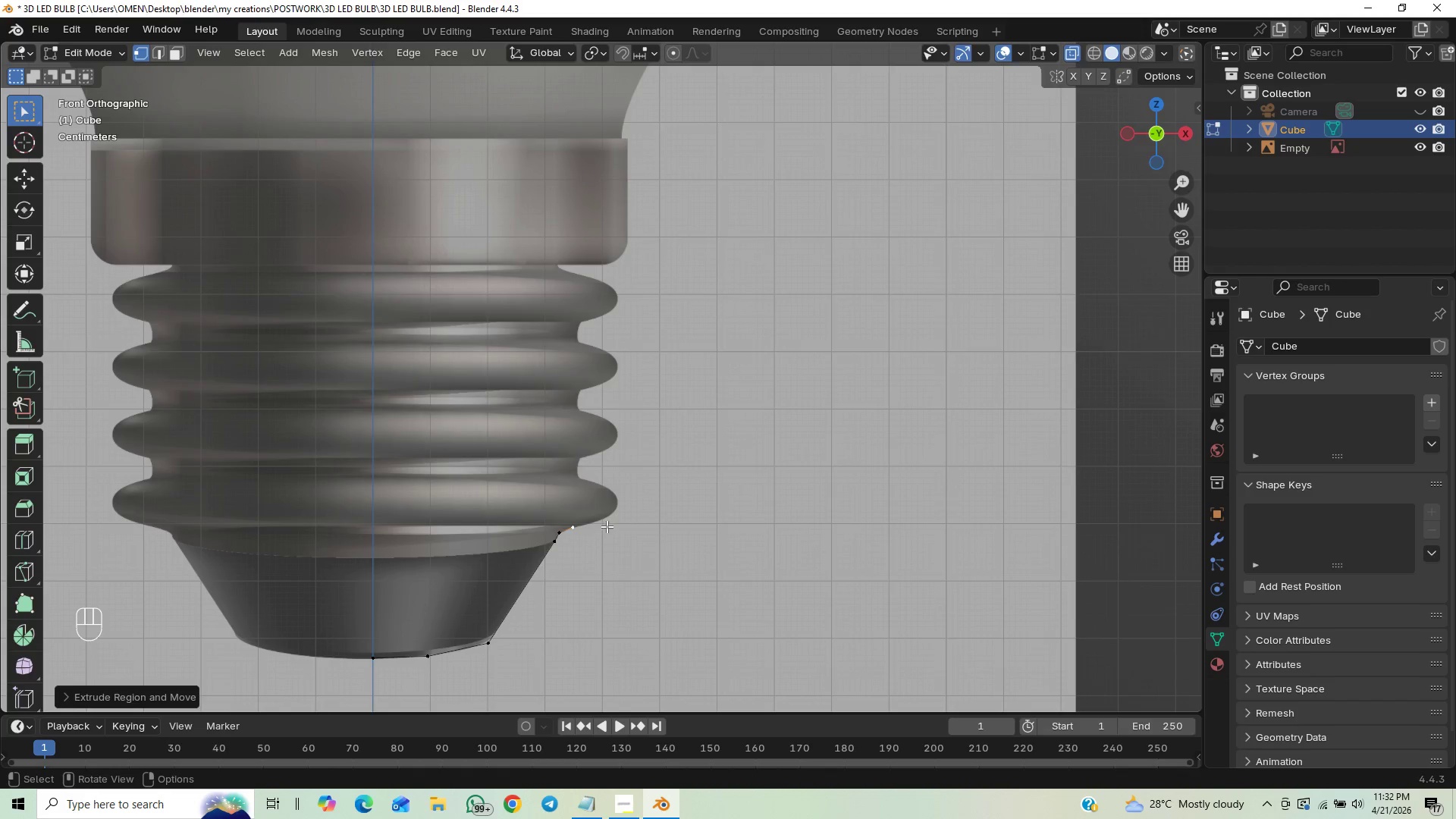 
key(E)
 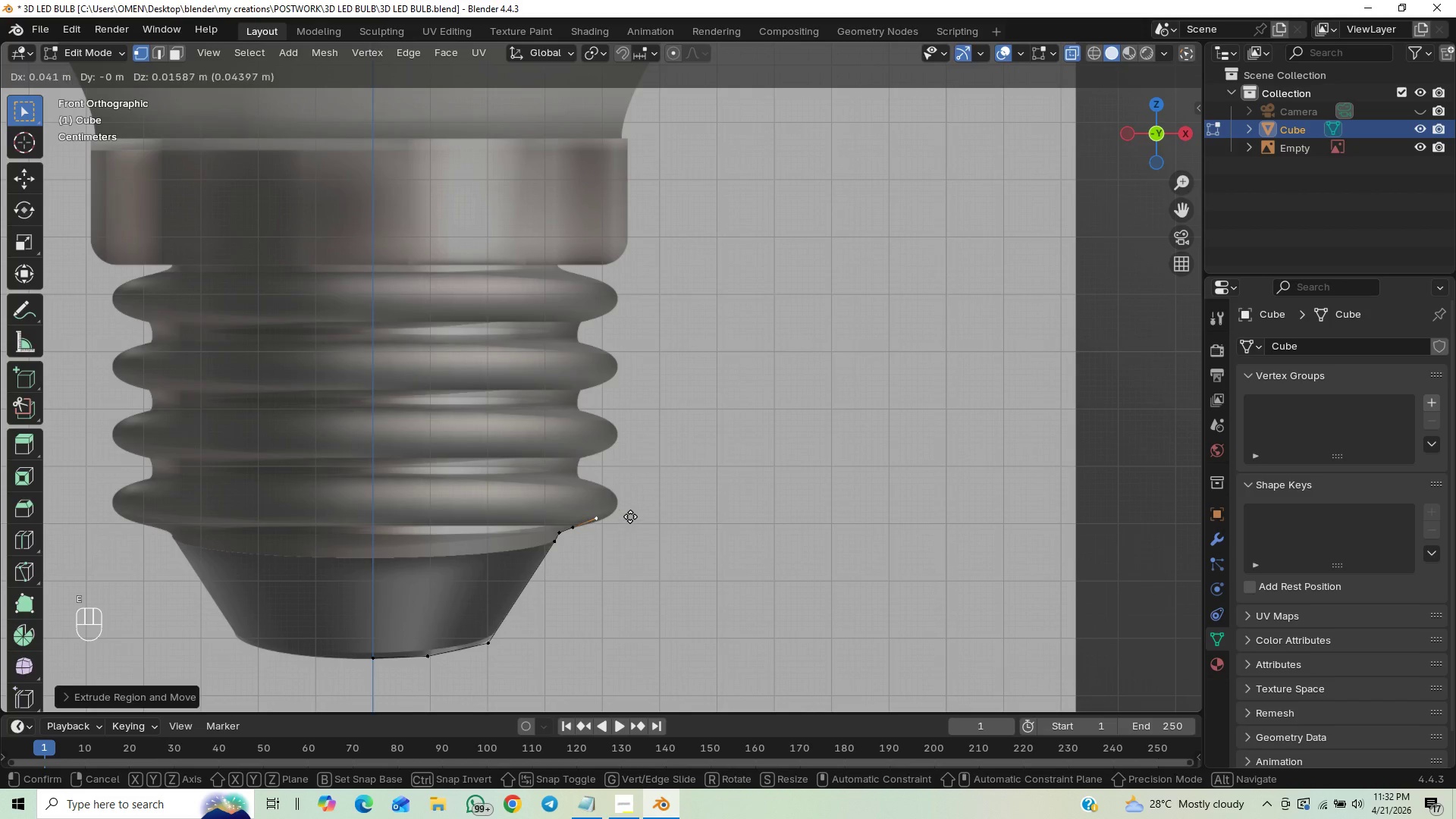 
key(Shift+ShiftLeft)
 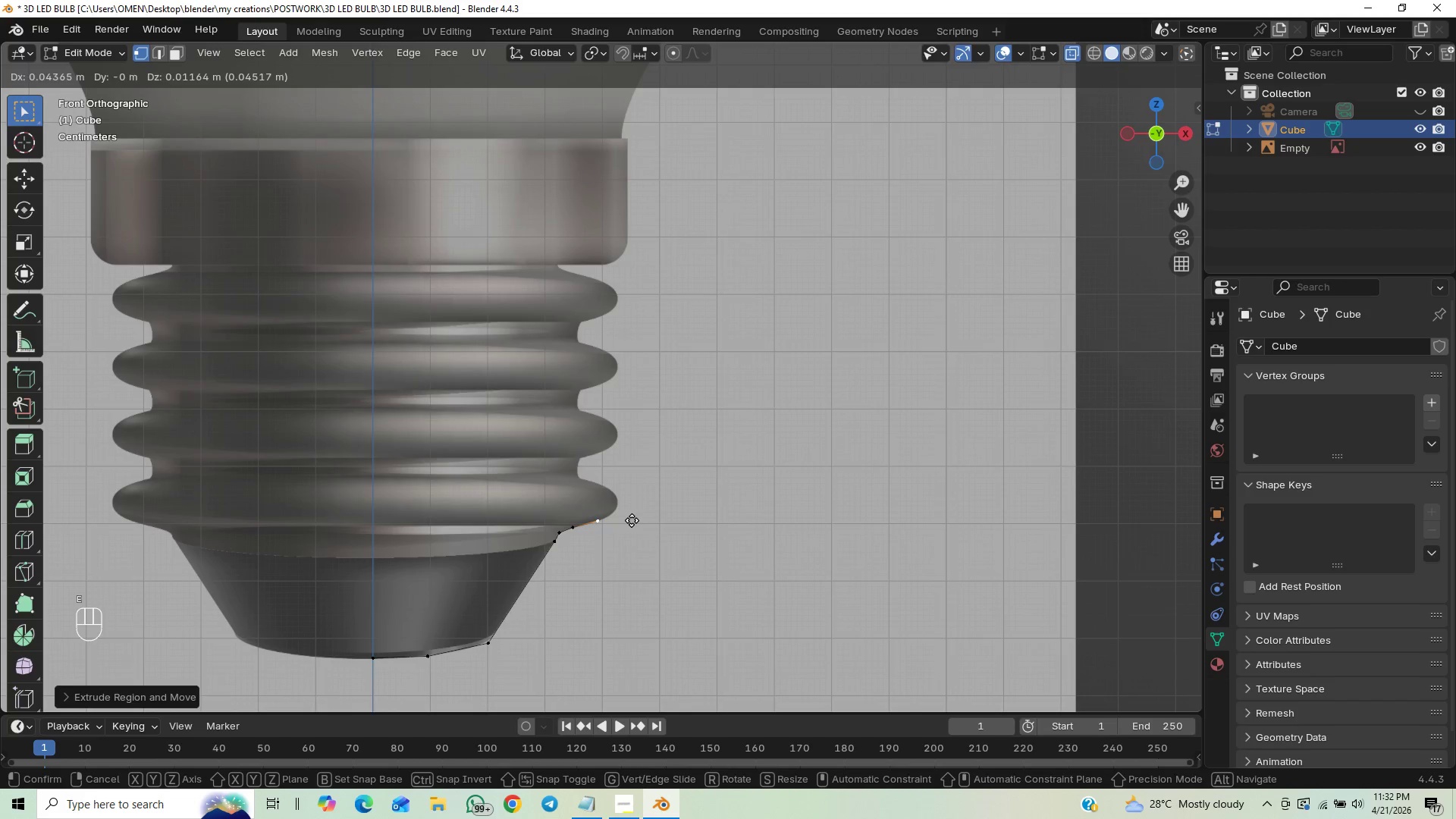 
hold_key(key=ShiftLeft, duration=1.5)
 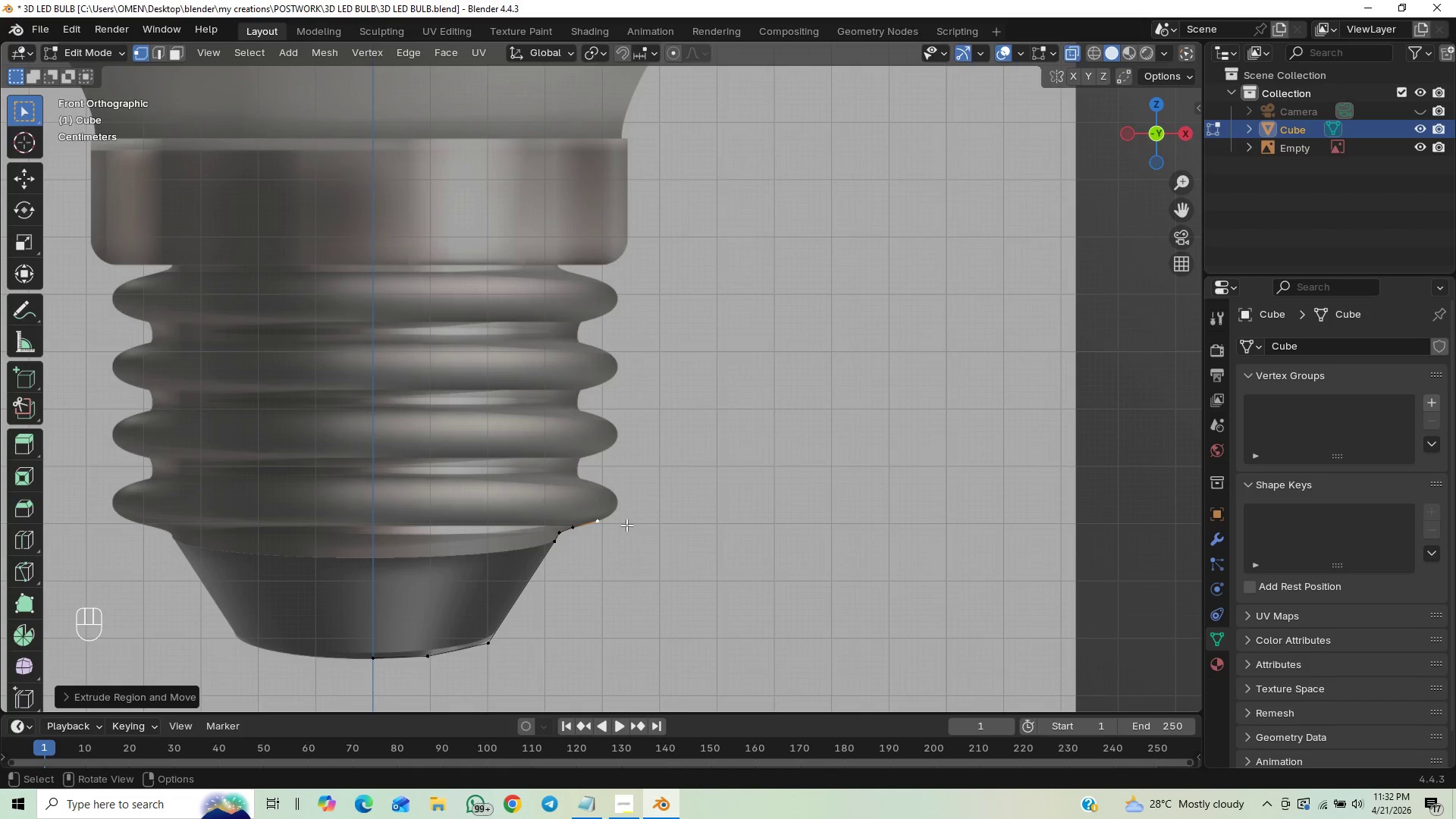 
hold_key(key=ShiftLeft, duration=0.41)
left_click([626, 526])
 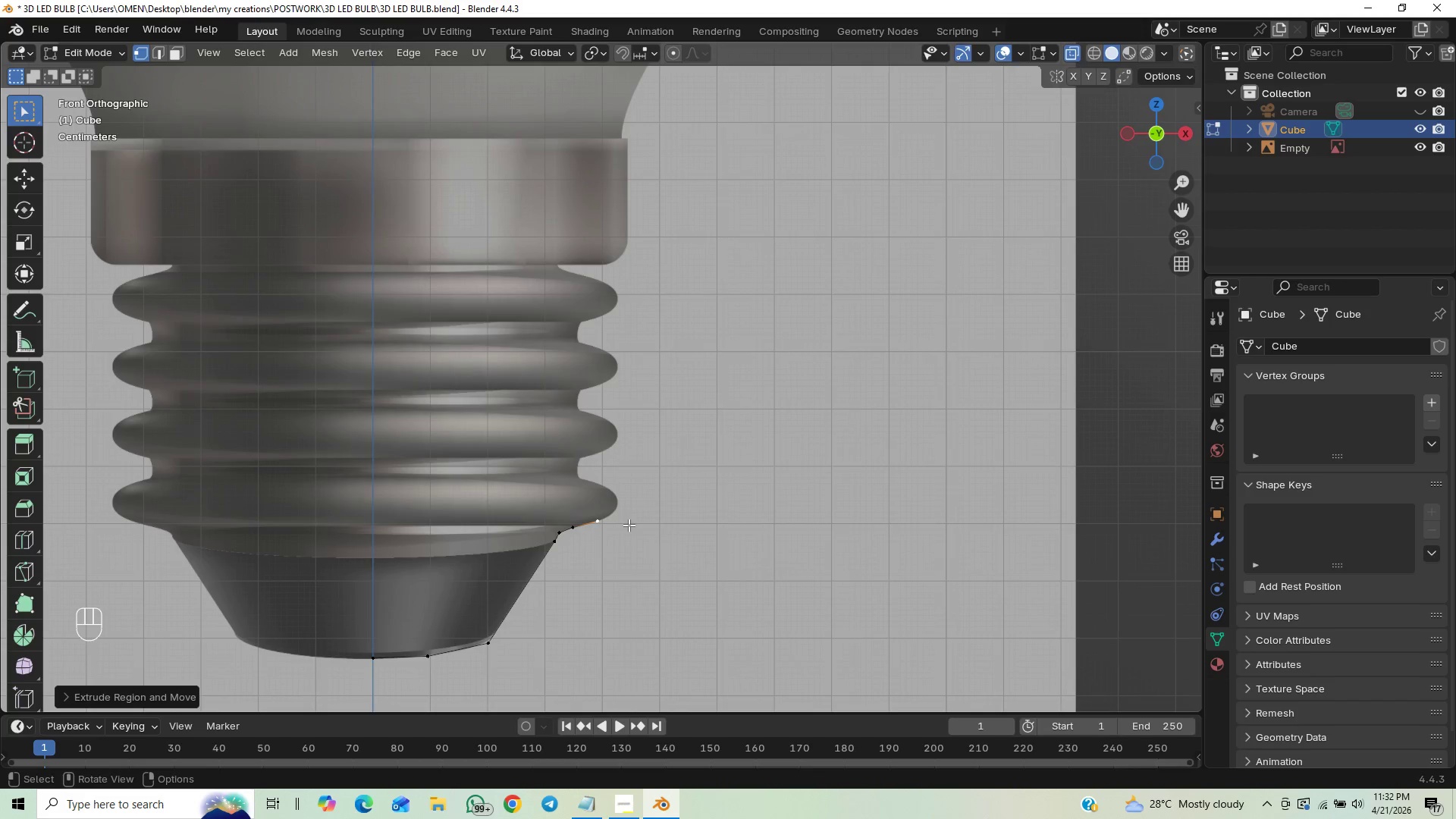 
key(E)
 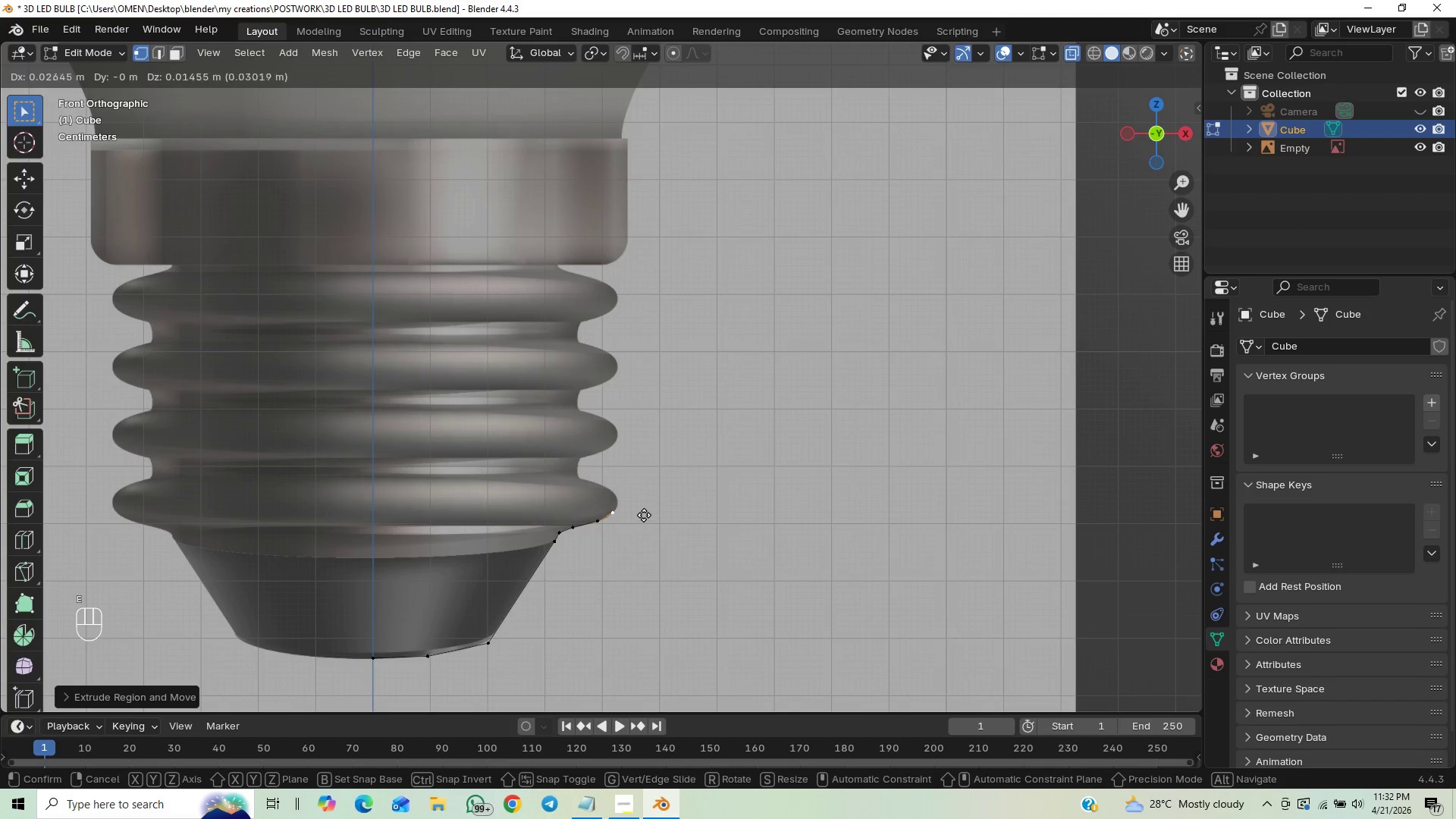 
hold_key(key=ShiftLeft, duration=0.89)
 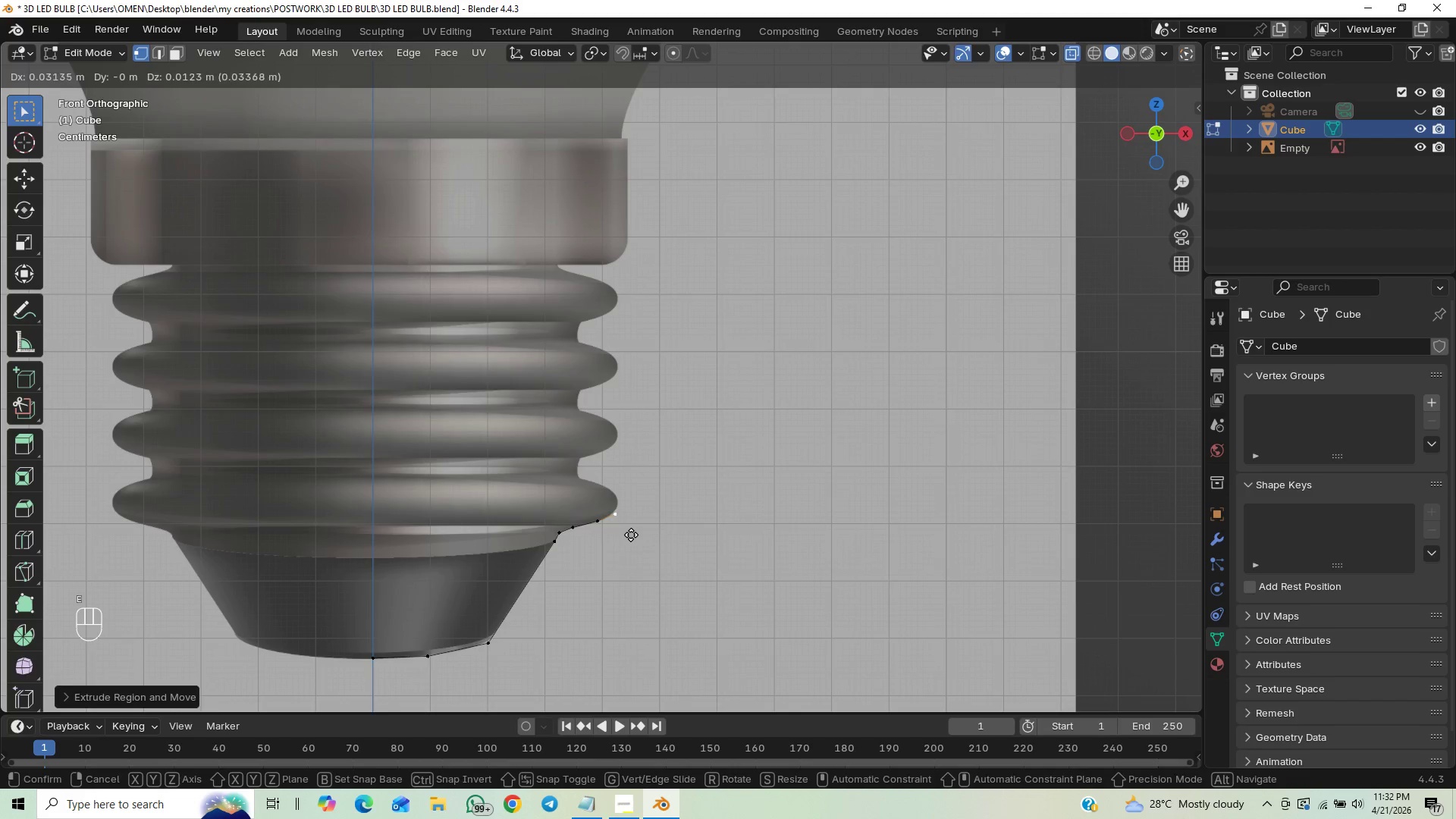 
hold_key(key=ShiftLeft, duration=1.5)
 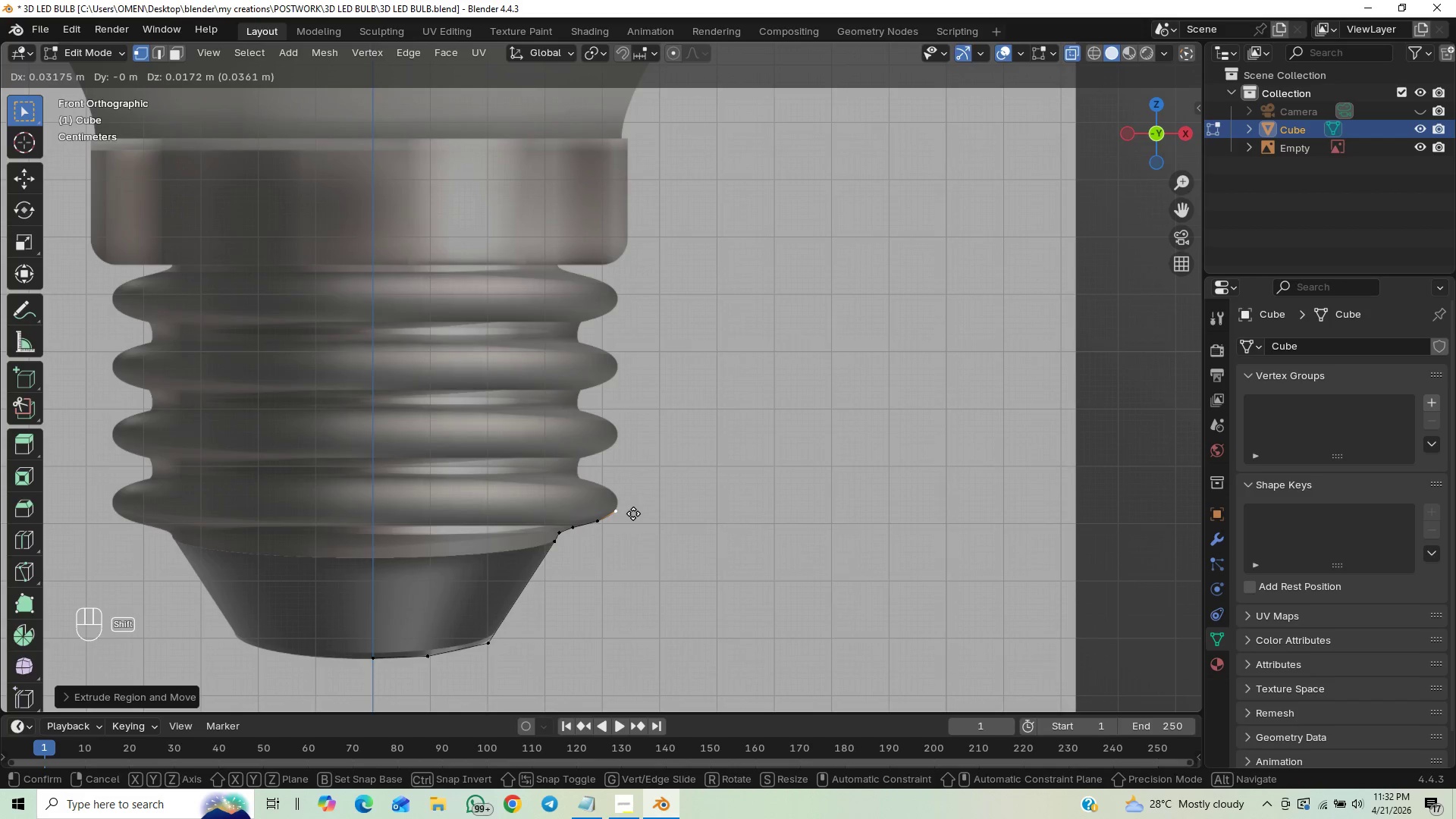 
hold_key(key=ShiftLeft, duration=1.52)
 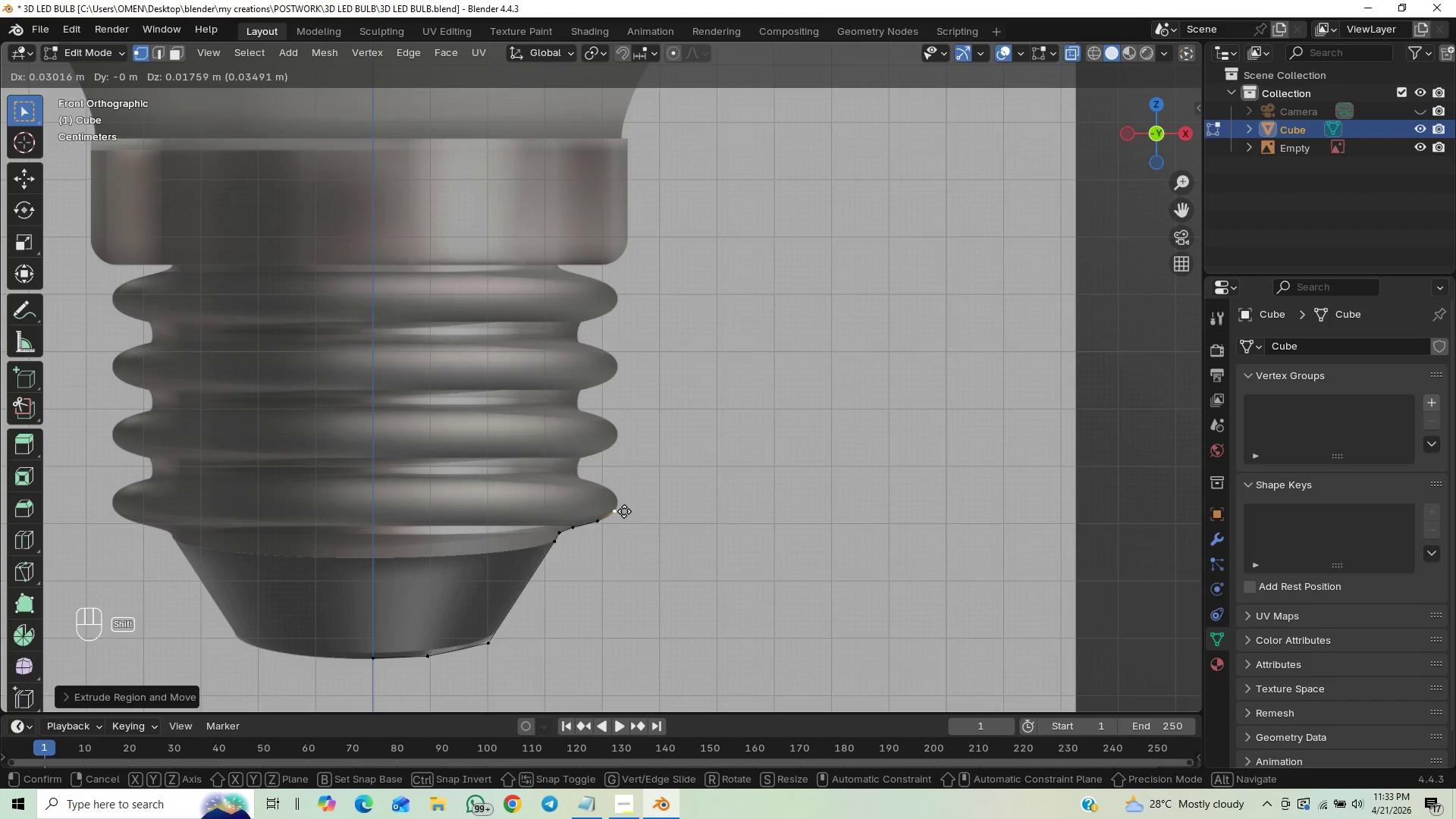 
hold_key(key=ShiftLeft, duration=1.52)
 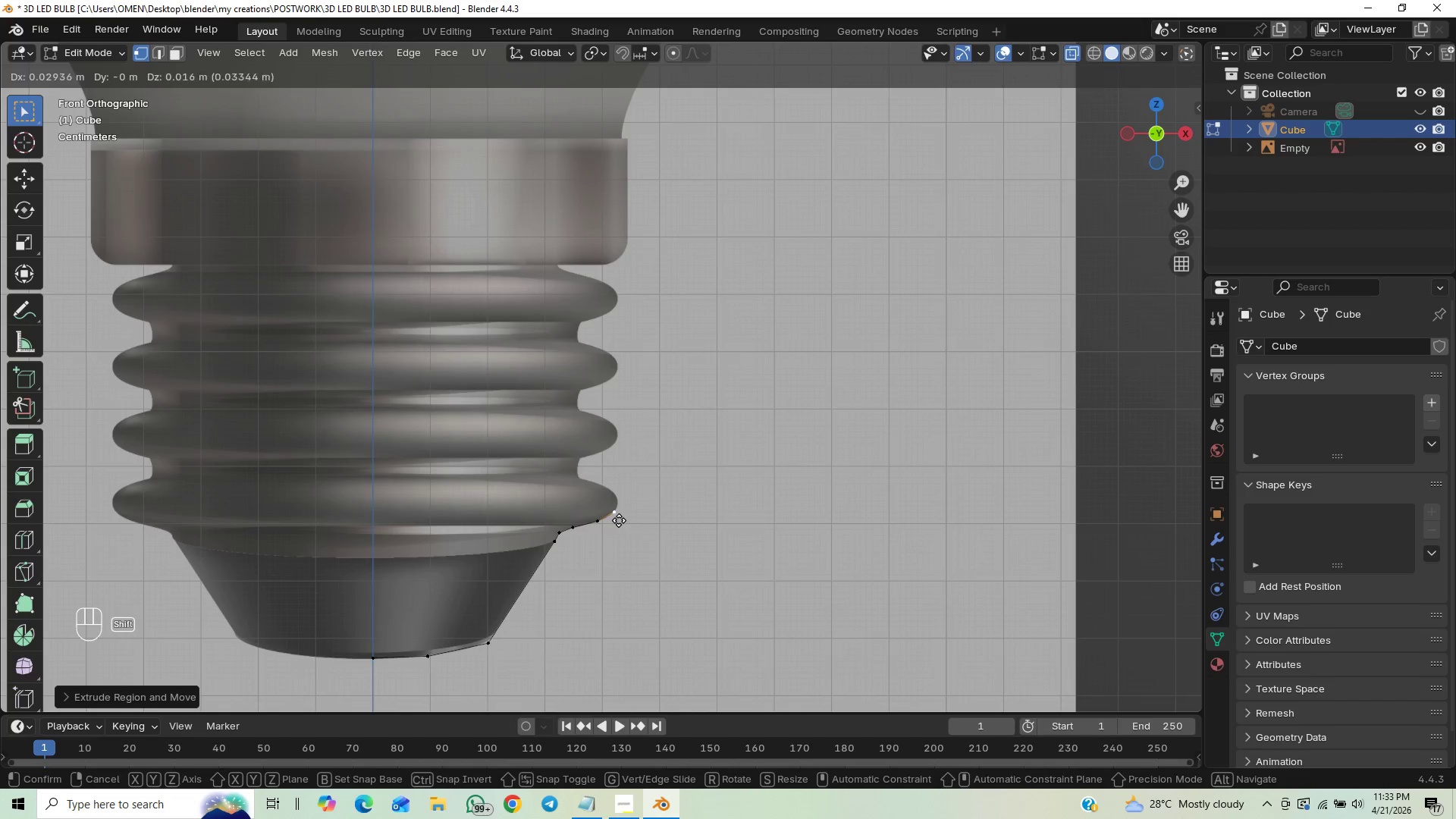 
hold_key(key=ShiftLeft, duration=1.25)
 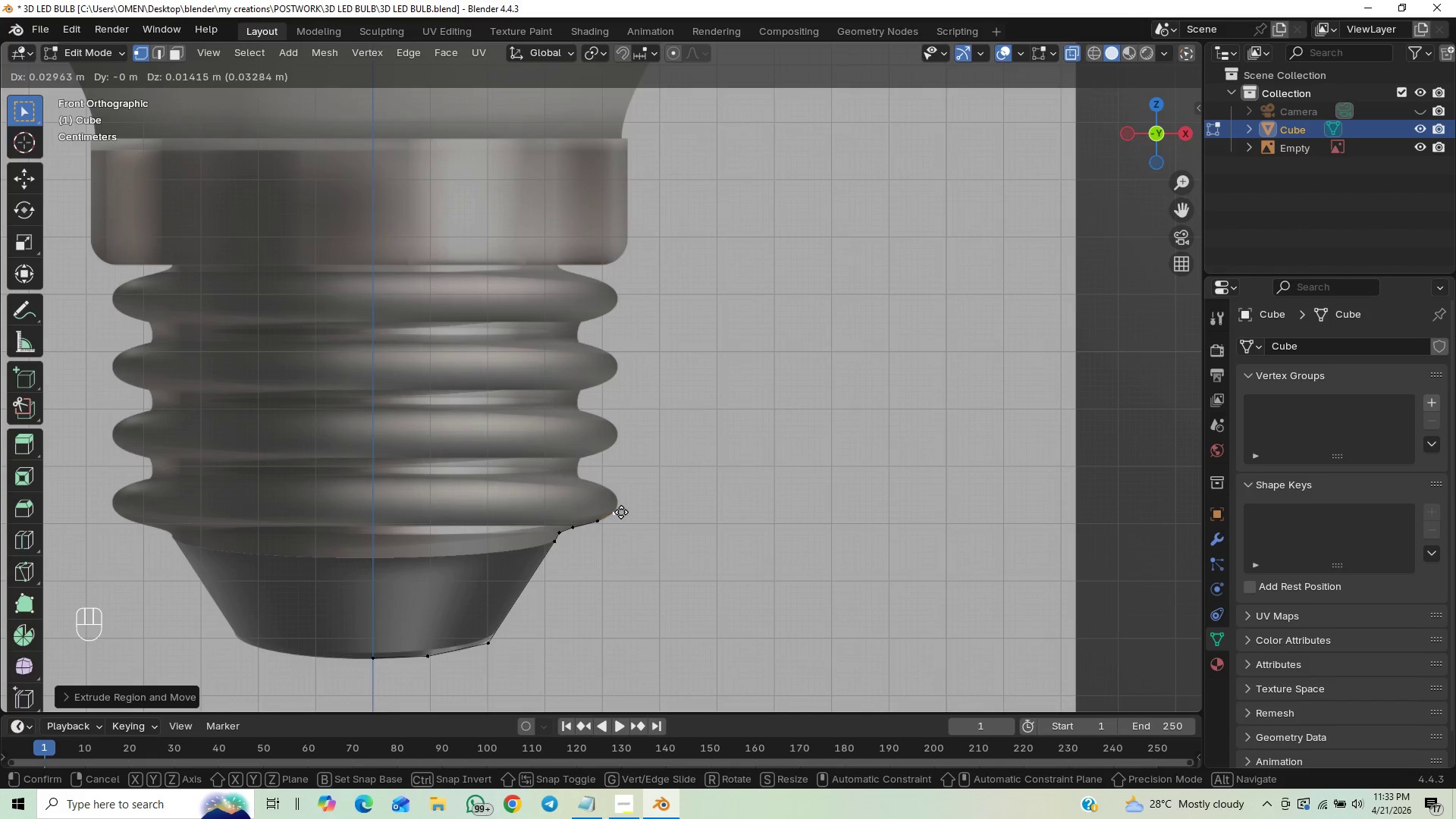 
hold_key(key=ShiftLeft, duration=1.5)
 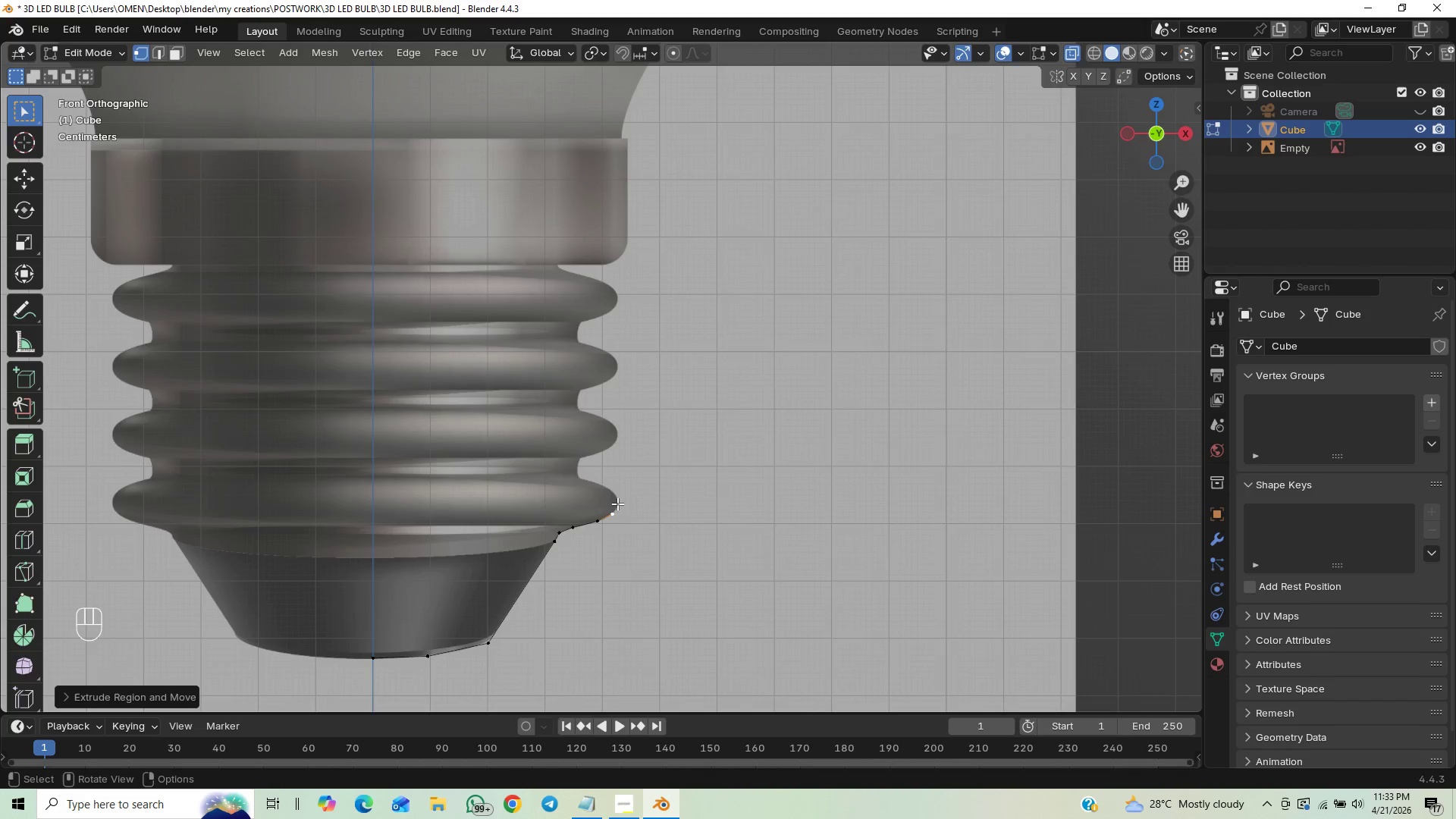 
hold_key(key=ShiftLeft, duration=0.48)
left_click([616, 505])
 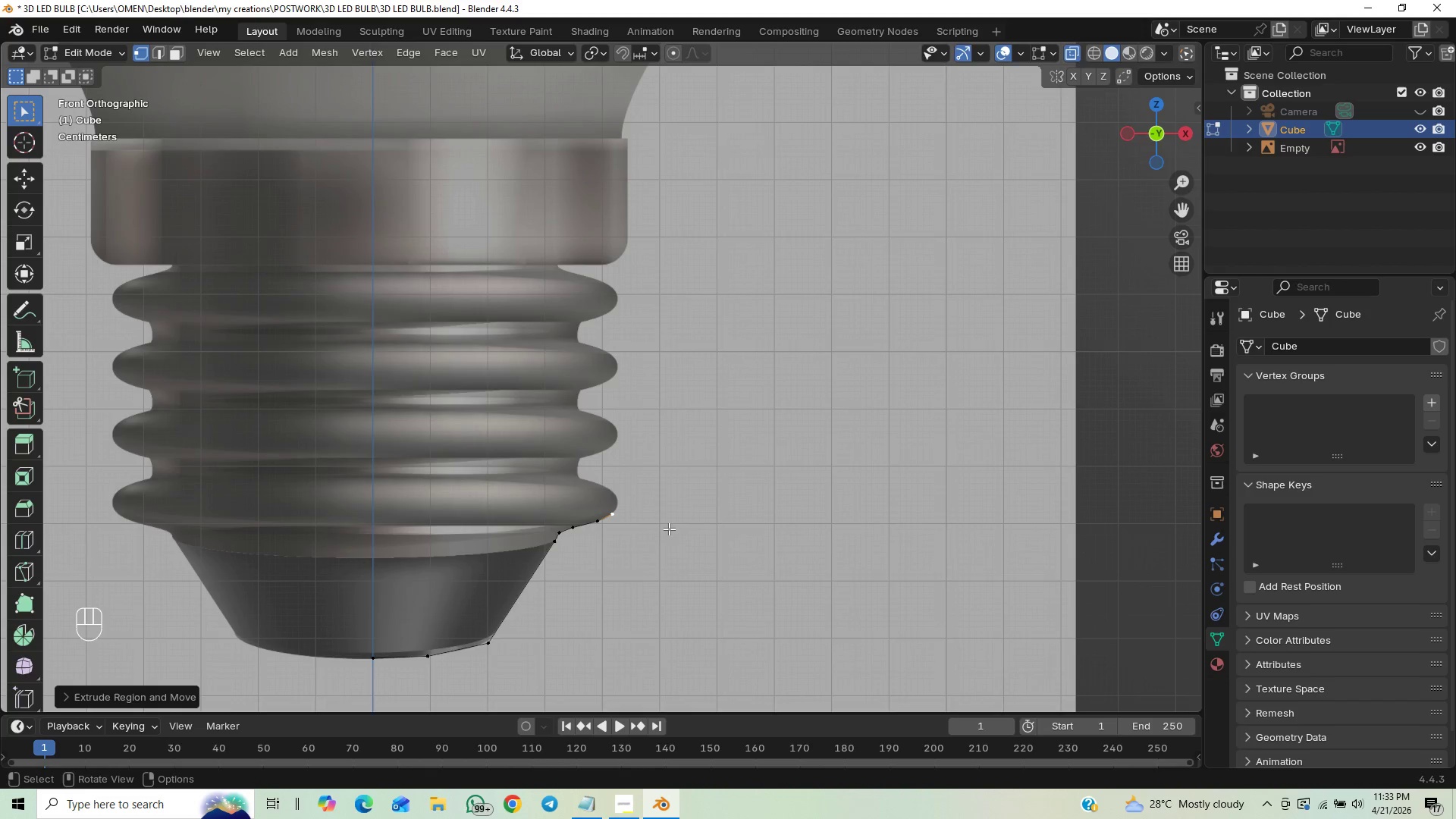 
key(E)
 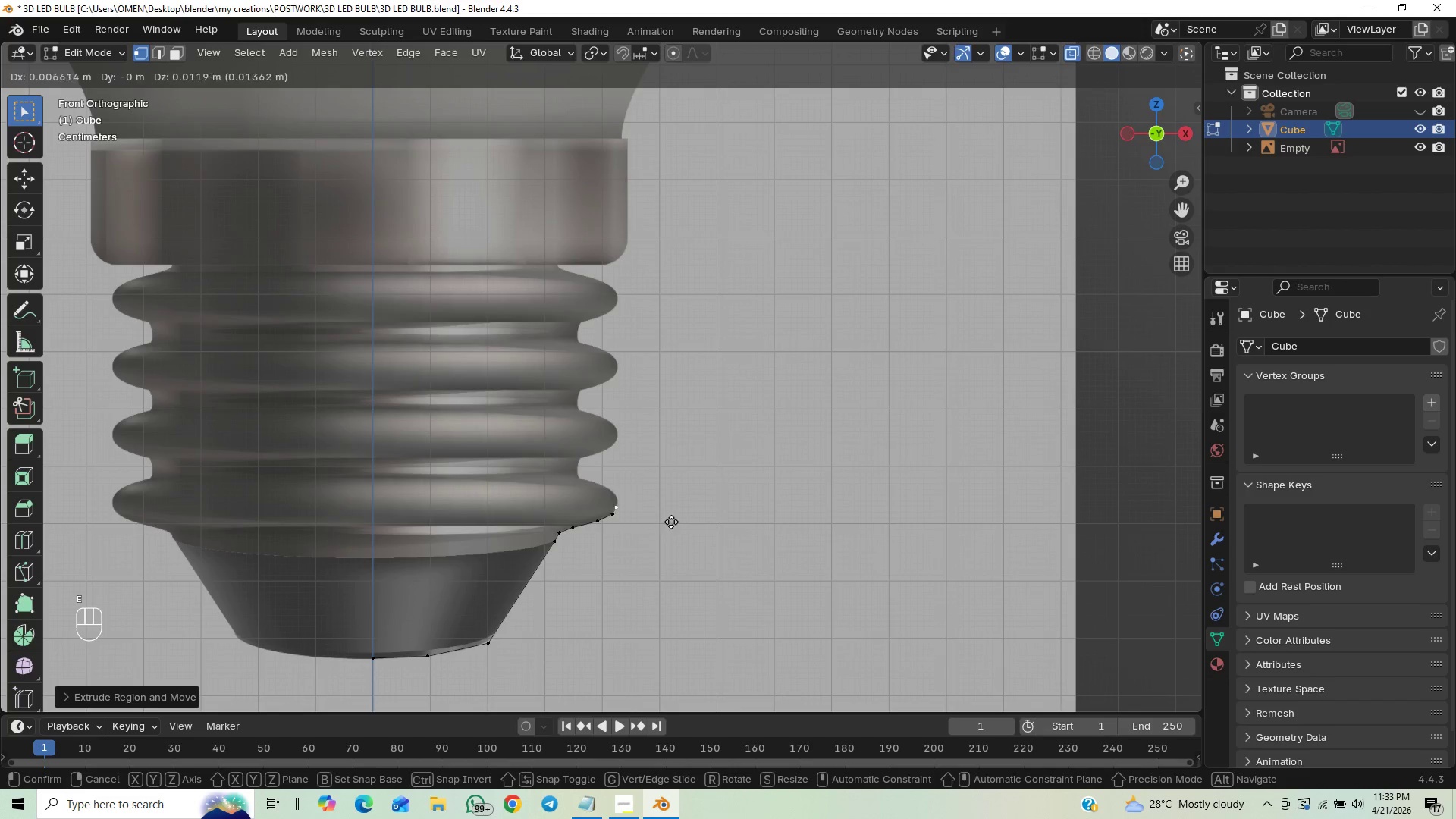 
hold_key(key=ShiftLeft, duration=1.52)
left_click([673, 513])
 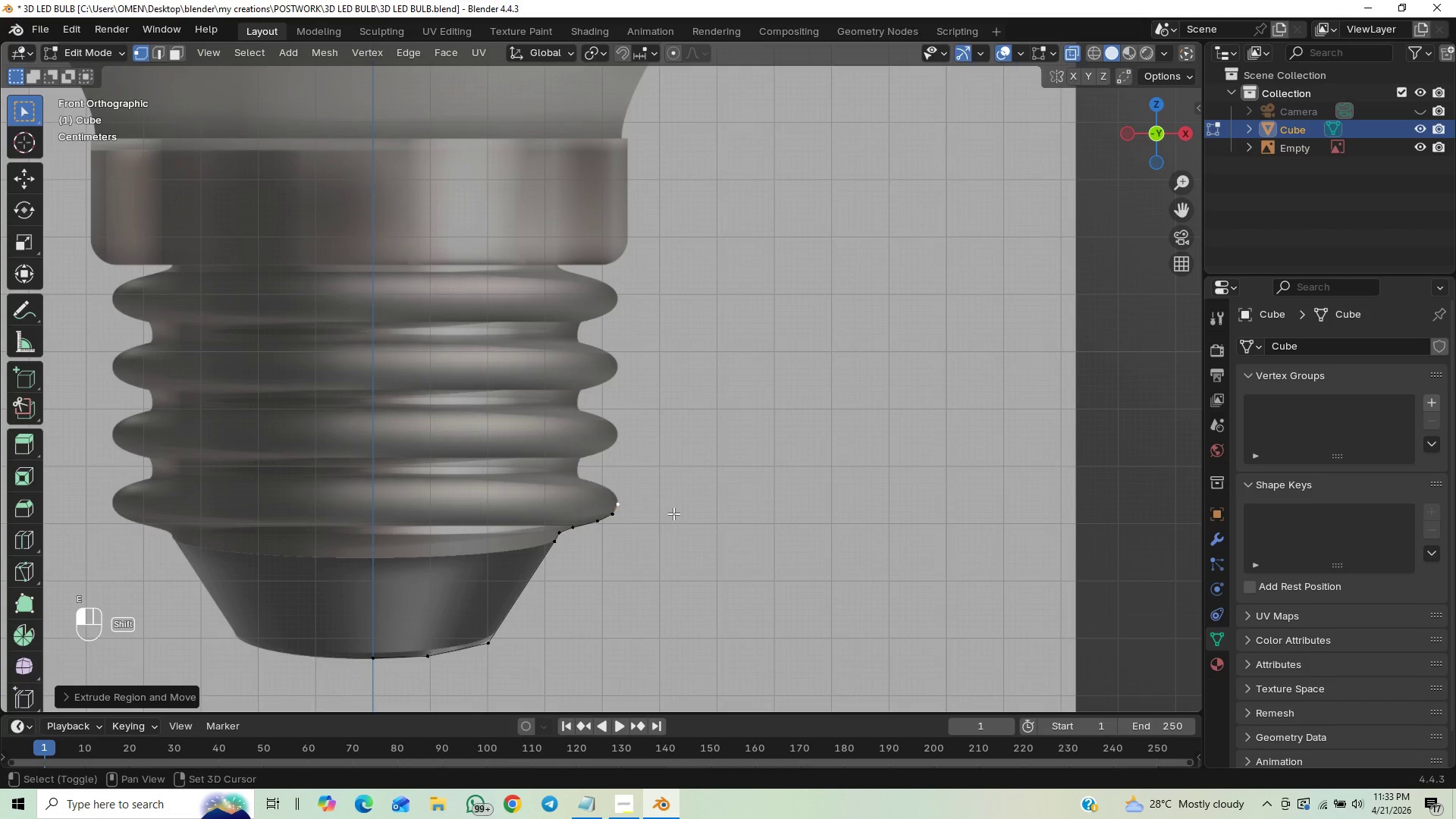 
key(Shift+ShiftLeft)
 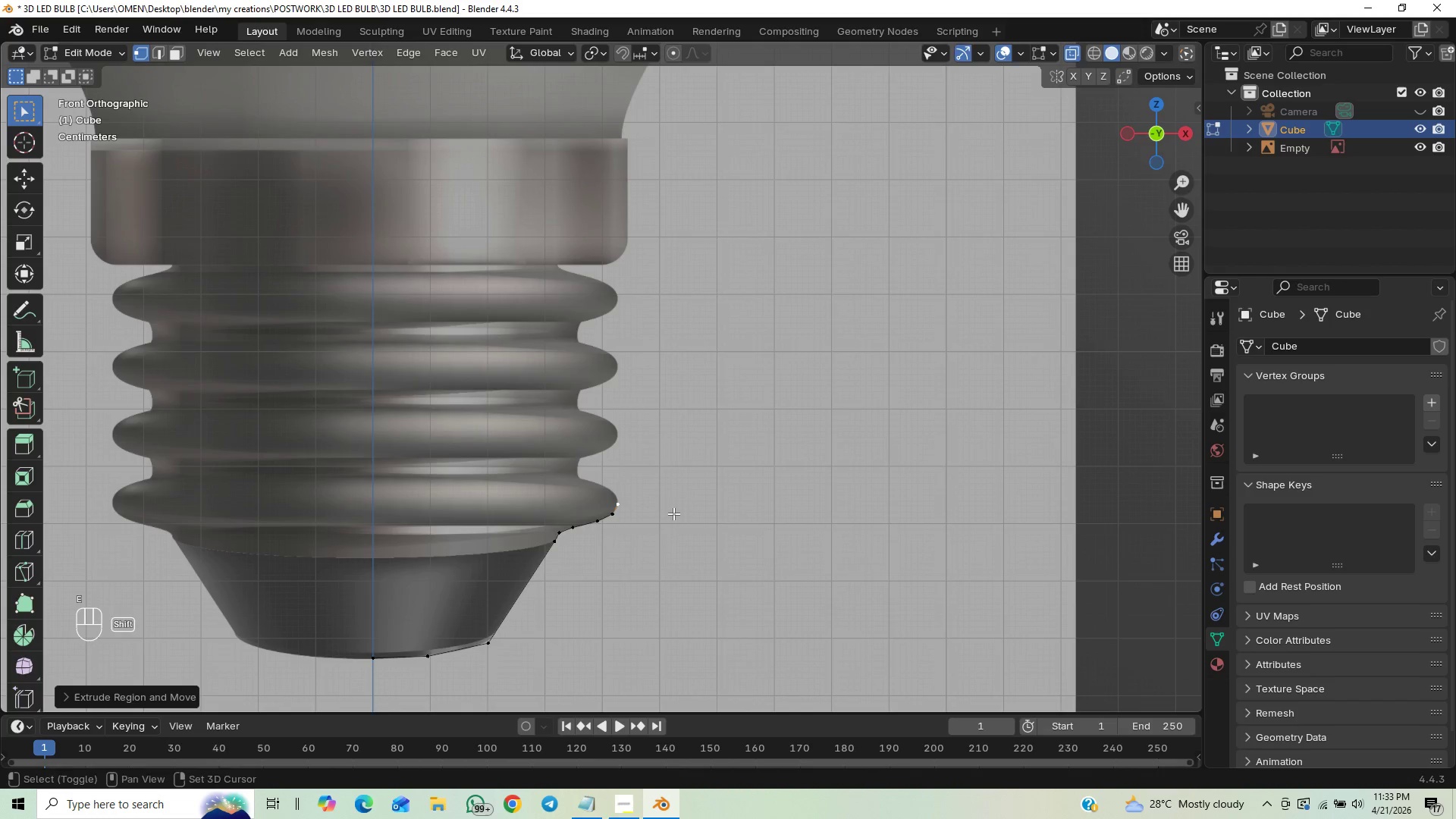 
key(Shift+ShiftLeft)
 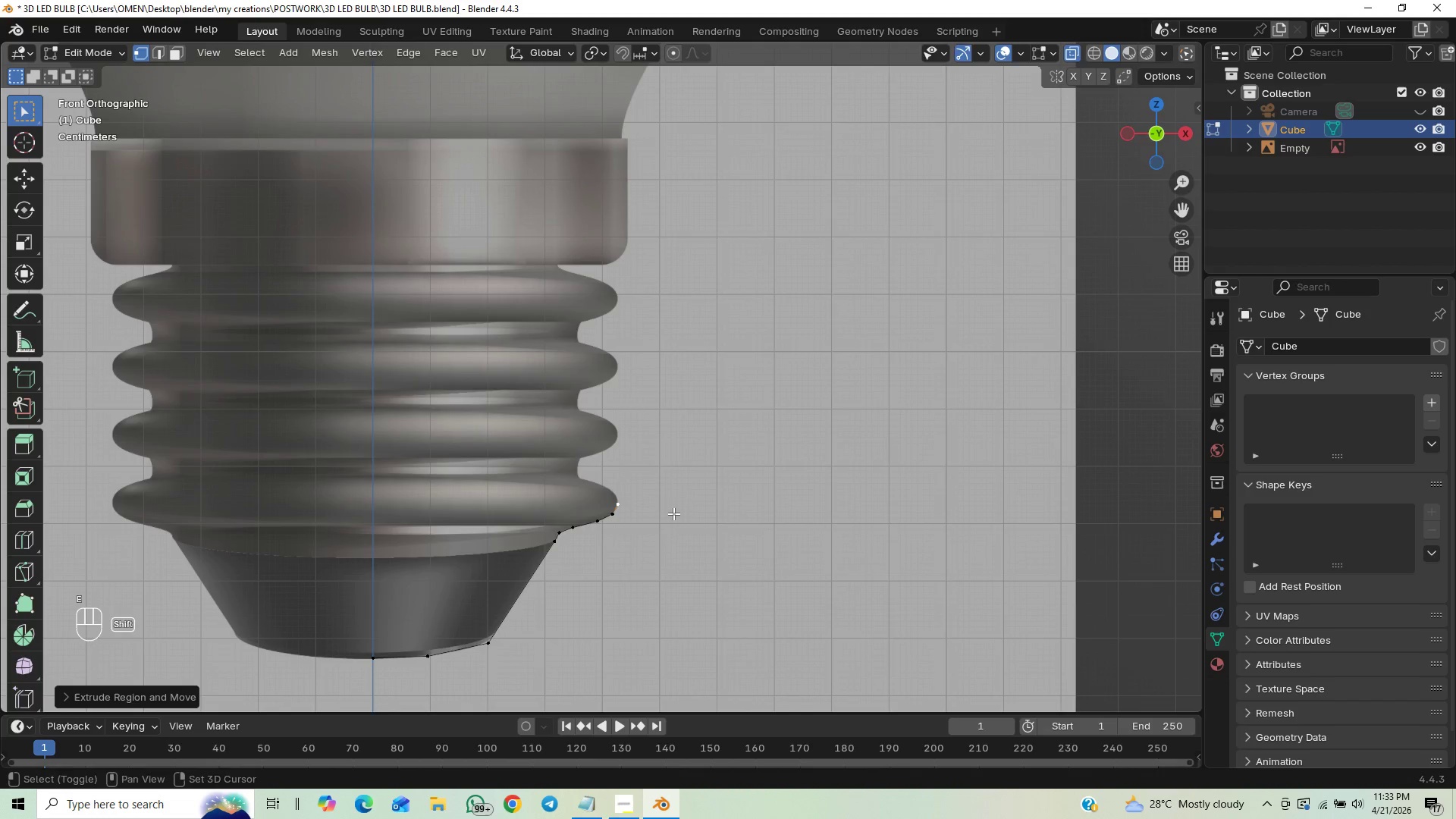 
key(Shift+ShiftLeft)
 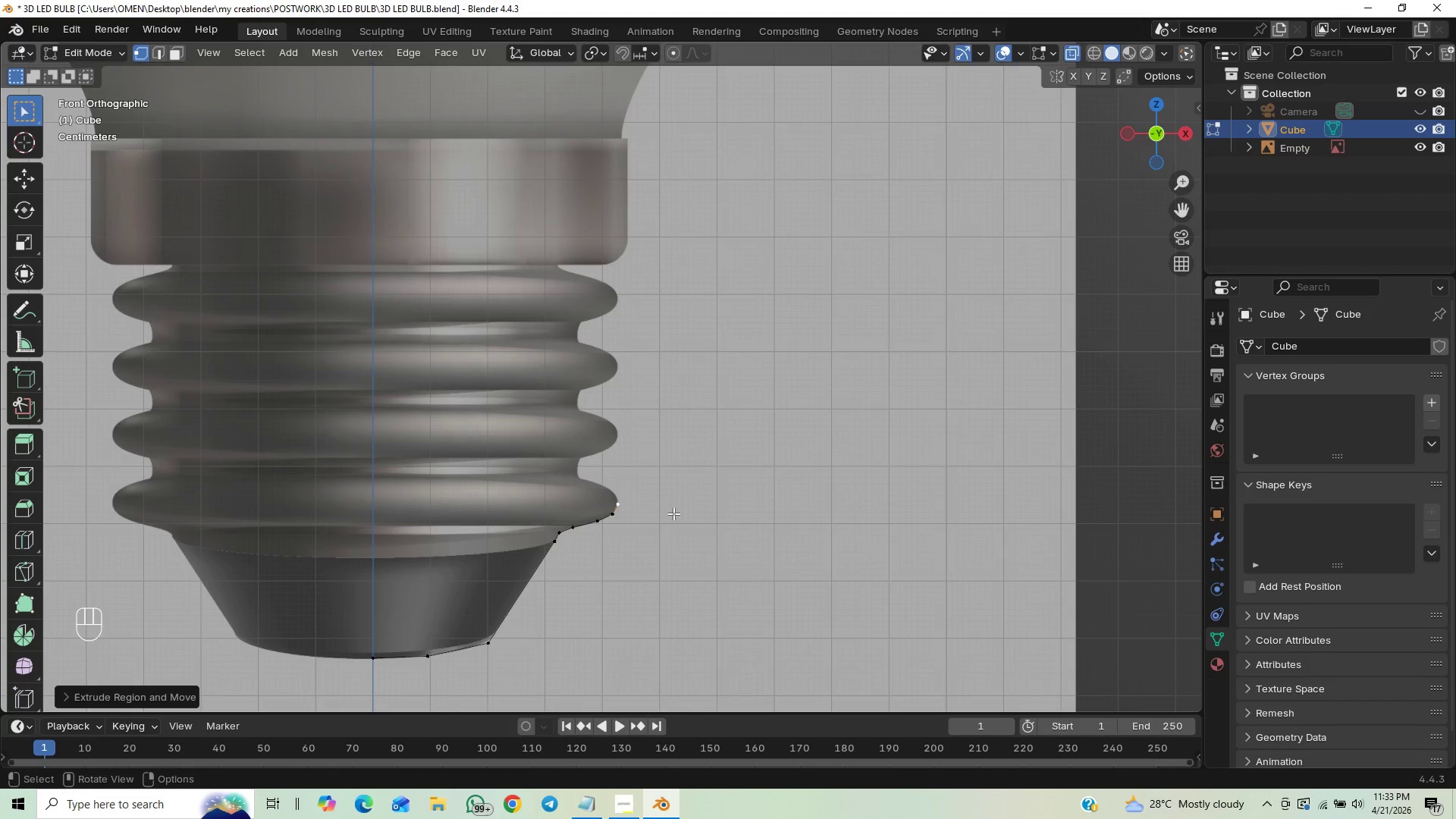 
key(E)
 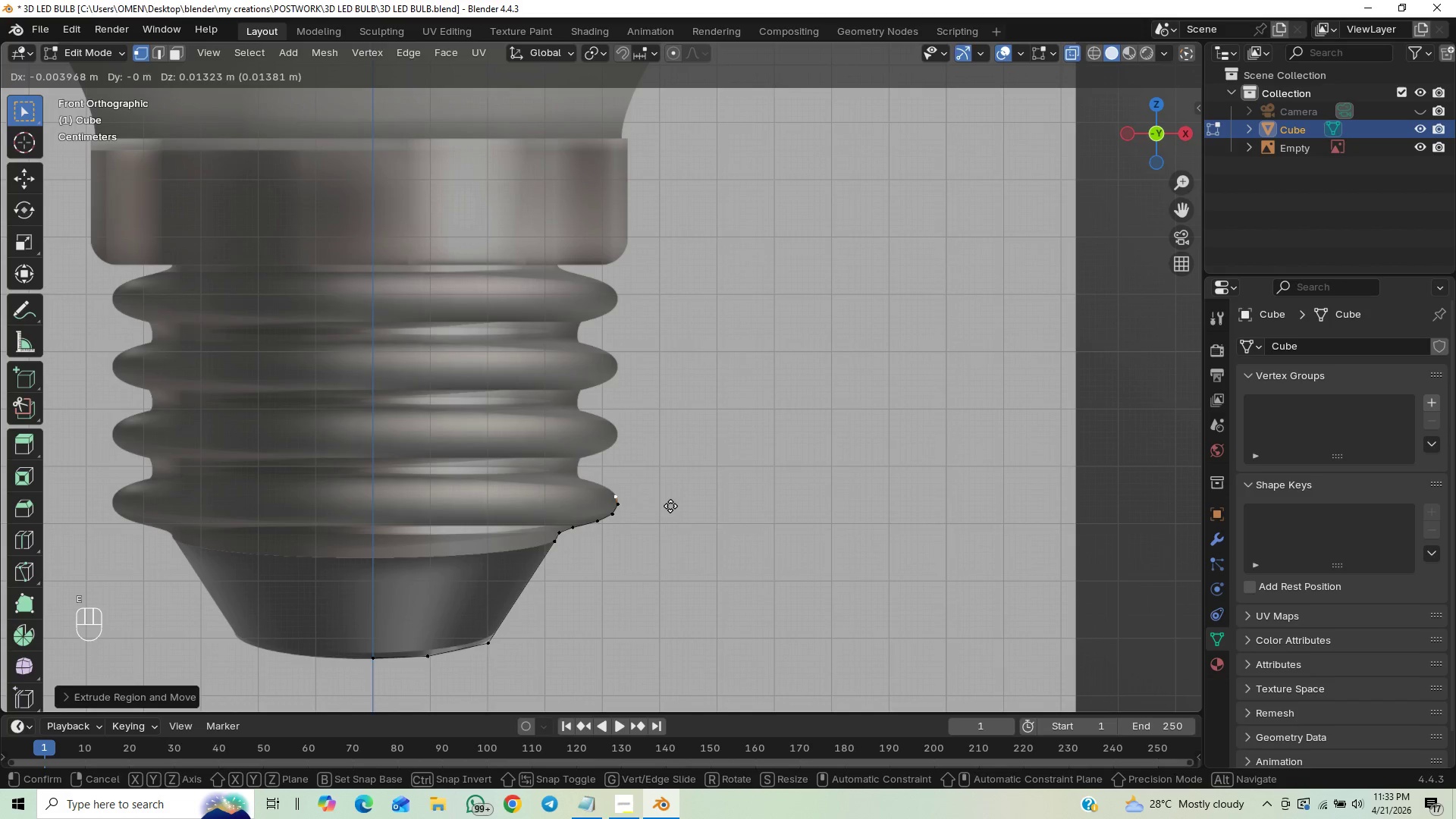 
hold_key(key=ShiftLeft, duration=1.44)
left_click([669, 499])
 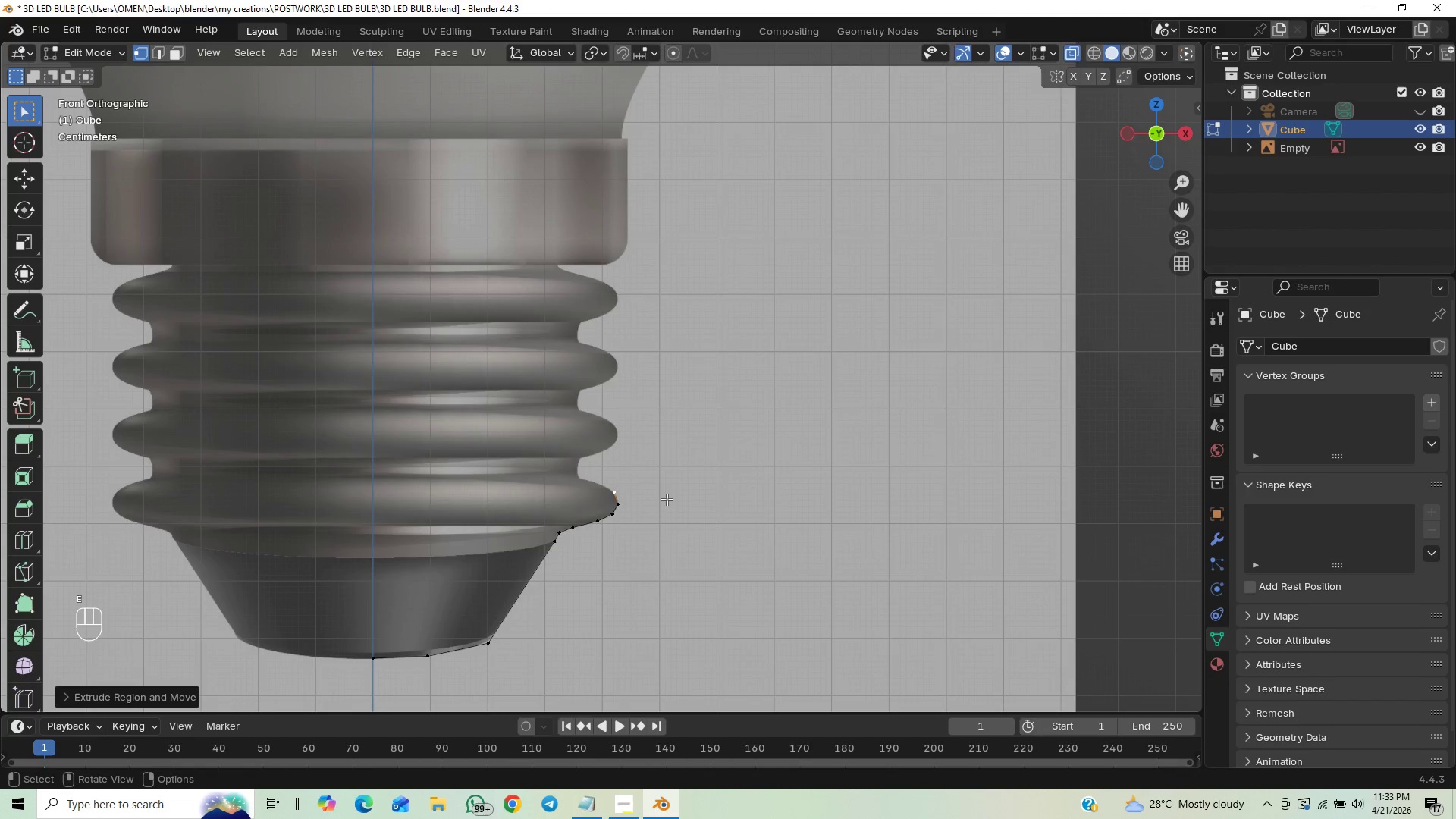 
key(E)
 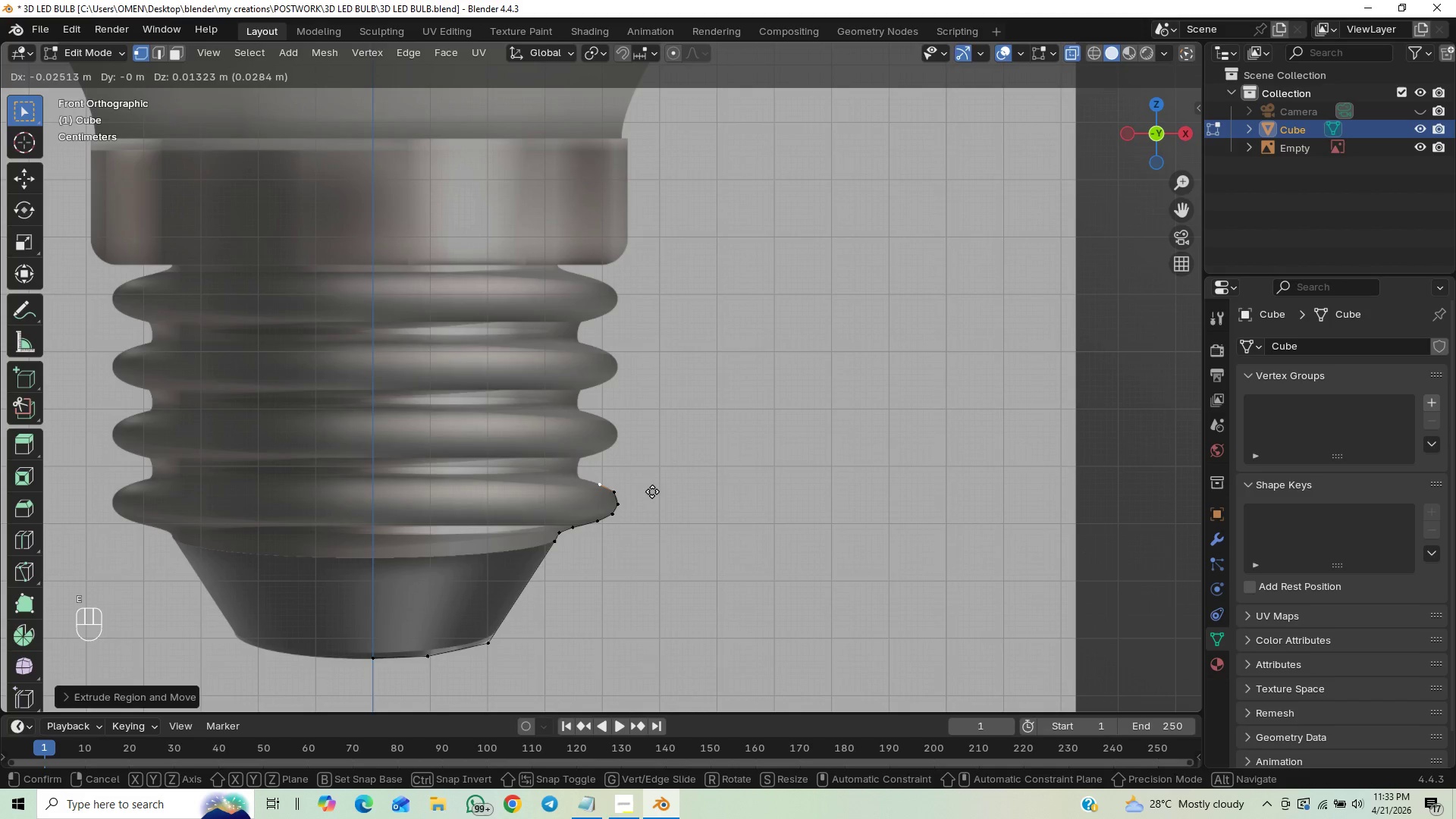 
key(Shift+ShiftLeft)
 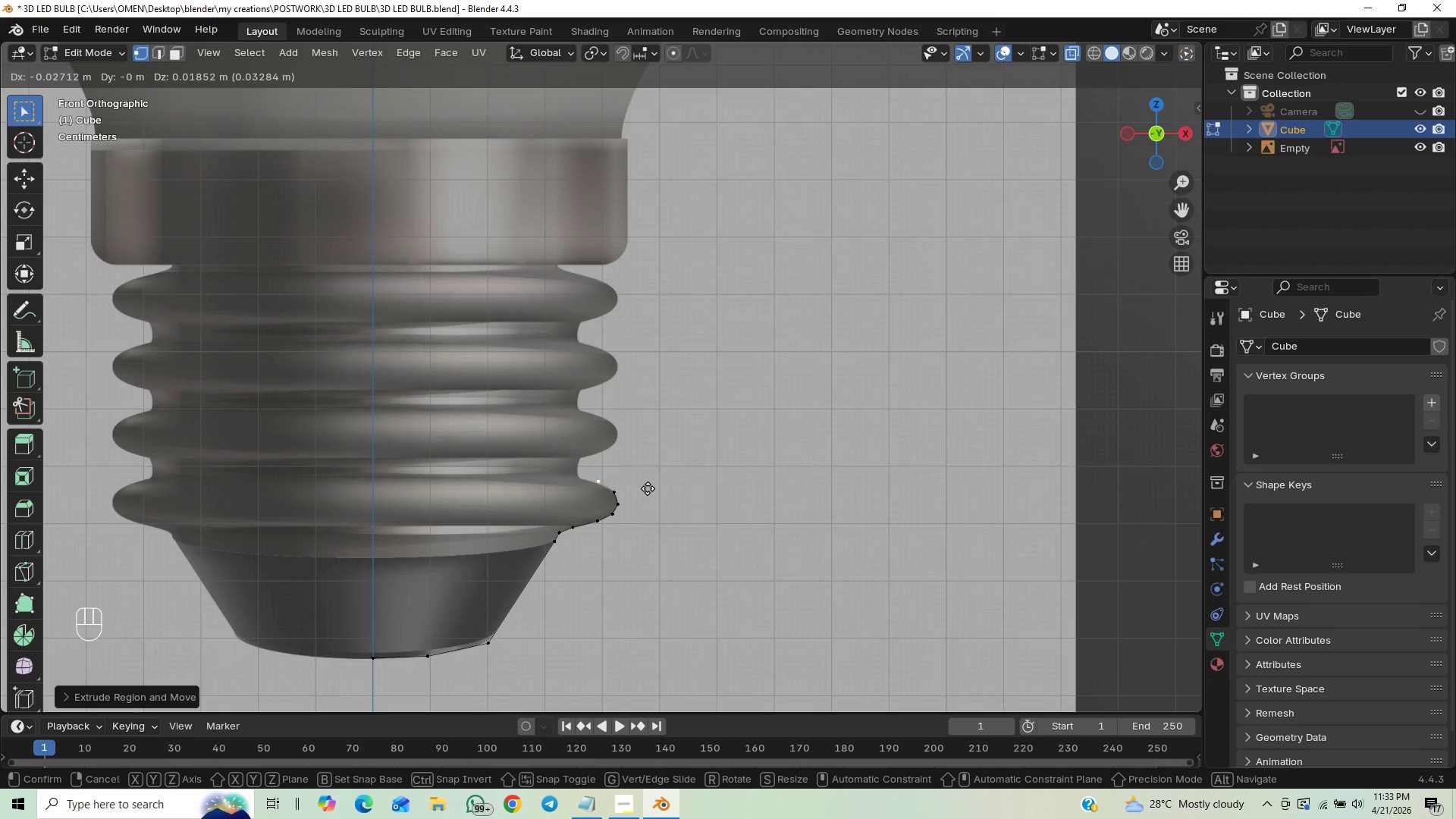 
hold_key(key=ShiftLeft, duration=1.53)
 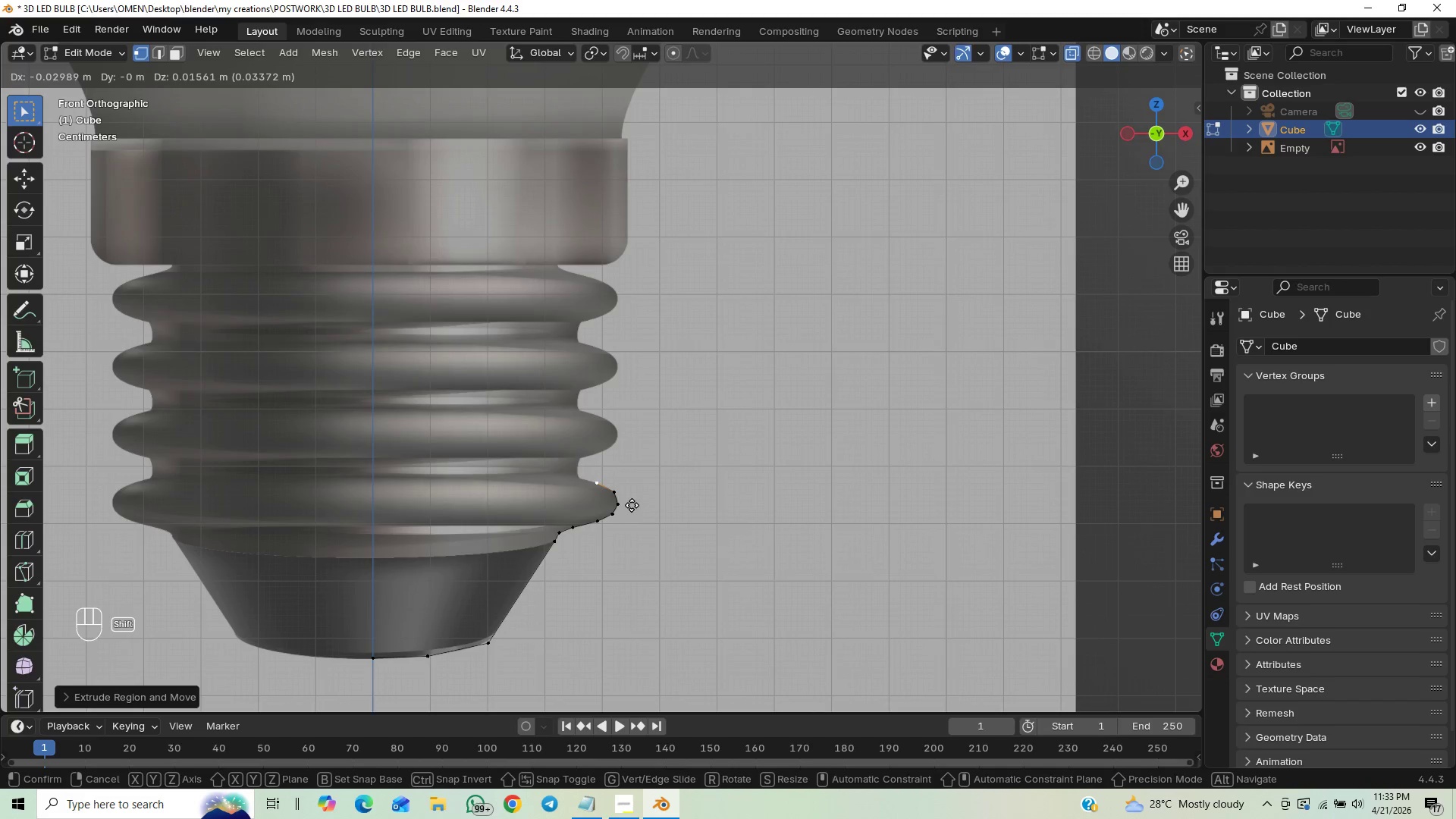 
hold_key(key=ShiftLeft, duration=1.5)
 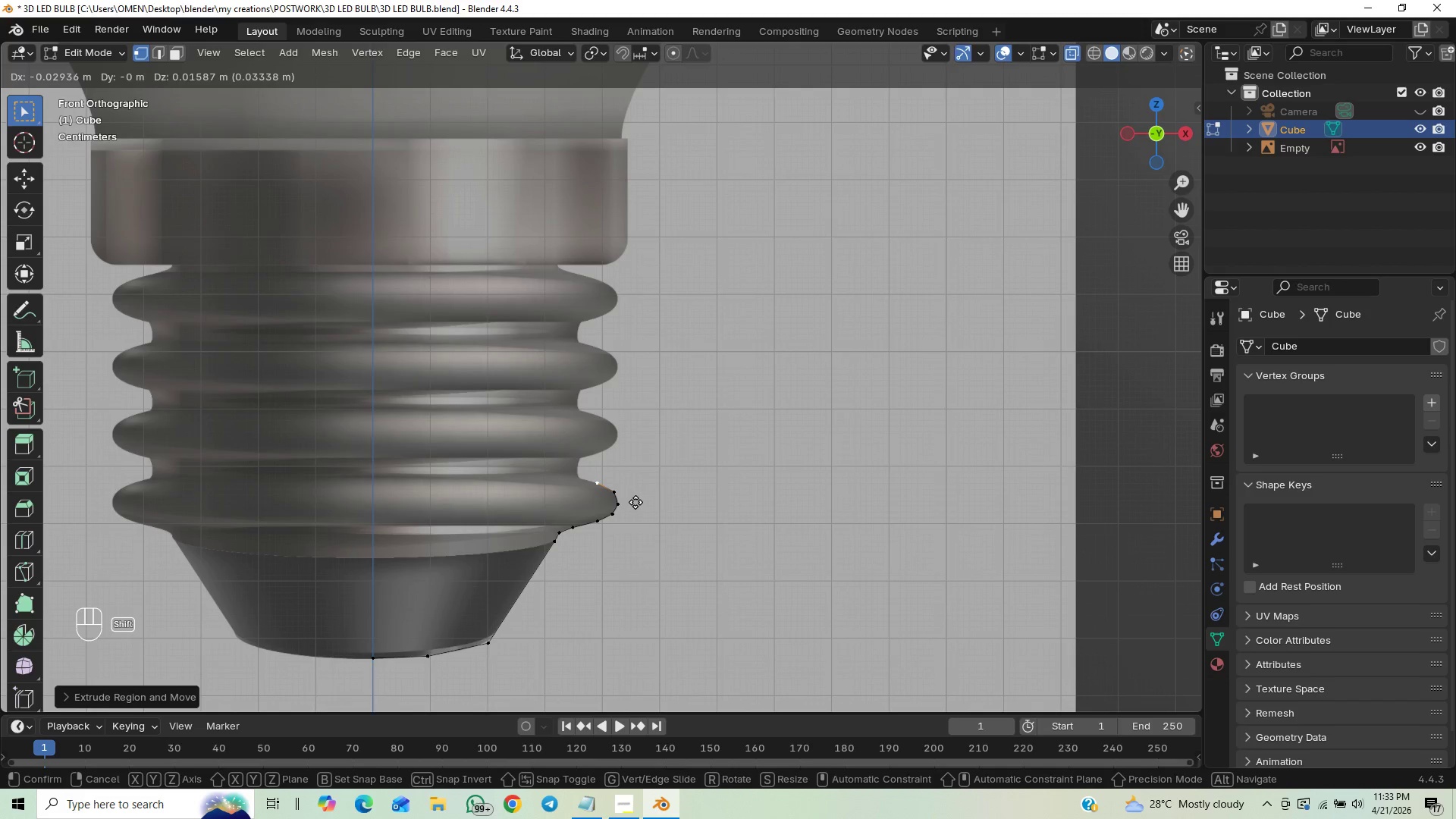 
hold_key(key=ShiftLeft, duration=1.52)
 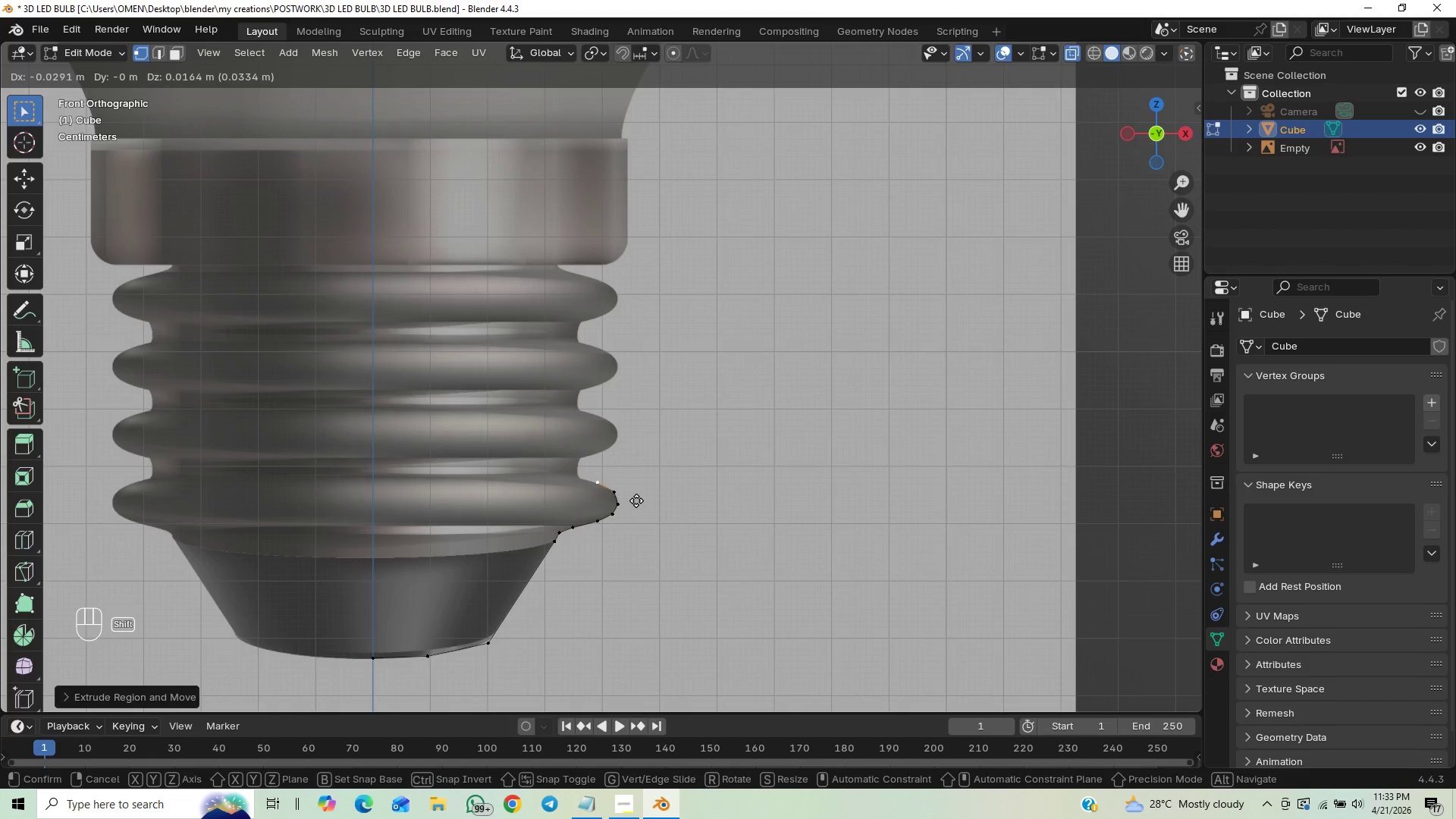 
hold_key(key=ShiftLeft, duration=1.52)
 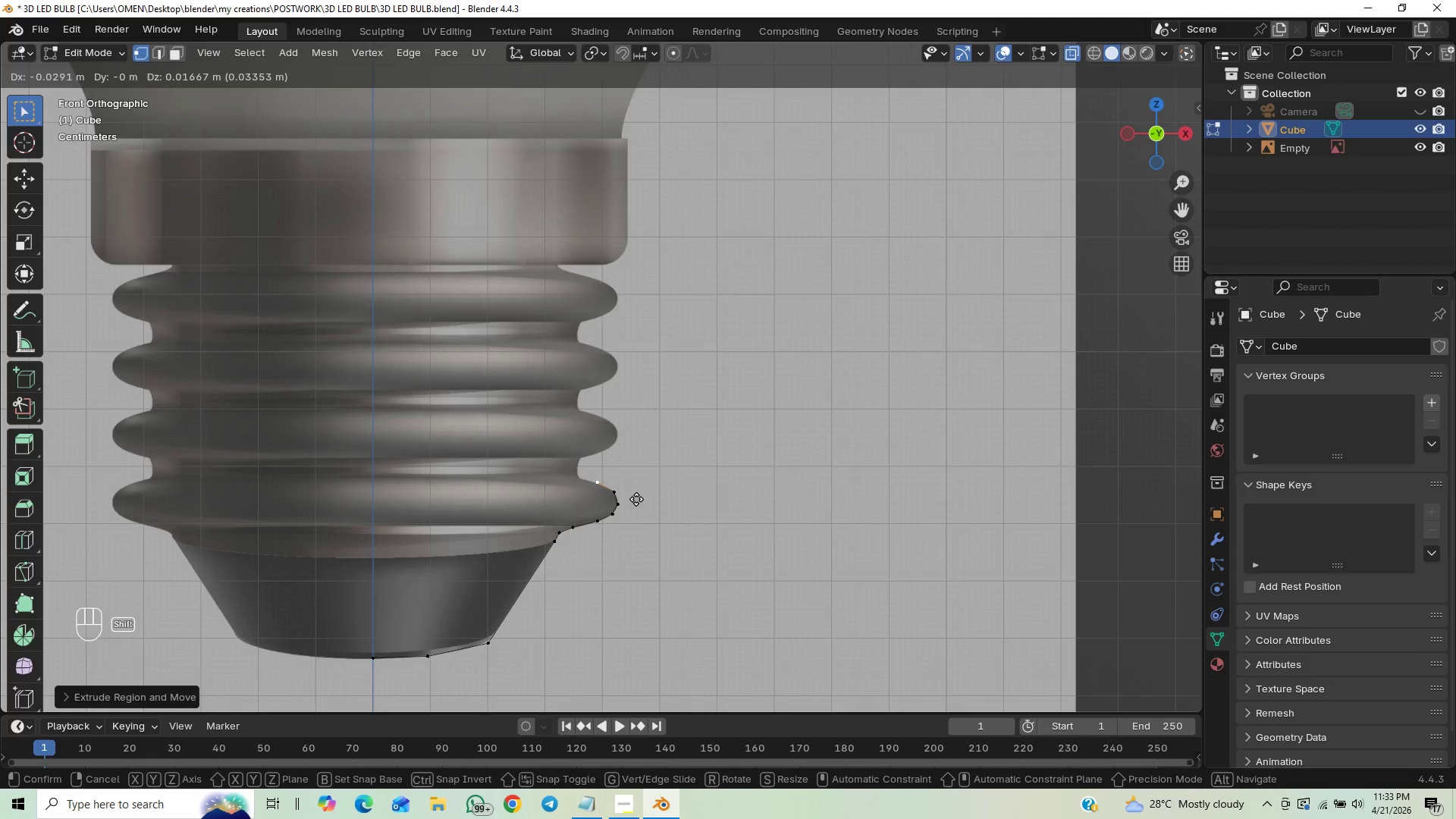 
hold_key(key=ShiftLeft, duration=1.08)
left_click([636, 499])
 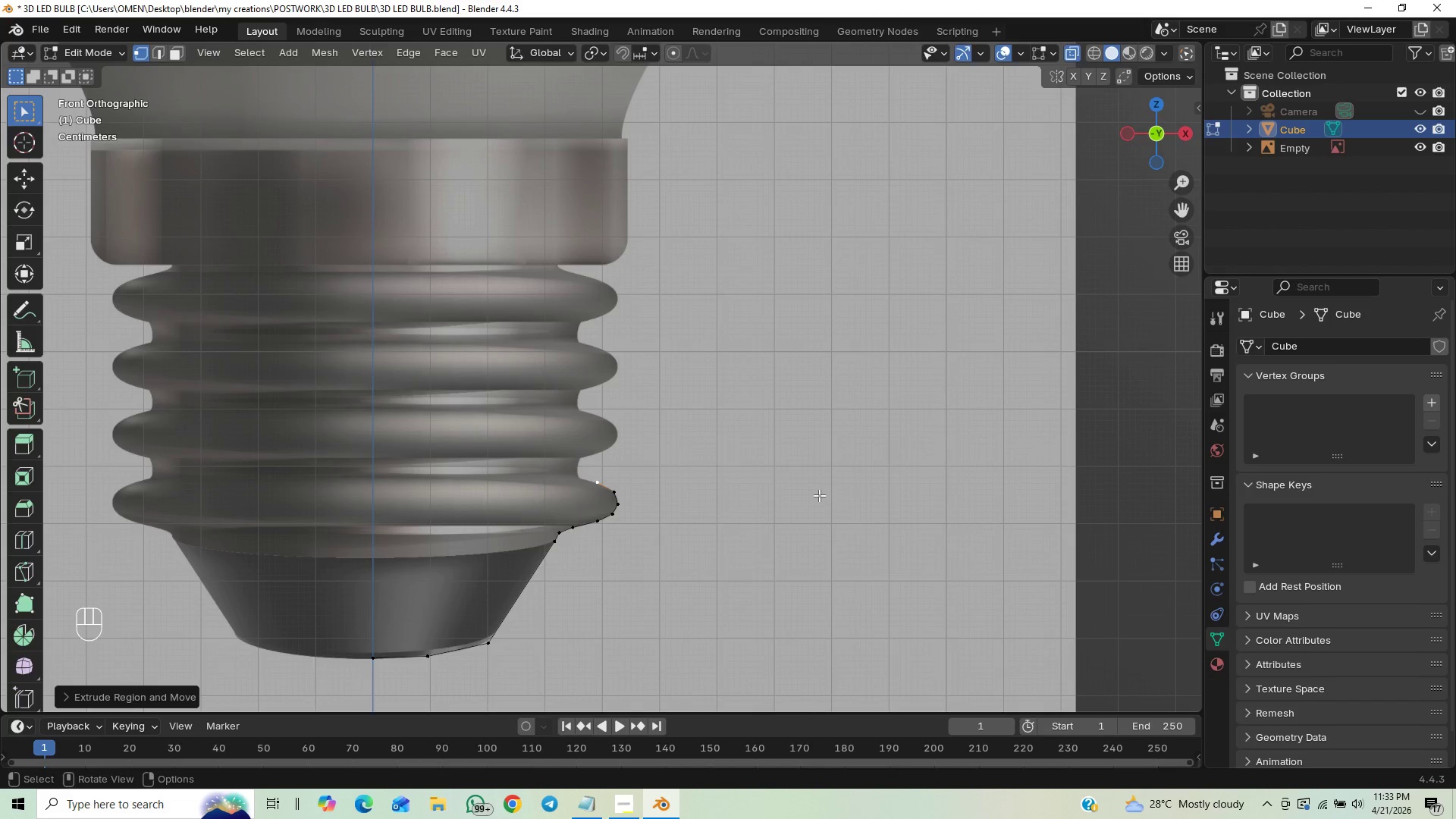 
key(E)
 